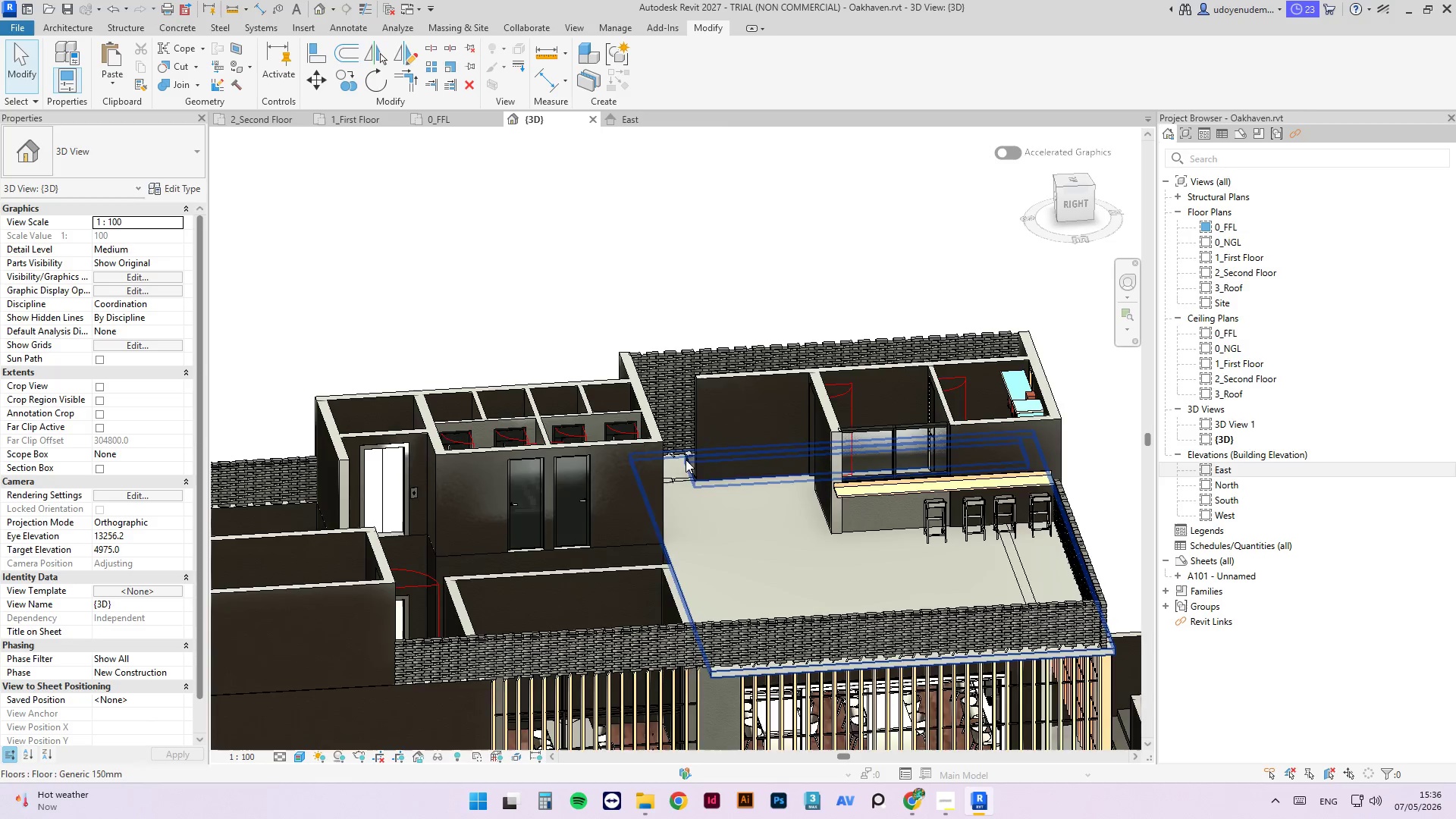 
hold_key(key=ShiftLeft, duration=9.62)
 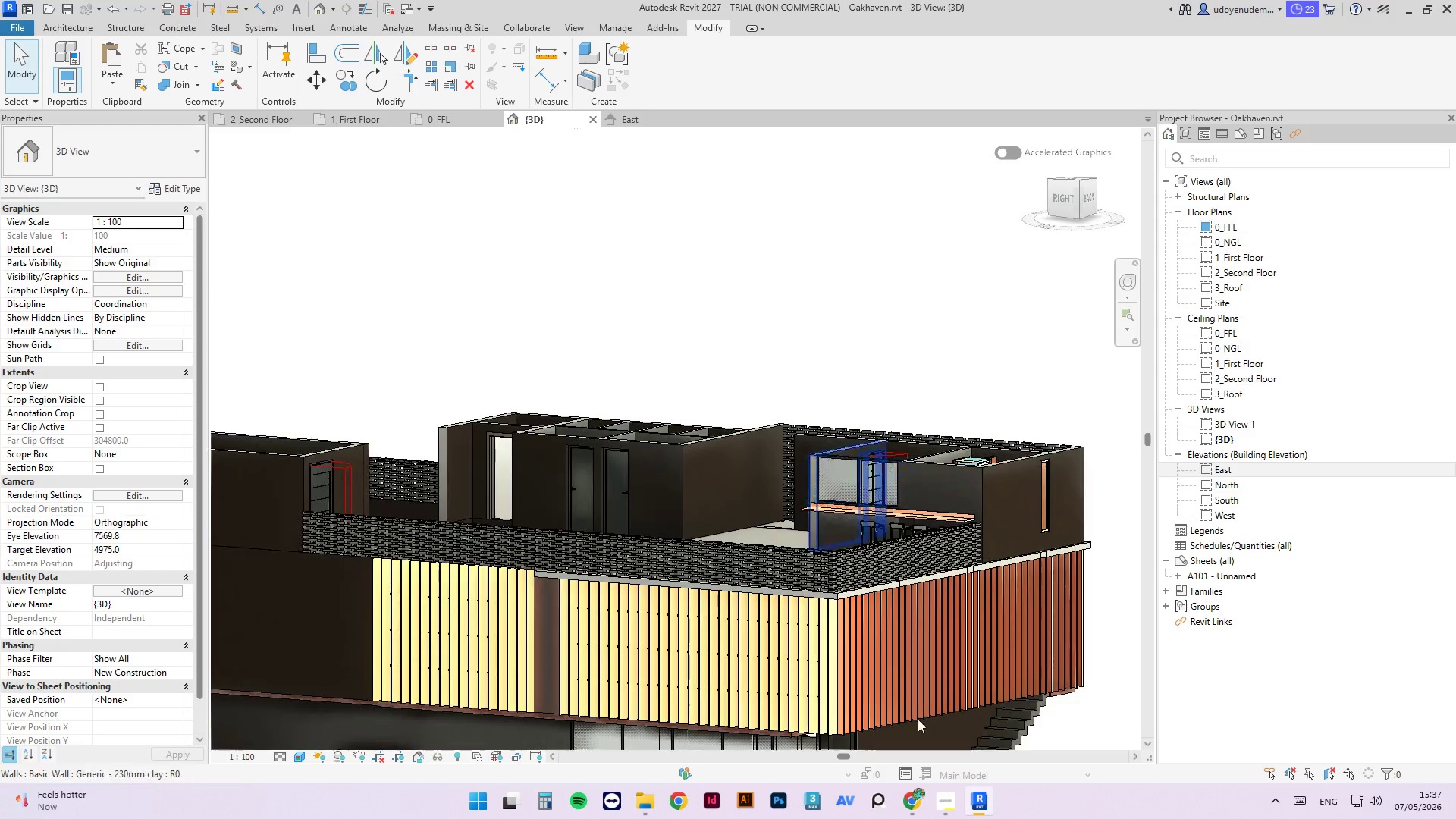 
scroll: coordinate [686, 460], scroll_direction: down, amount: 1.0
 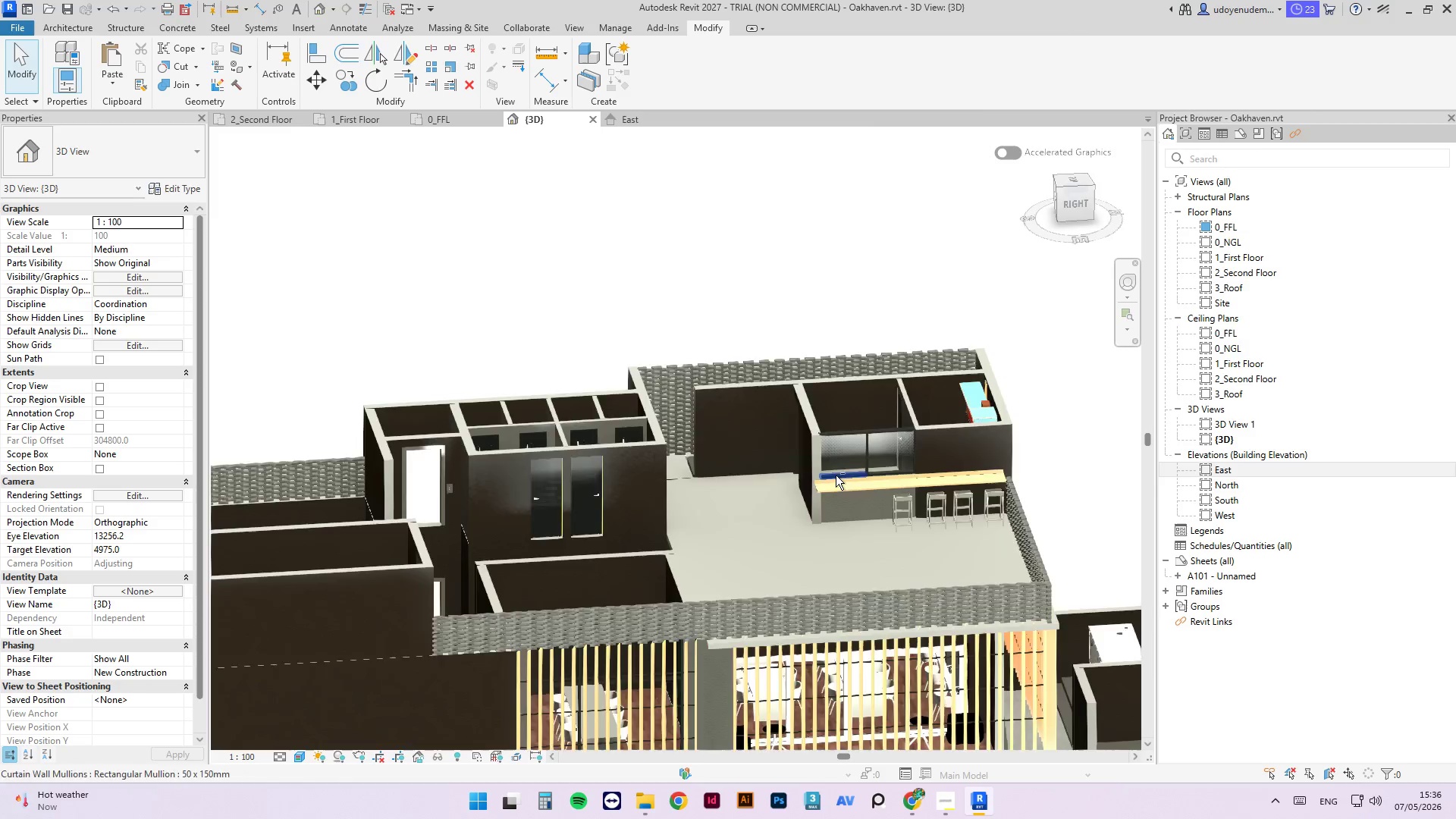 
scroll: coordinate [918, 719], scroll_direction: up, amount: 1.0
 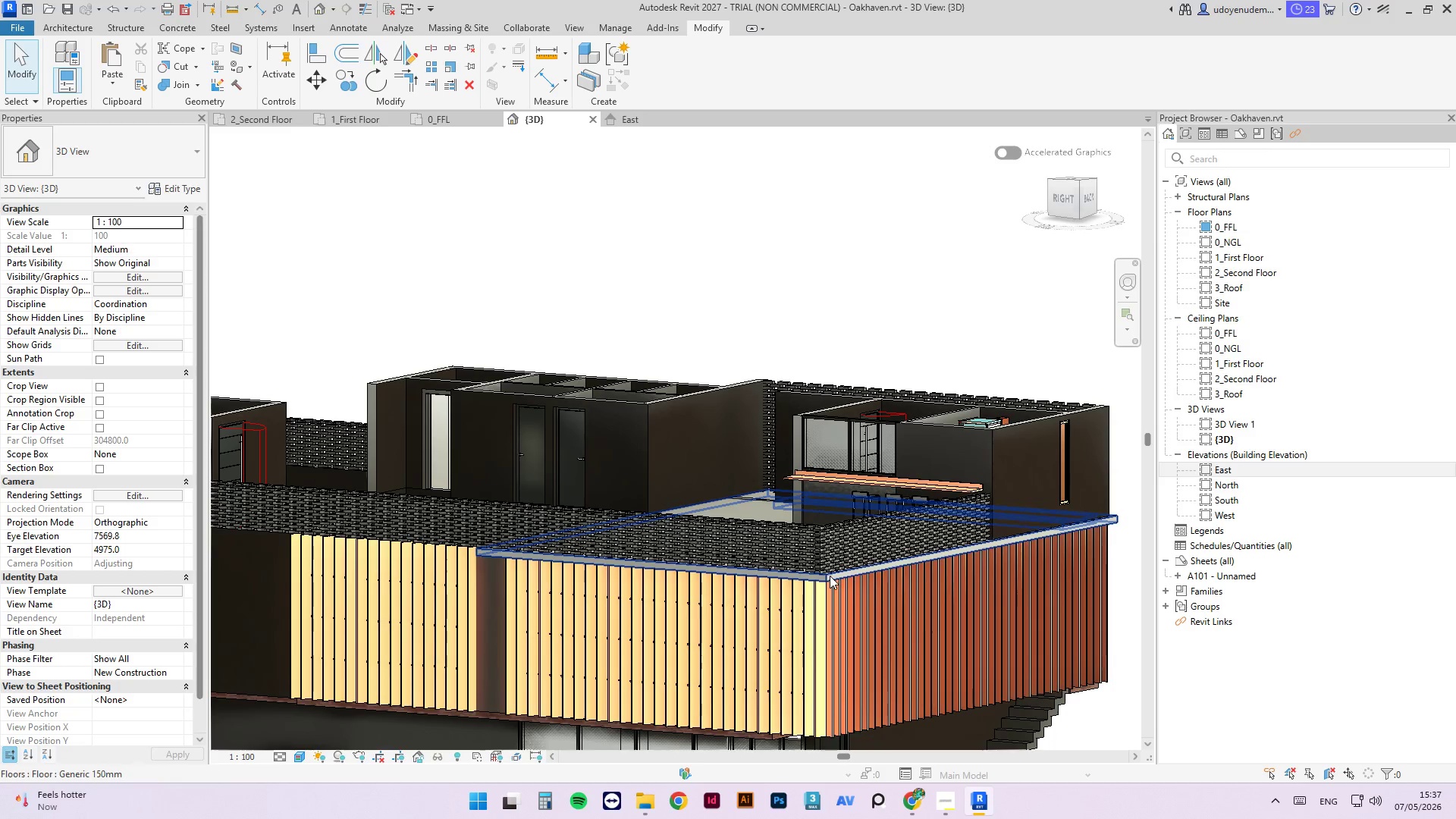 
left_click([830, 576])
 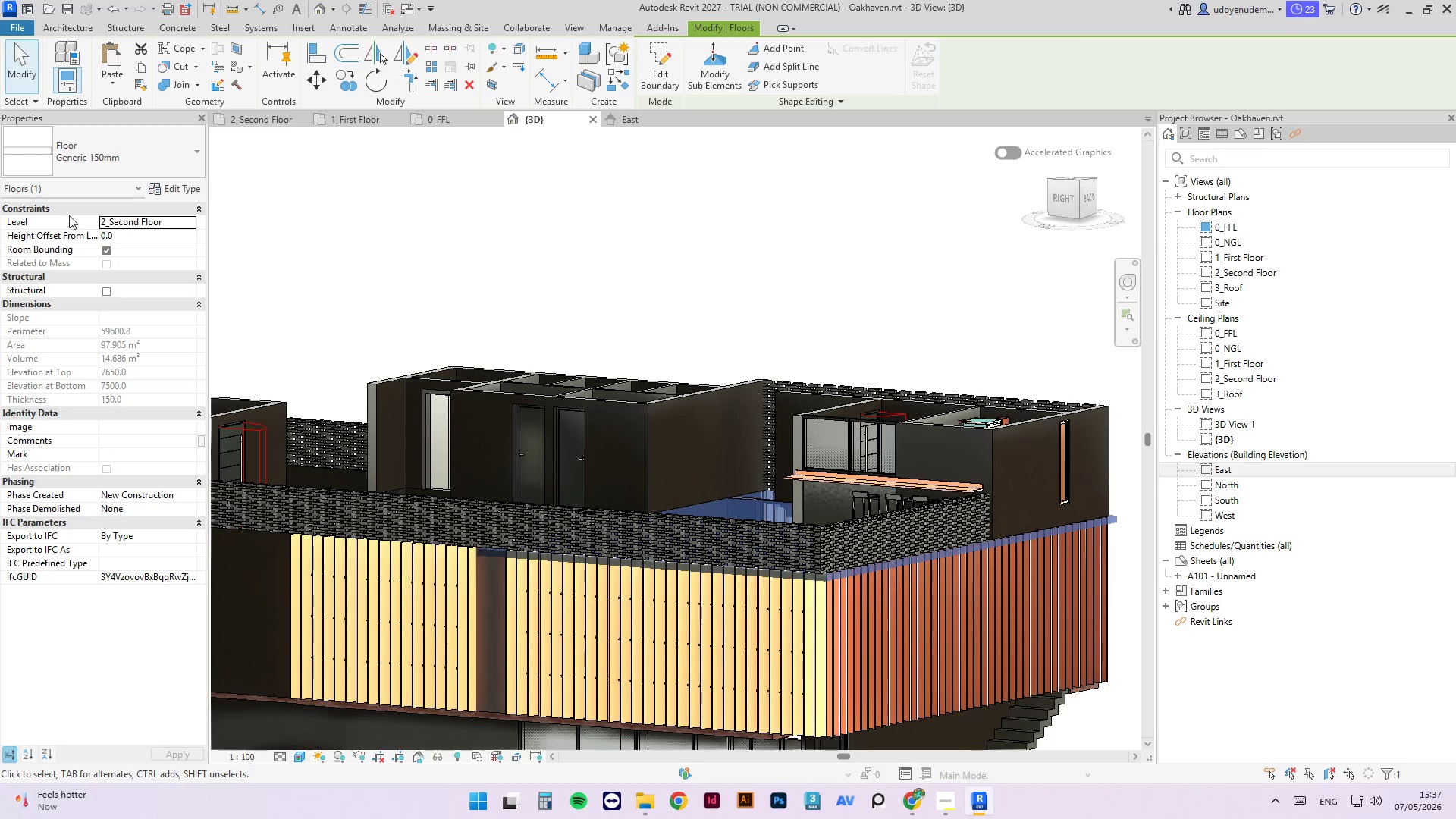 
left_click([118, 158])
 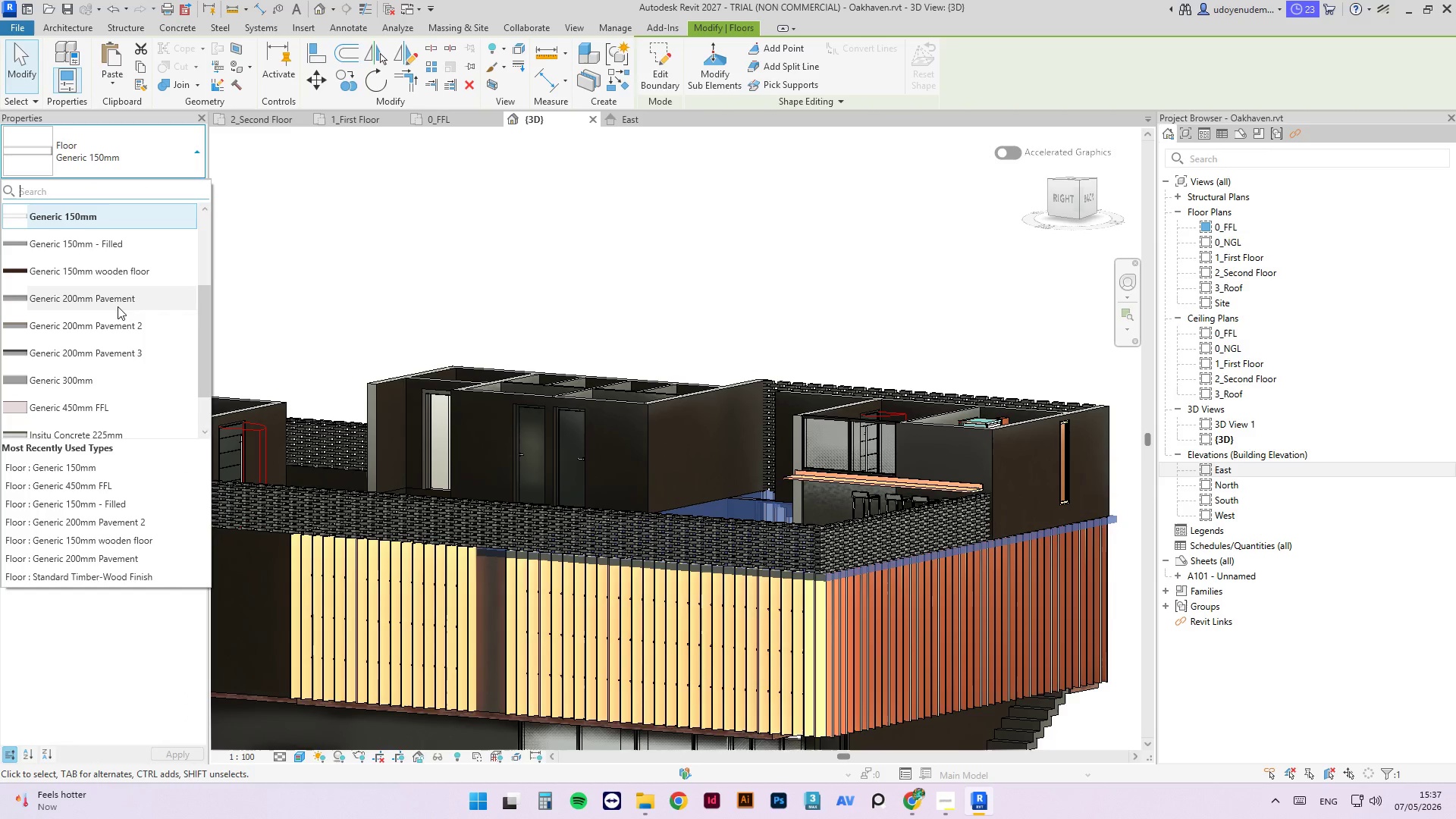 
left_click([148, 353])
 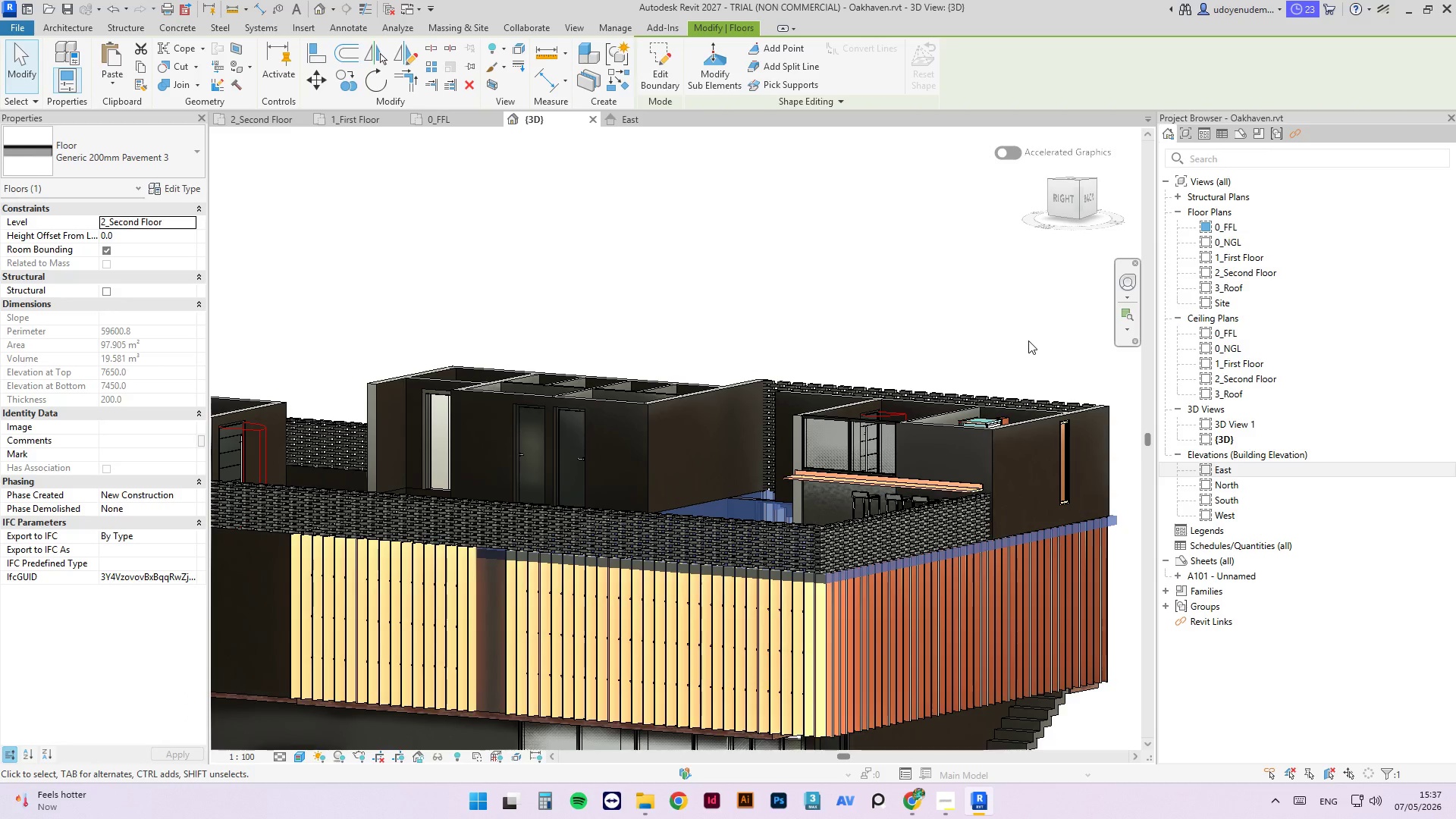 
left_click([1027, 339])
 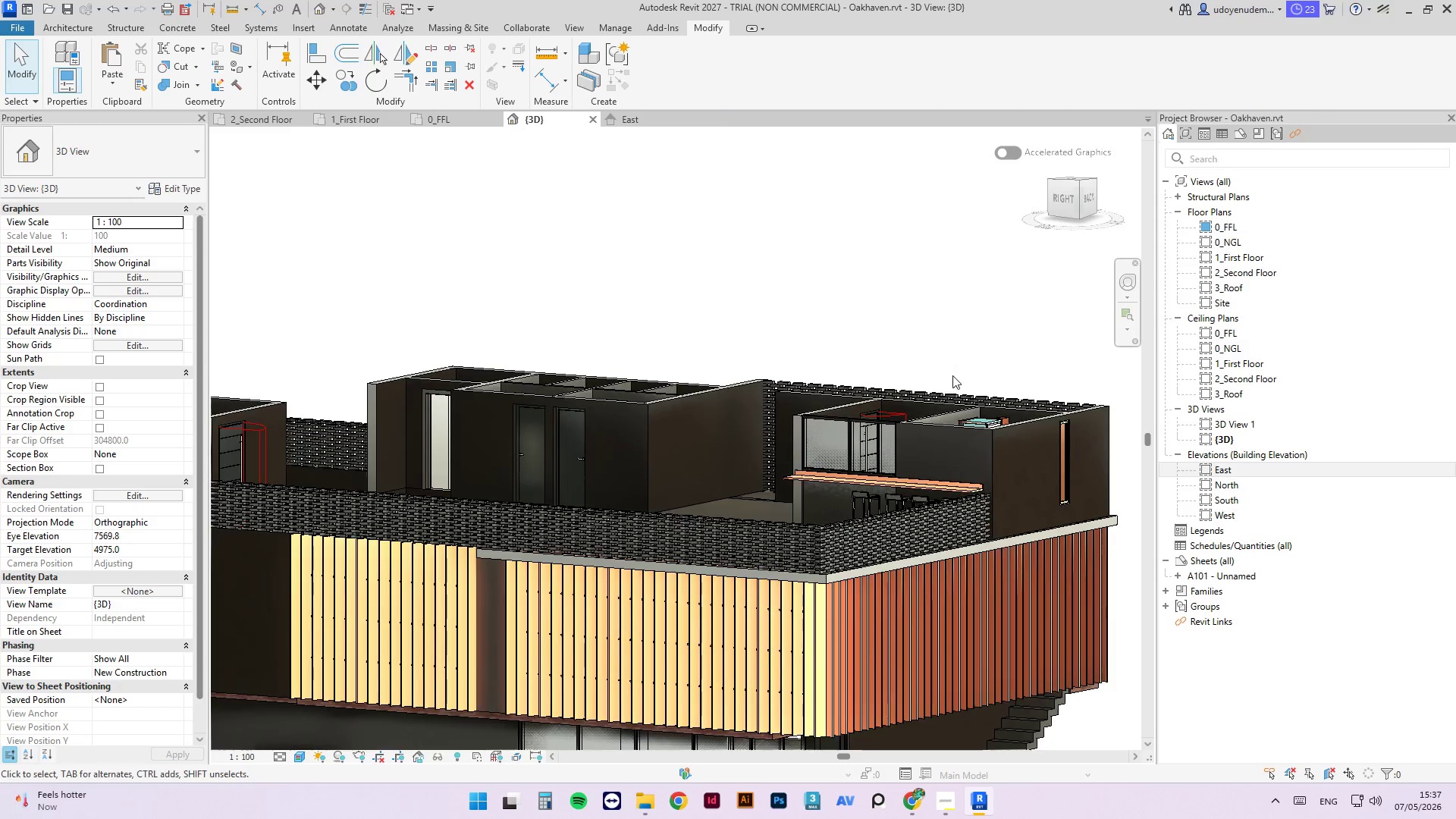 
hold_key(key=ShiftLeft, duration=1.39)
 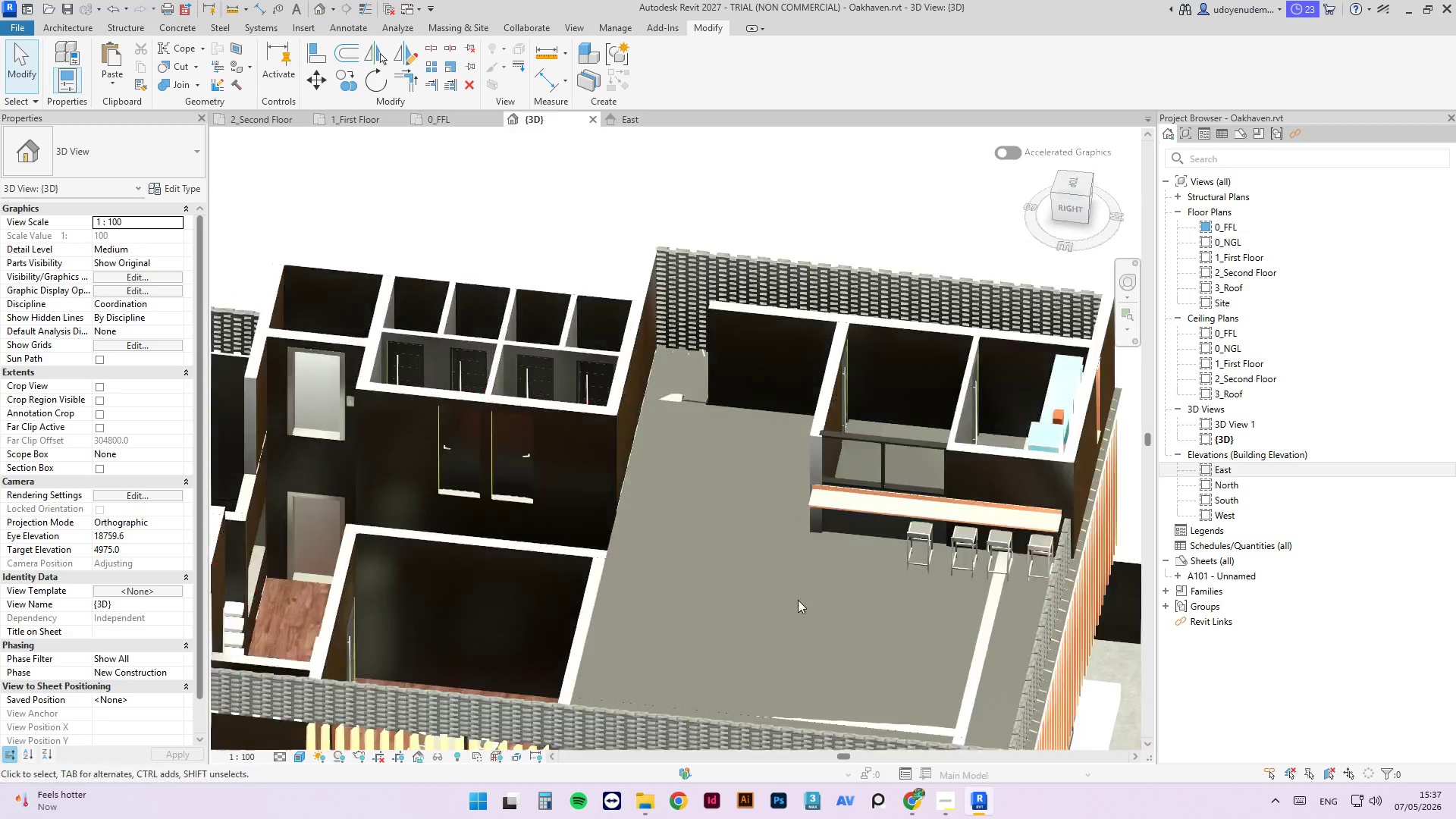 
scroll: coordinate [695, 425], scroll_direction: up, amount: 12.0
 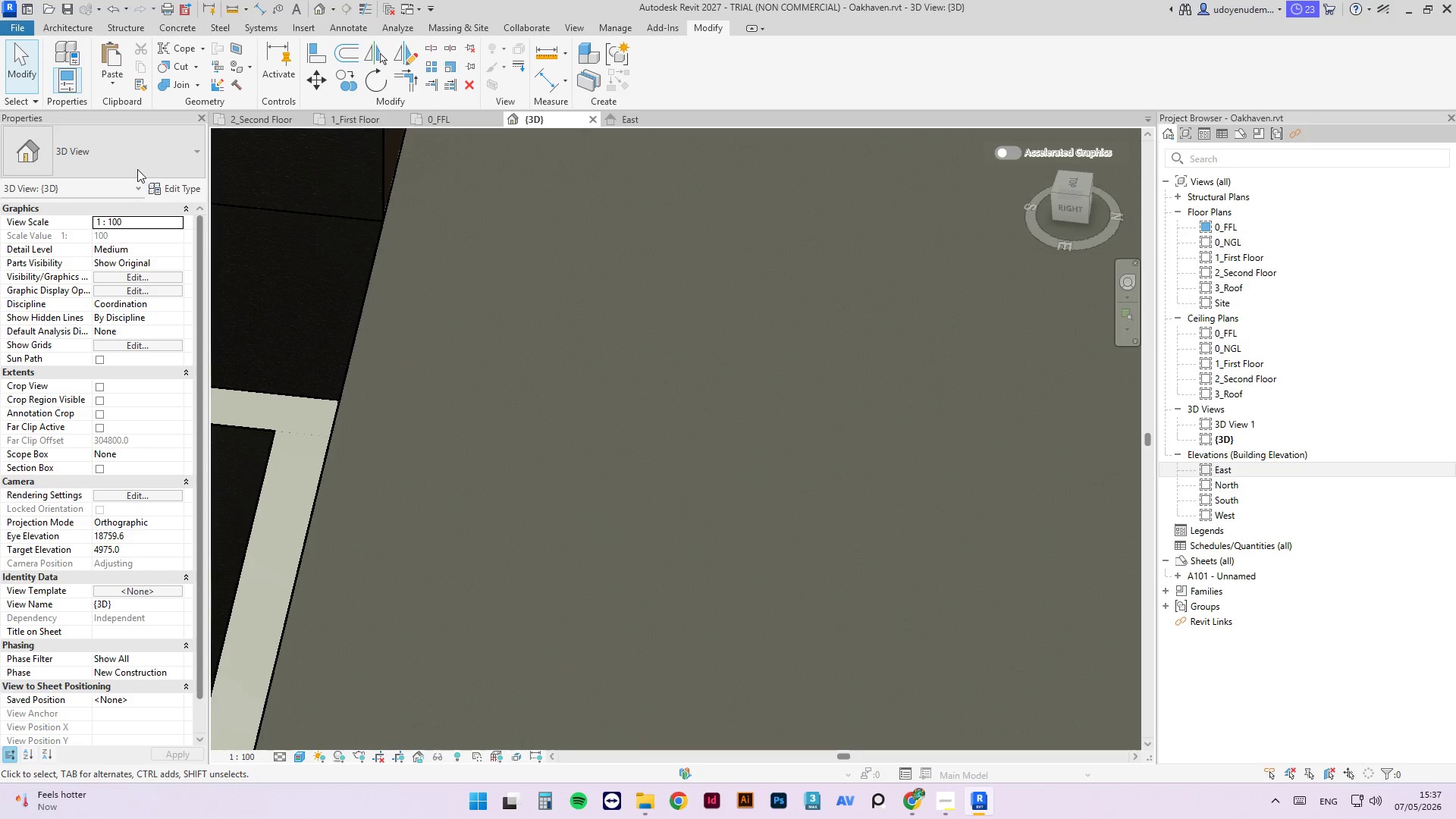 
left_click([572, 418])
 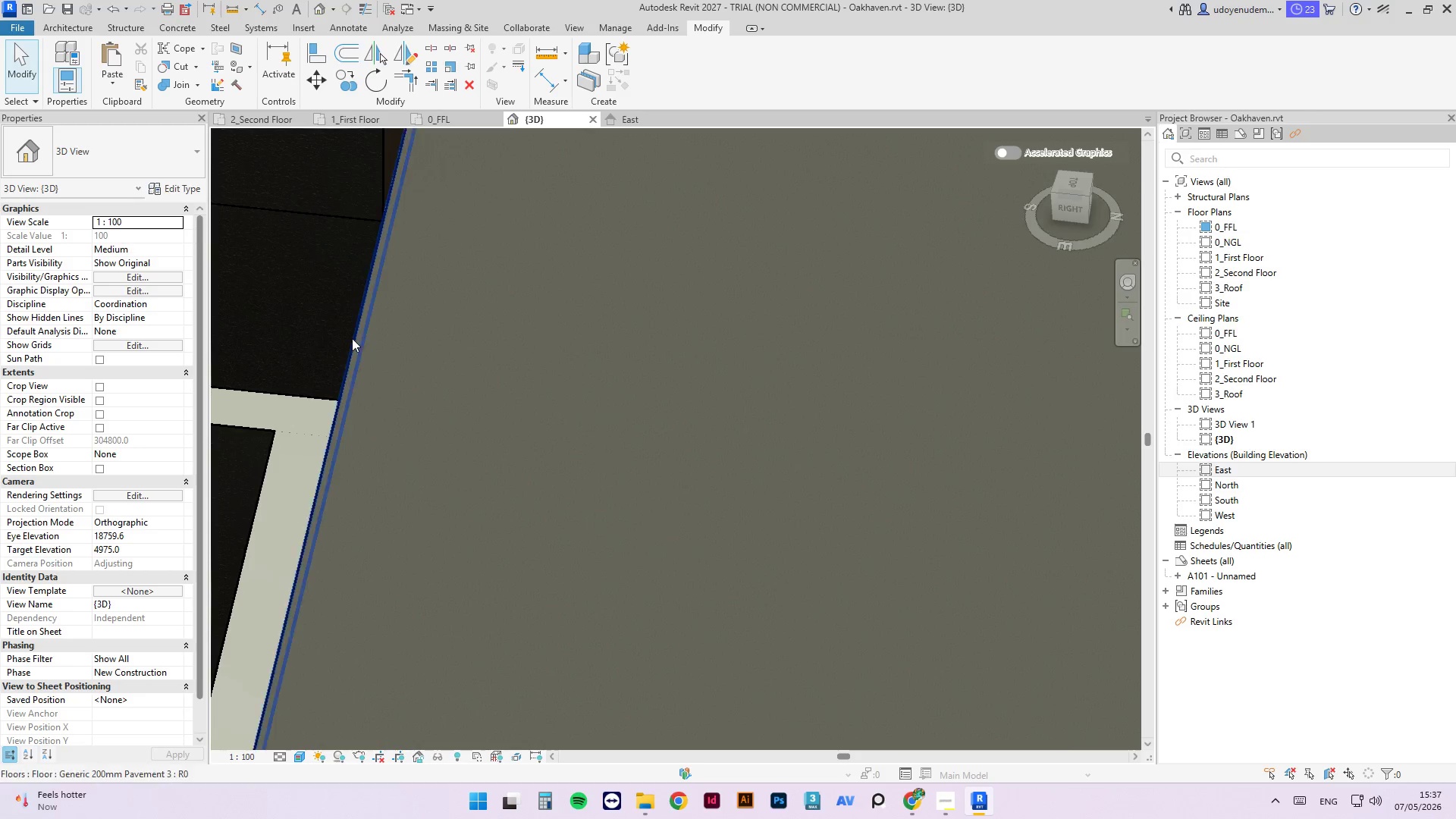 
left_click([352, 338])
 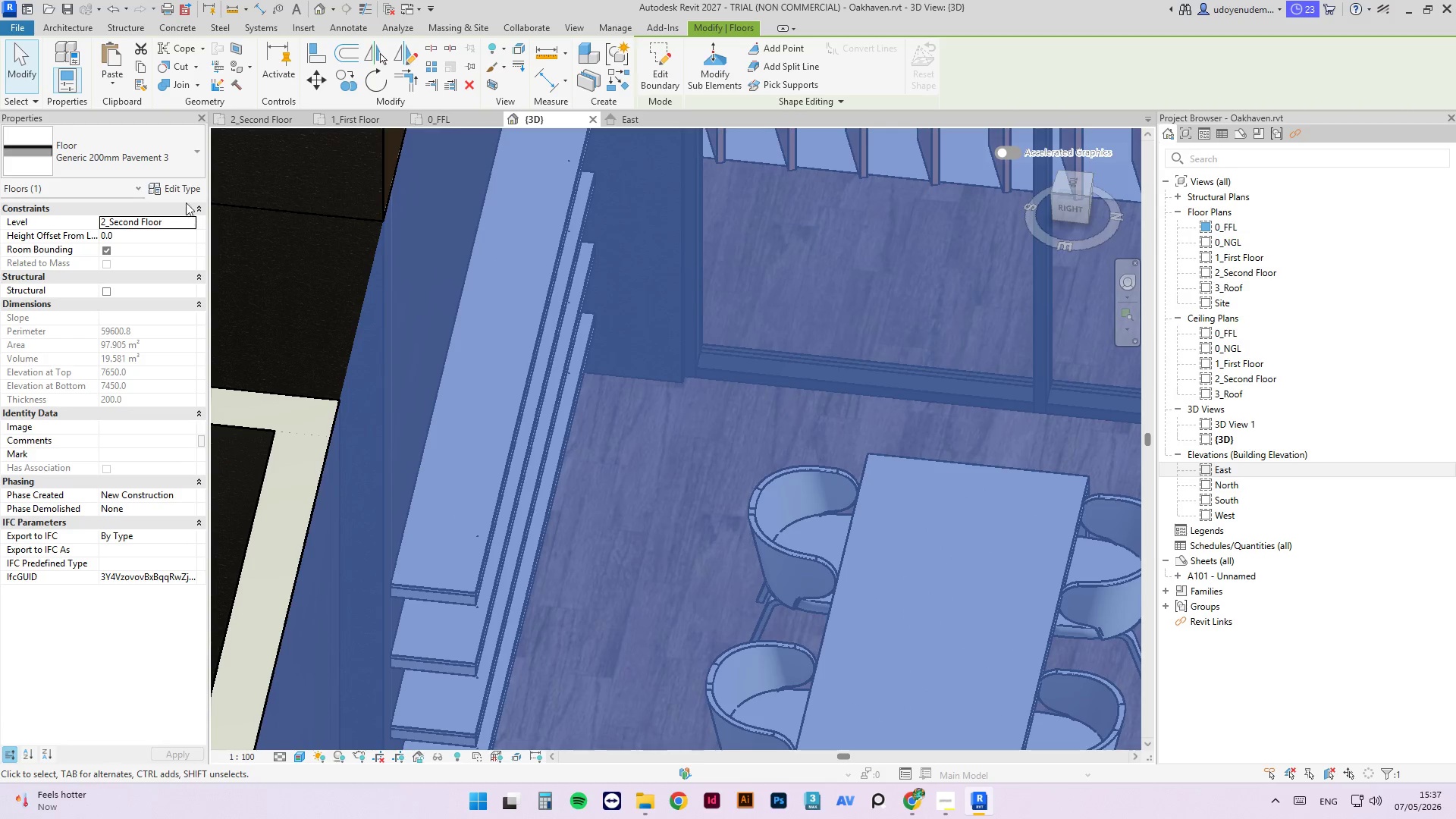 
left_click([180, 160])
 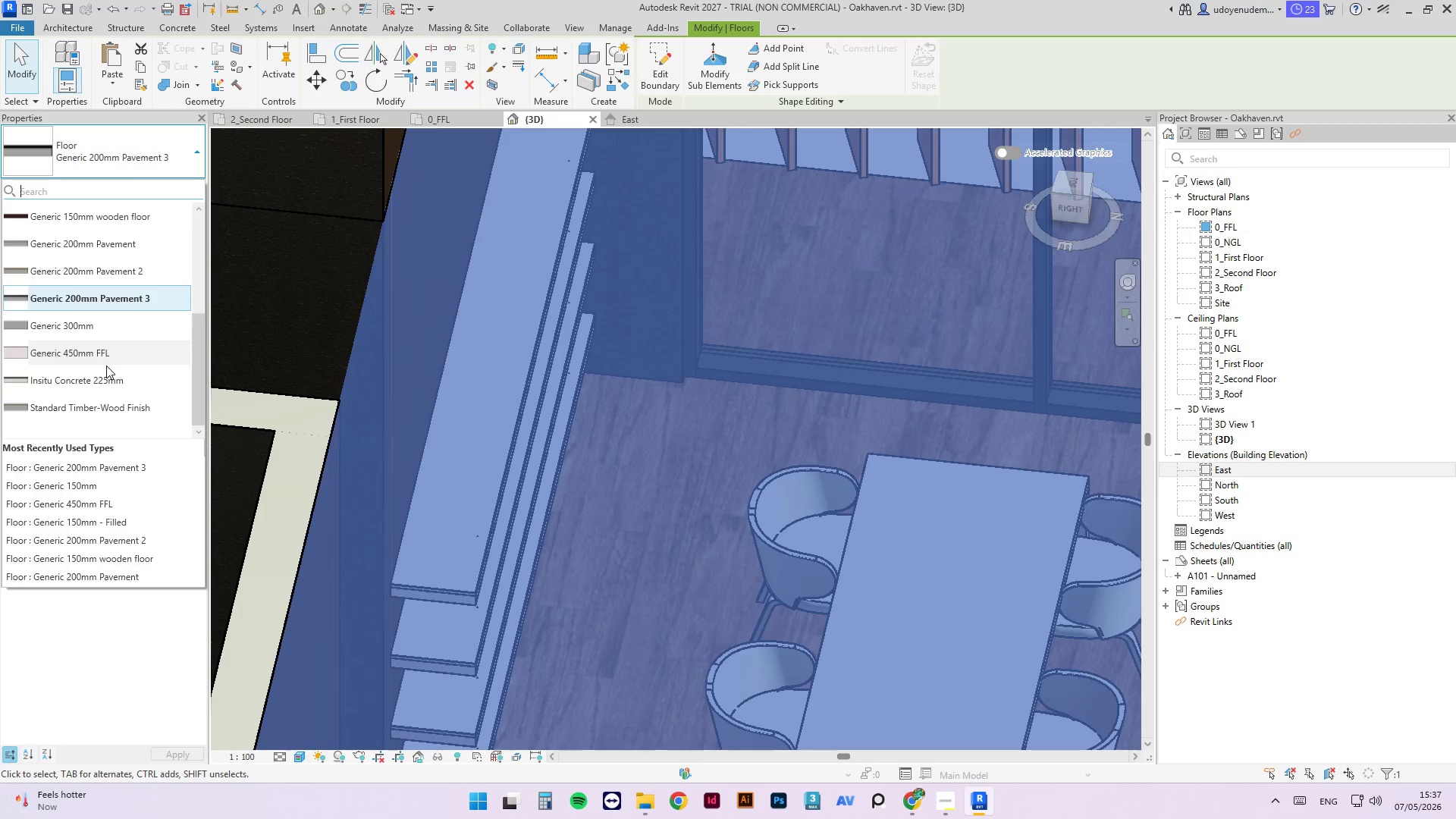 
wait(12.81)
 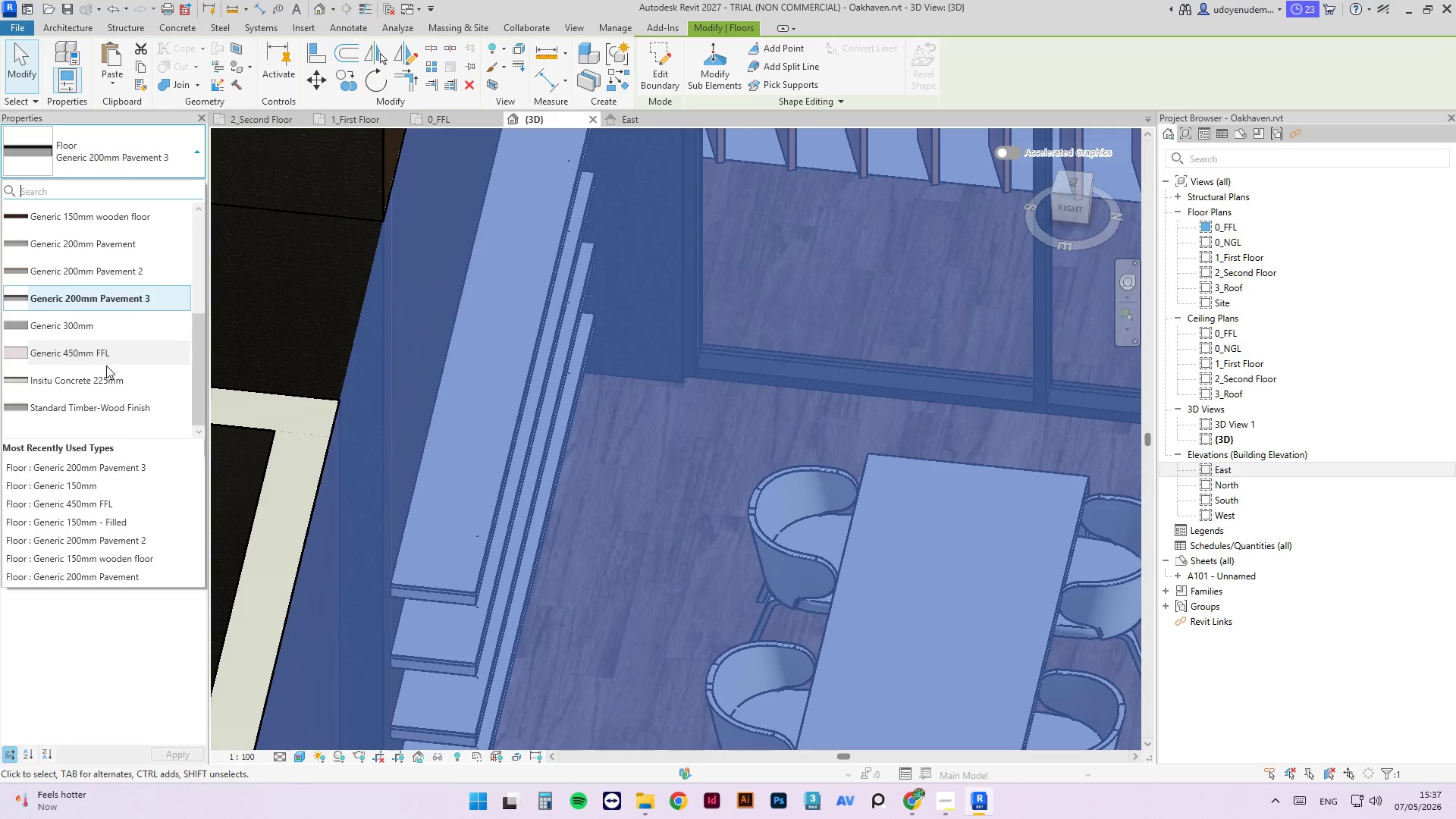 
left_click([111, 373])
 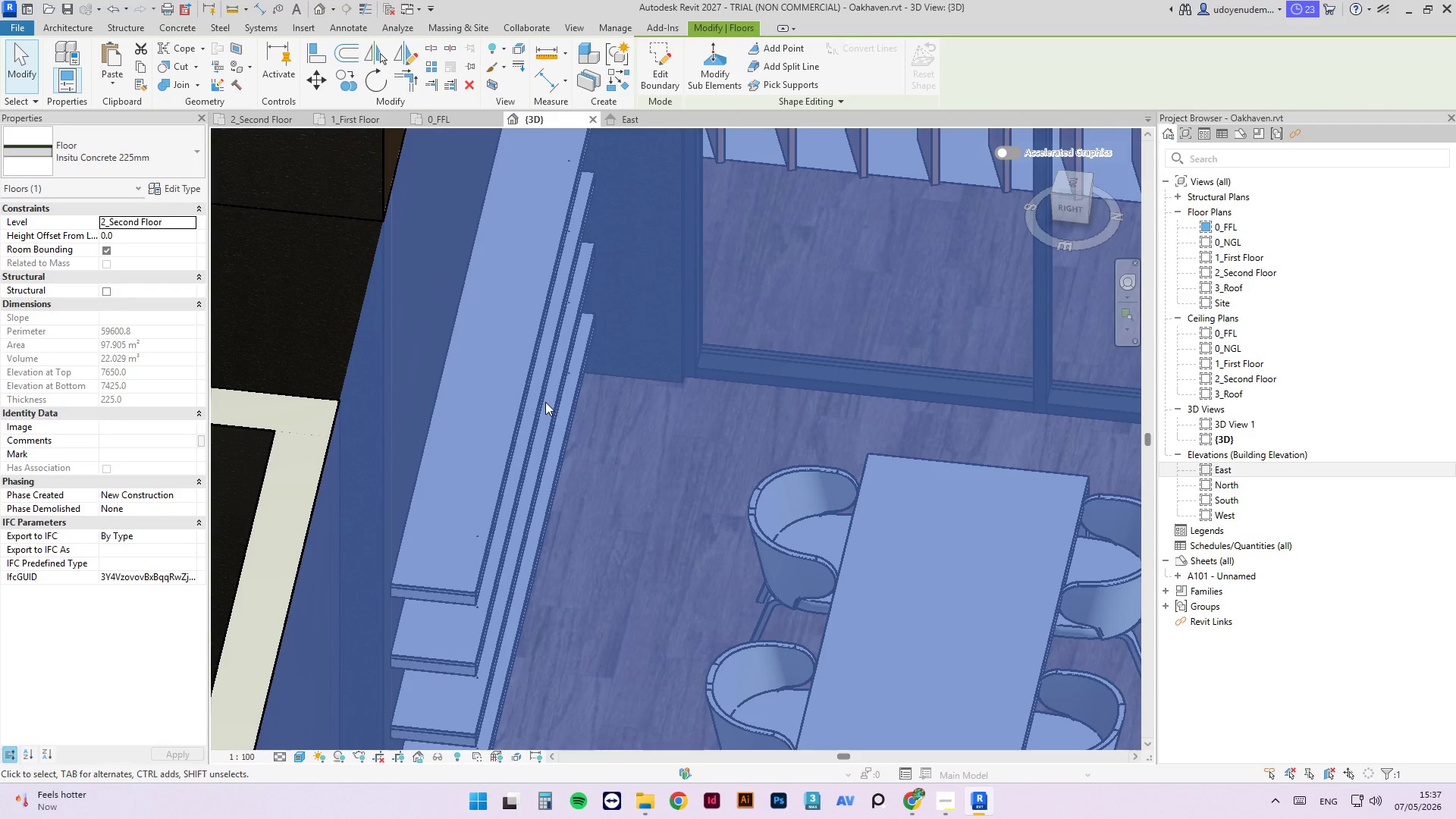 
scroll: coordinate [494, 463], scroll_direction: down, amount: 12.0
 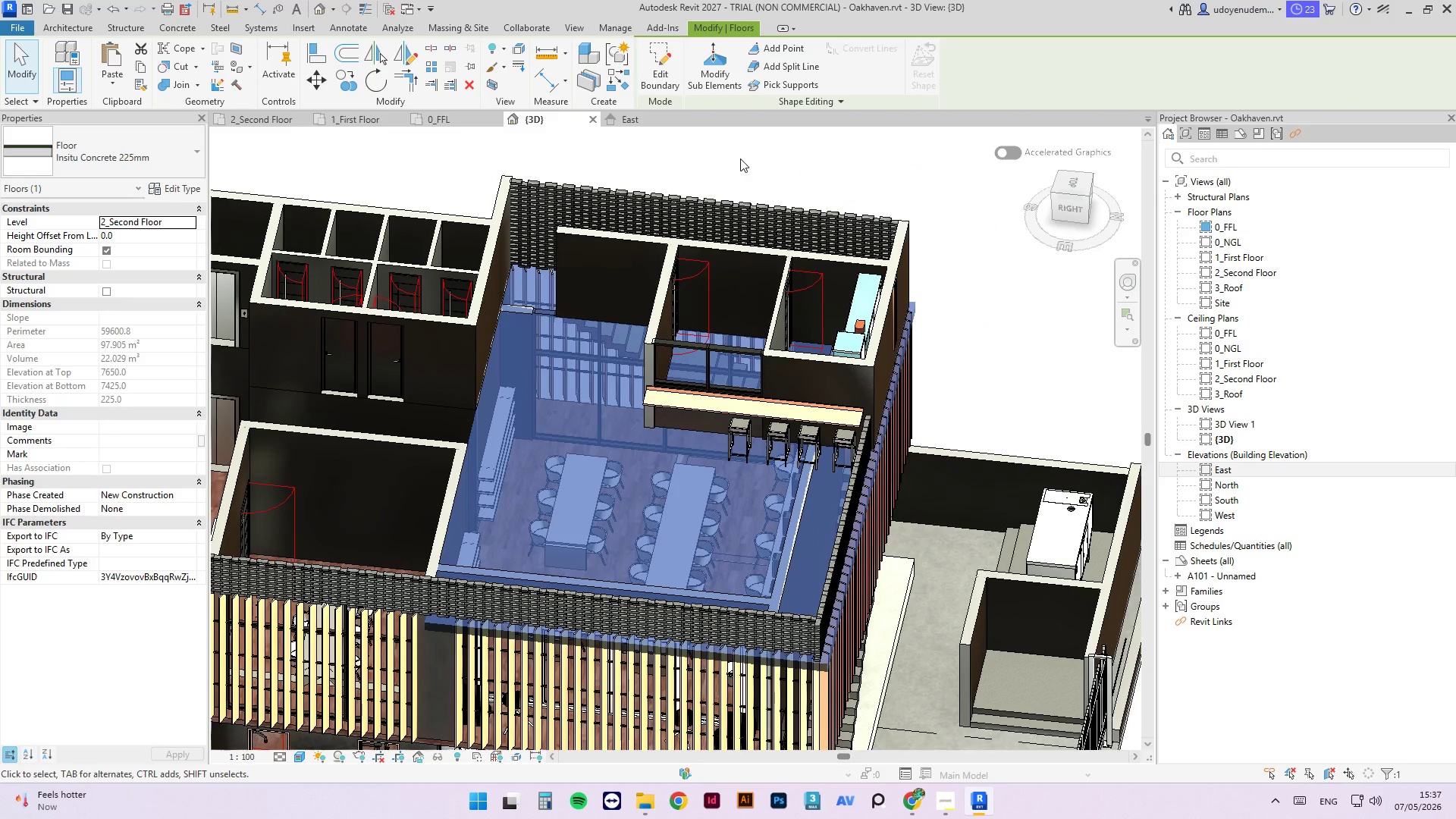 
left_click([740, 158])
 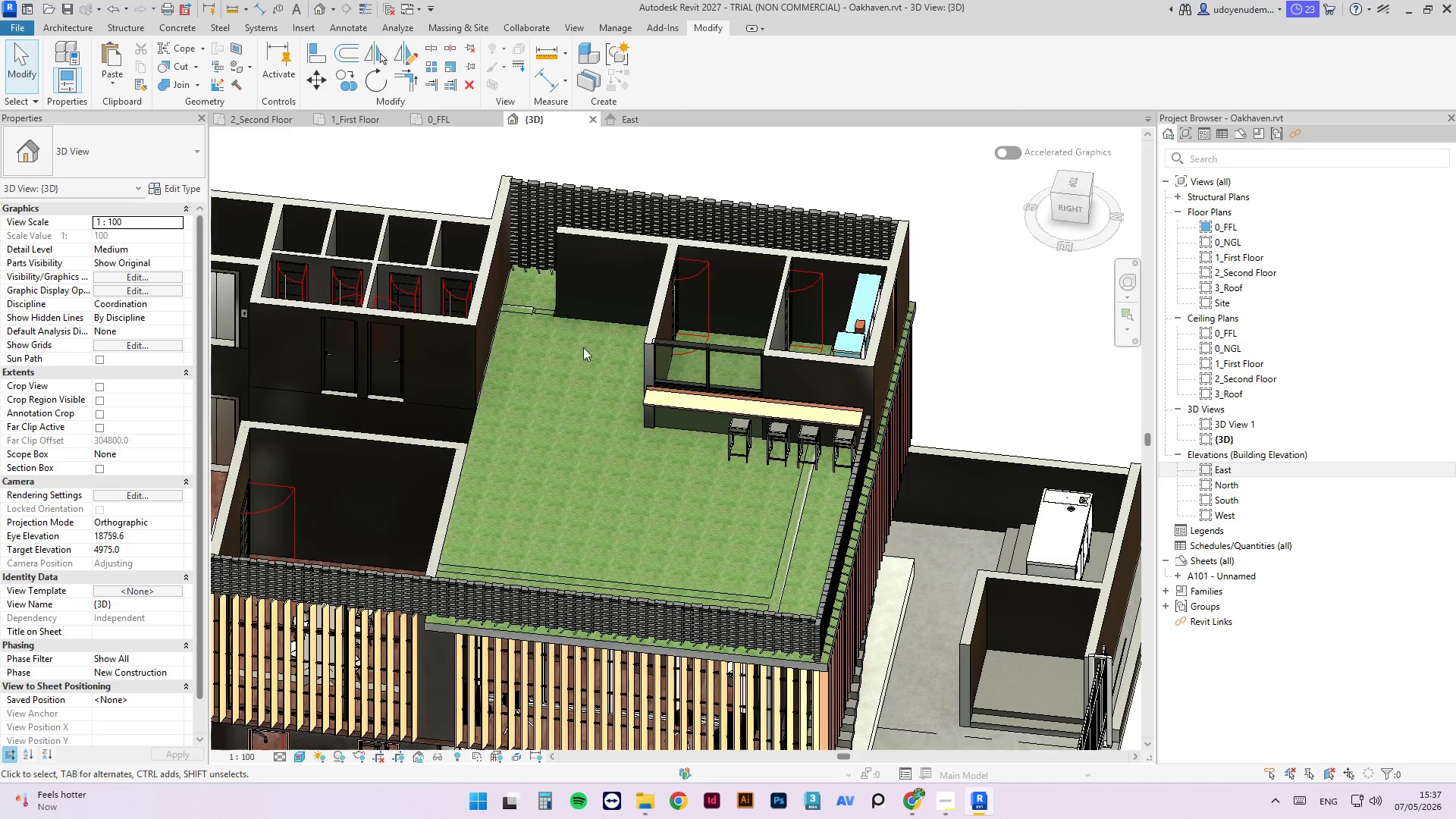 
scroll: coordinate [399, 452], scroll_direction: up, amount: 12.0
 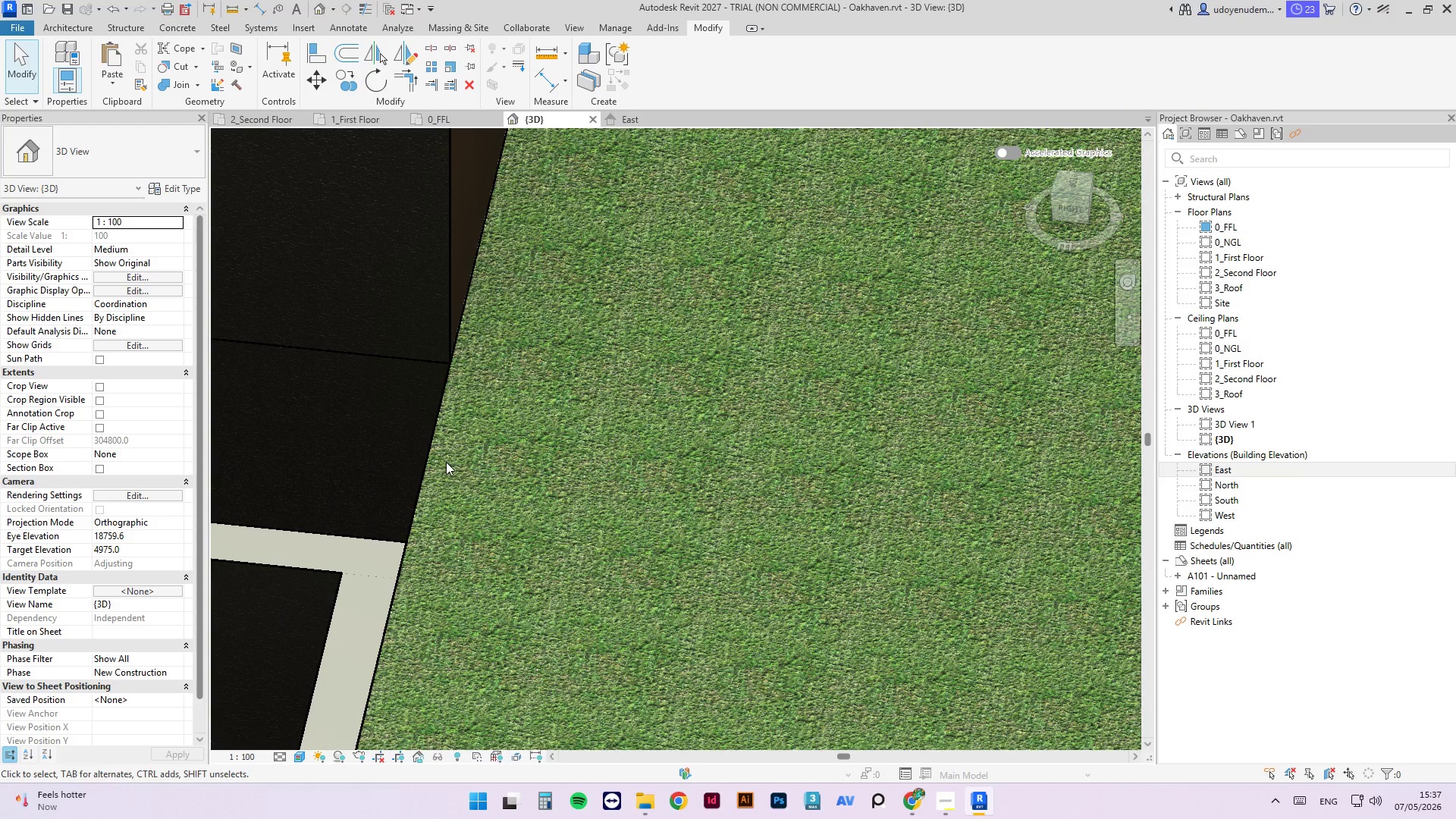 
left_click([432, 459])
 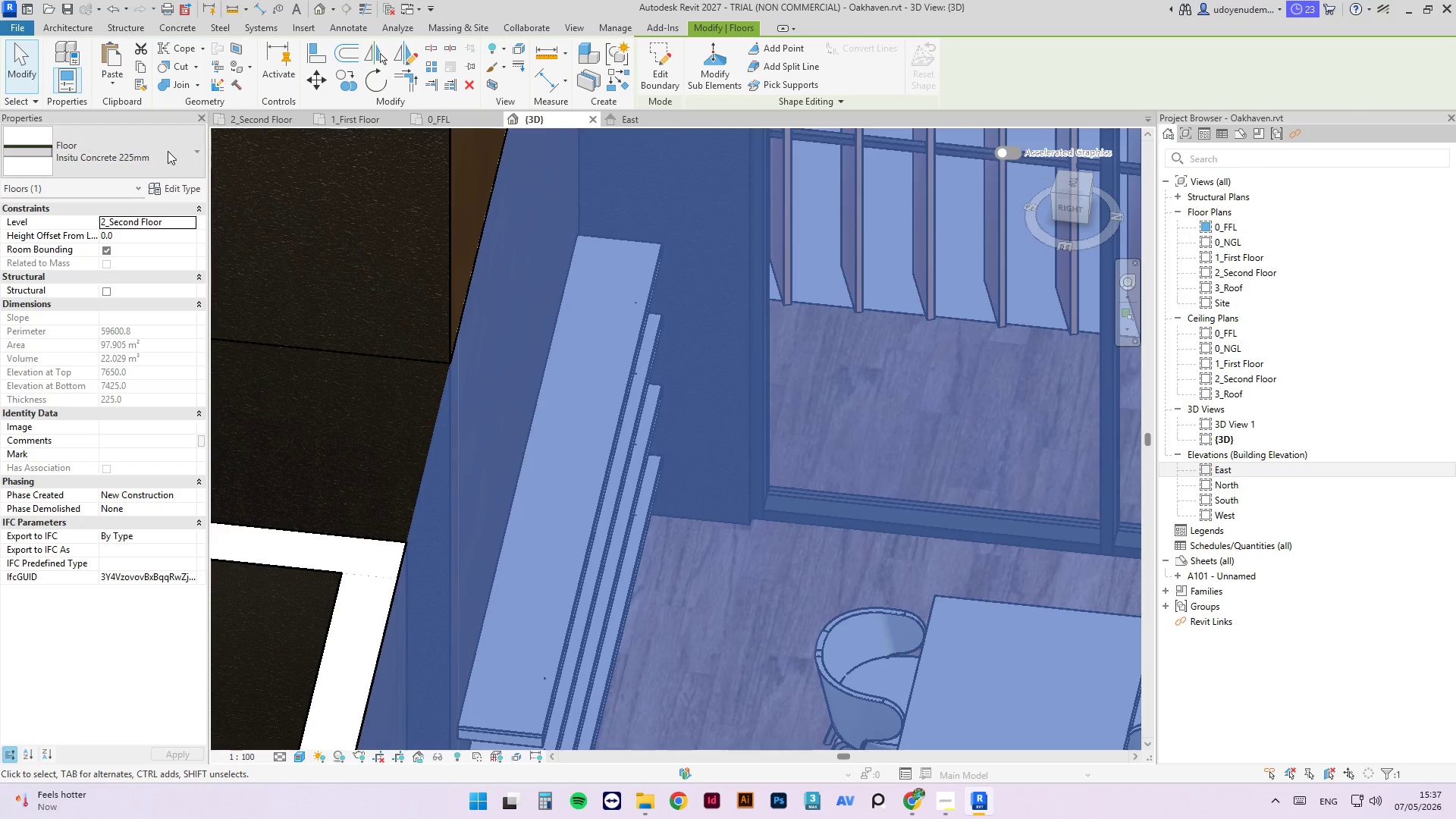 
scroll: coordinate [607, 455], scroll_direction: down, amount: 11.0
 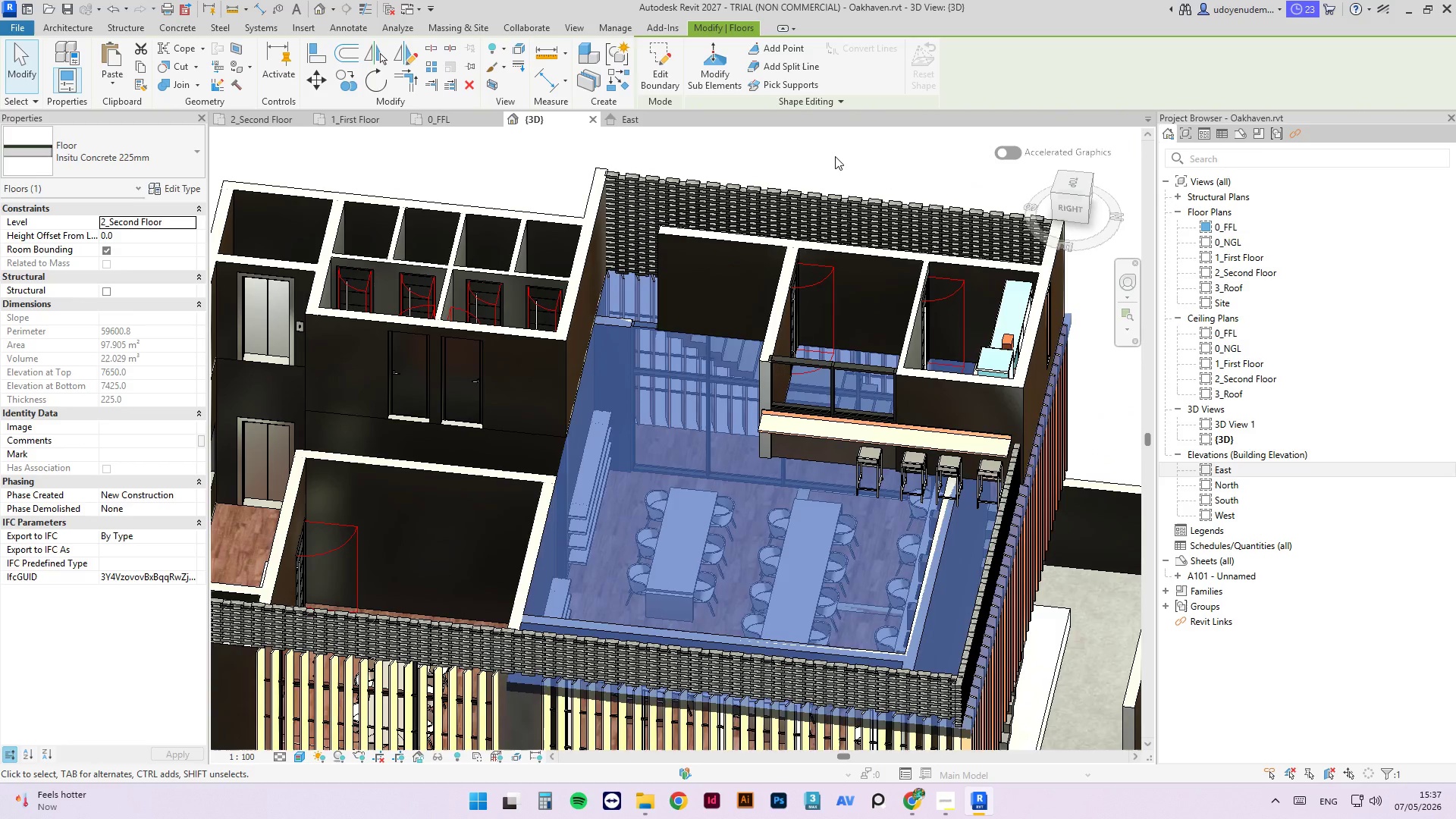 
left_click([835, 156])
 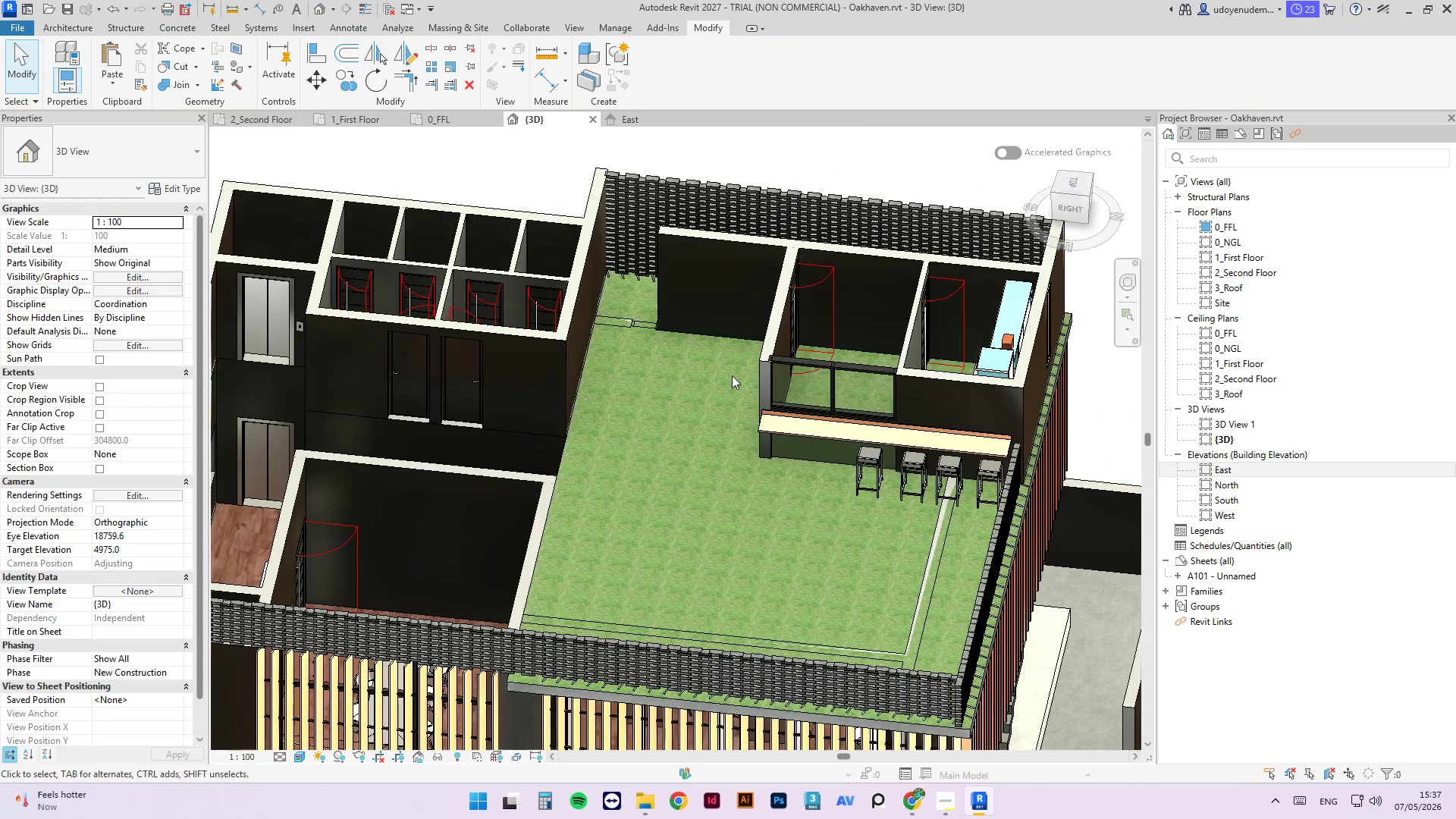 
hold_key(key=ShiftLeft, duration=9.28)
 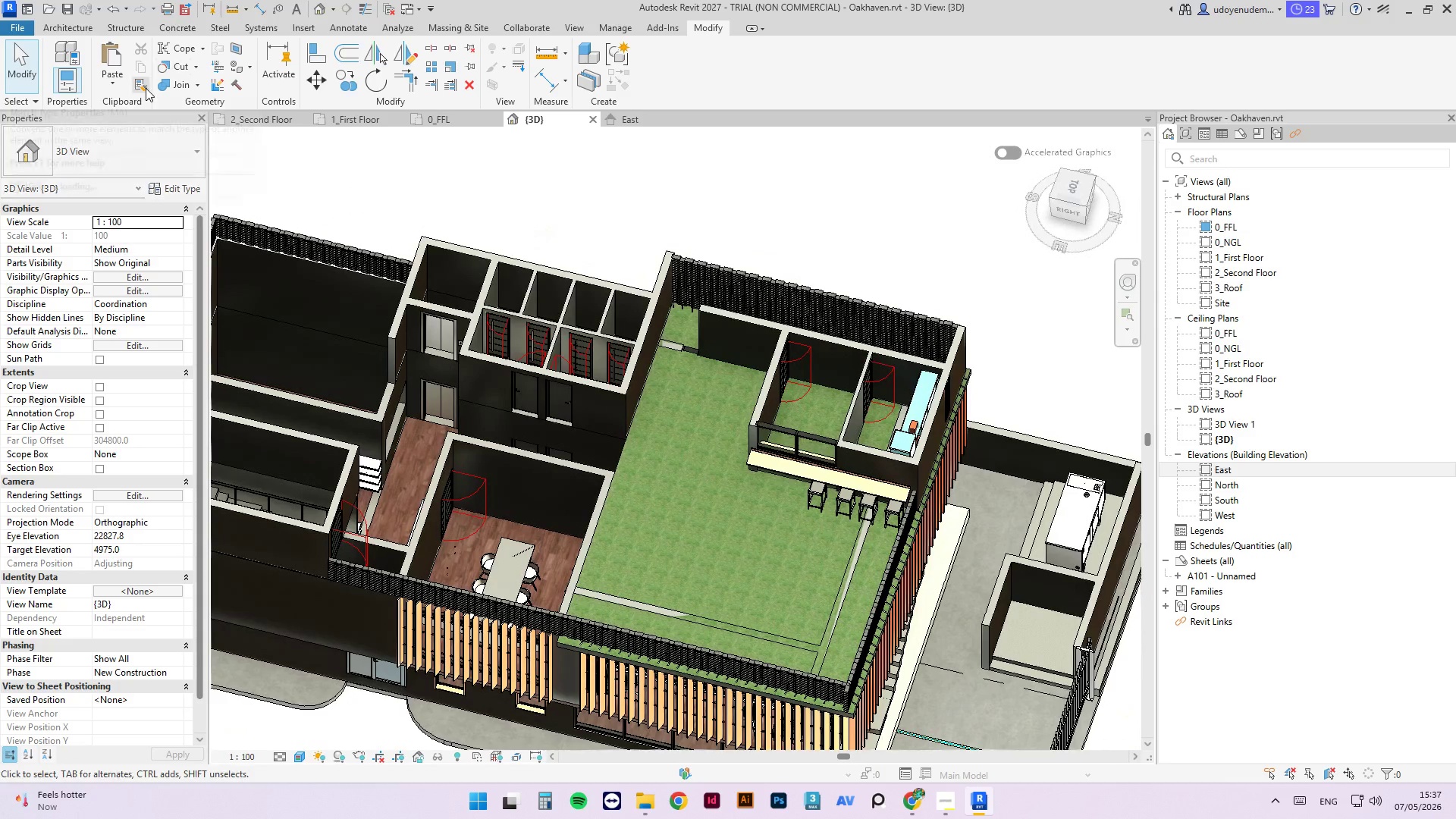 
scroll: coordinate [734, 398], scroll_direction: down, amount: 3.0
 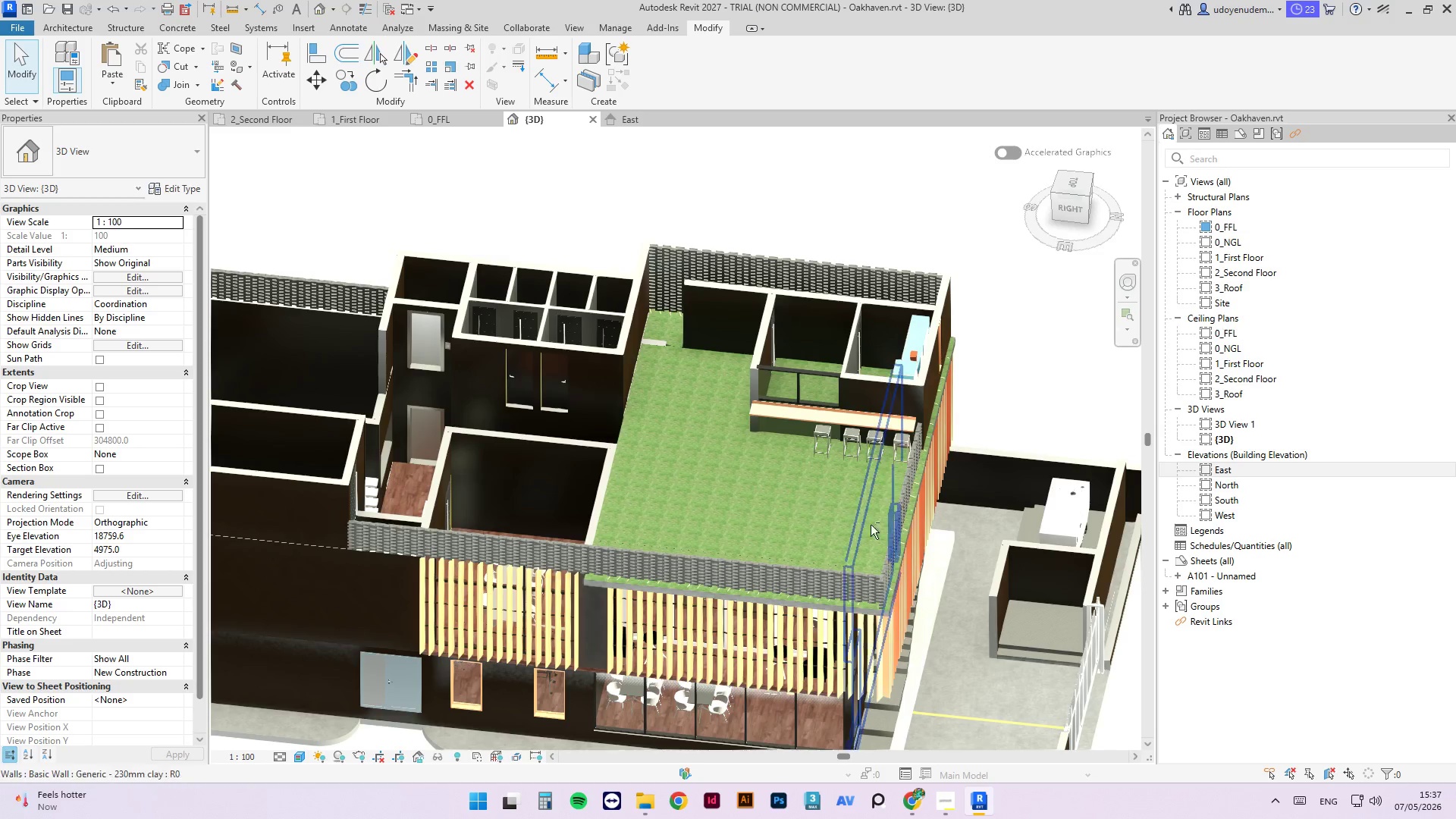 
key(Escape)
 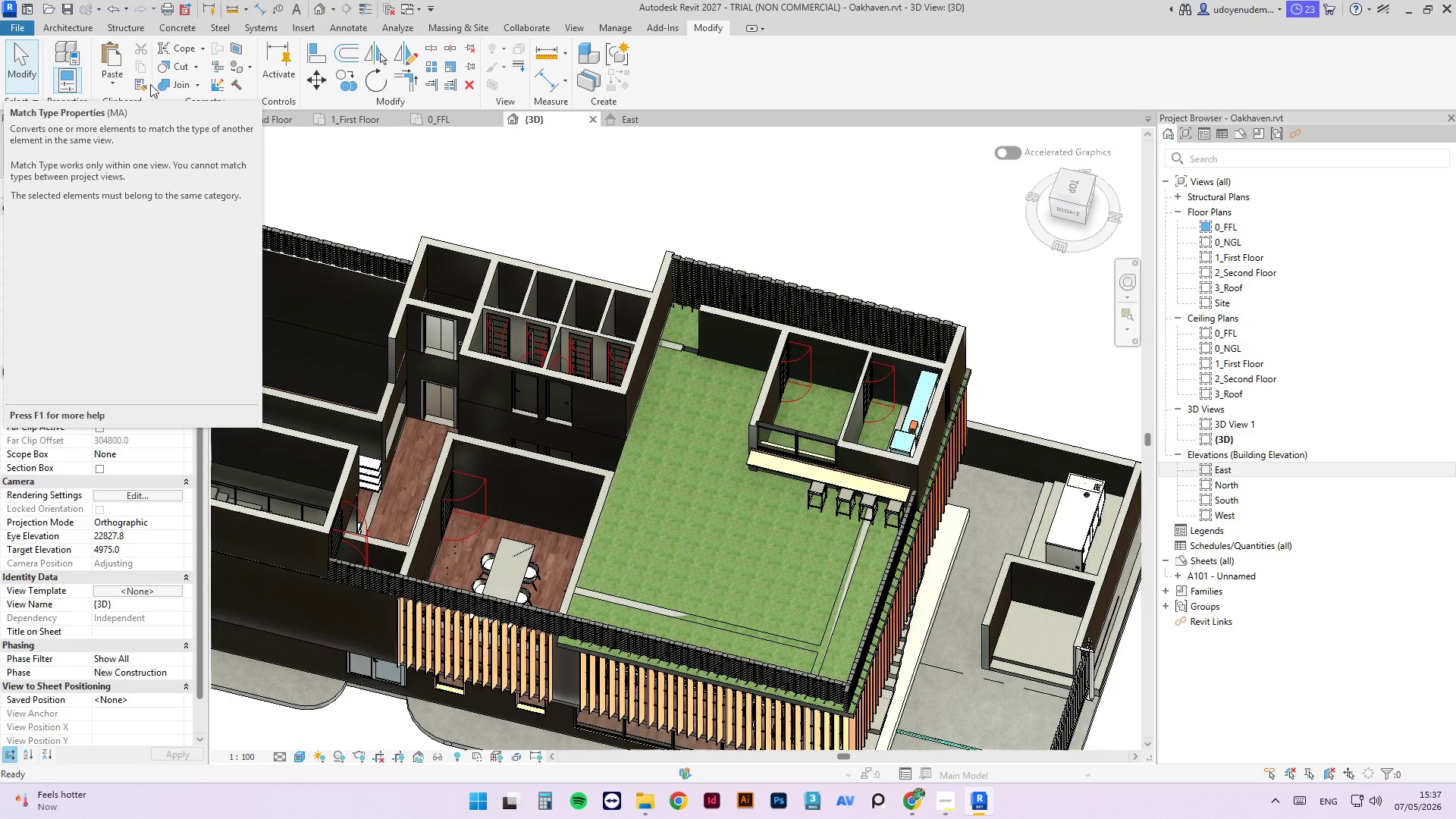 
key(Control+S)
 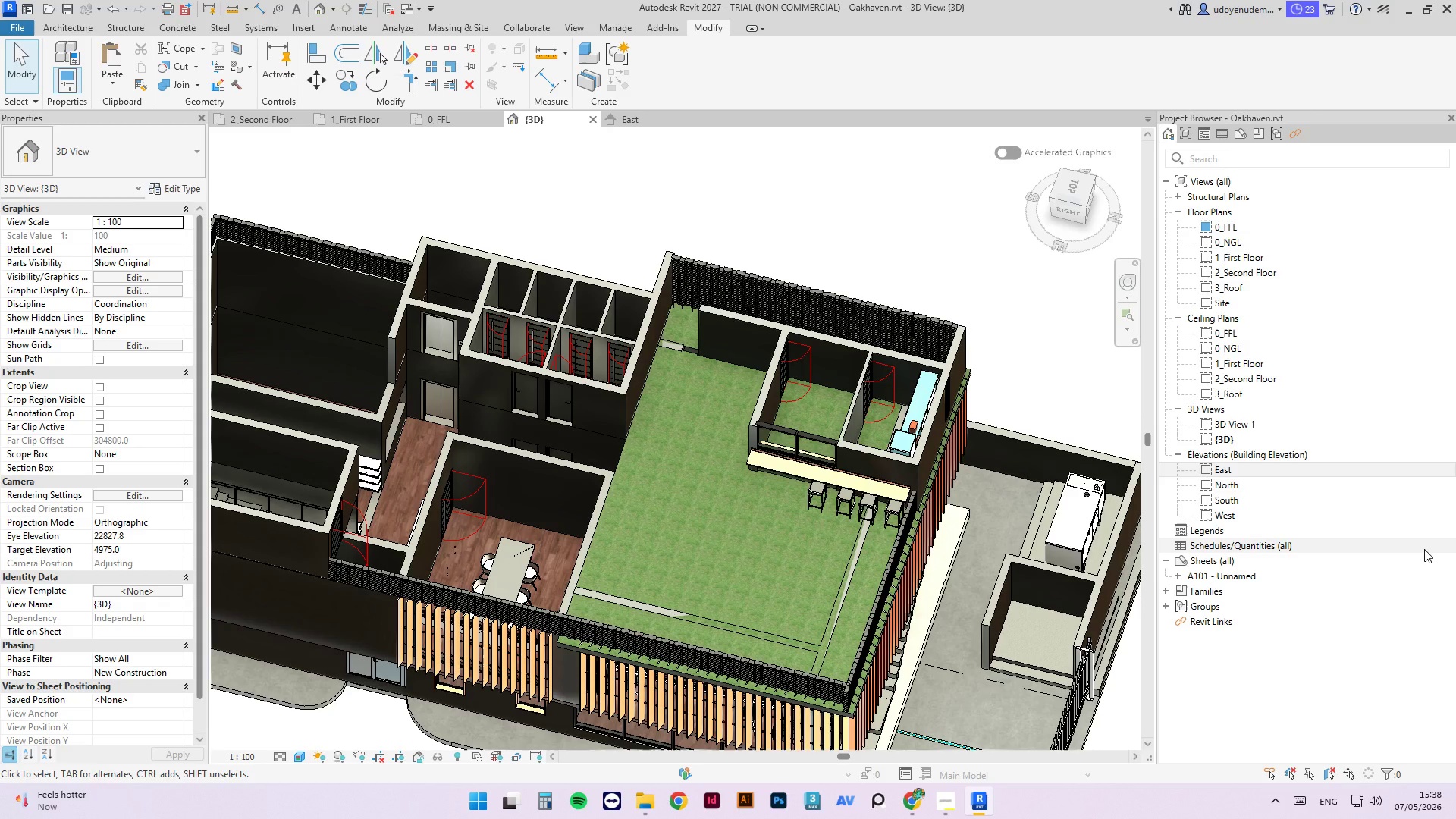 
wait(17.47)
 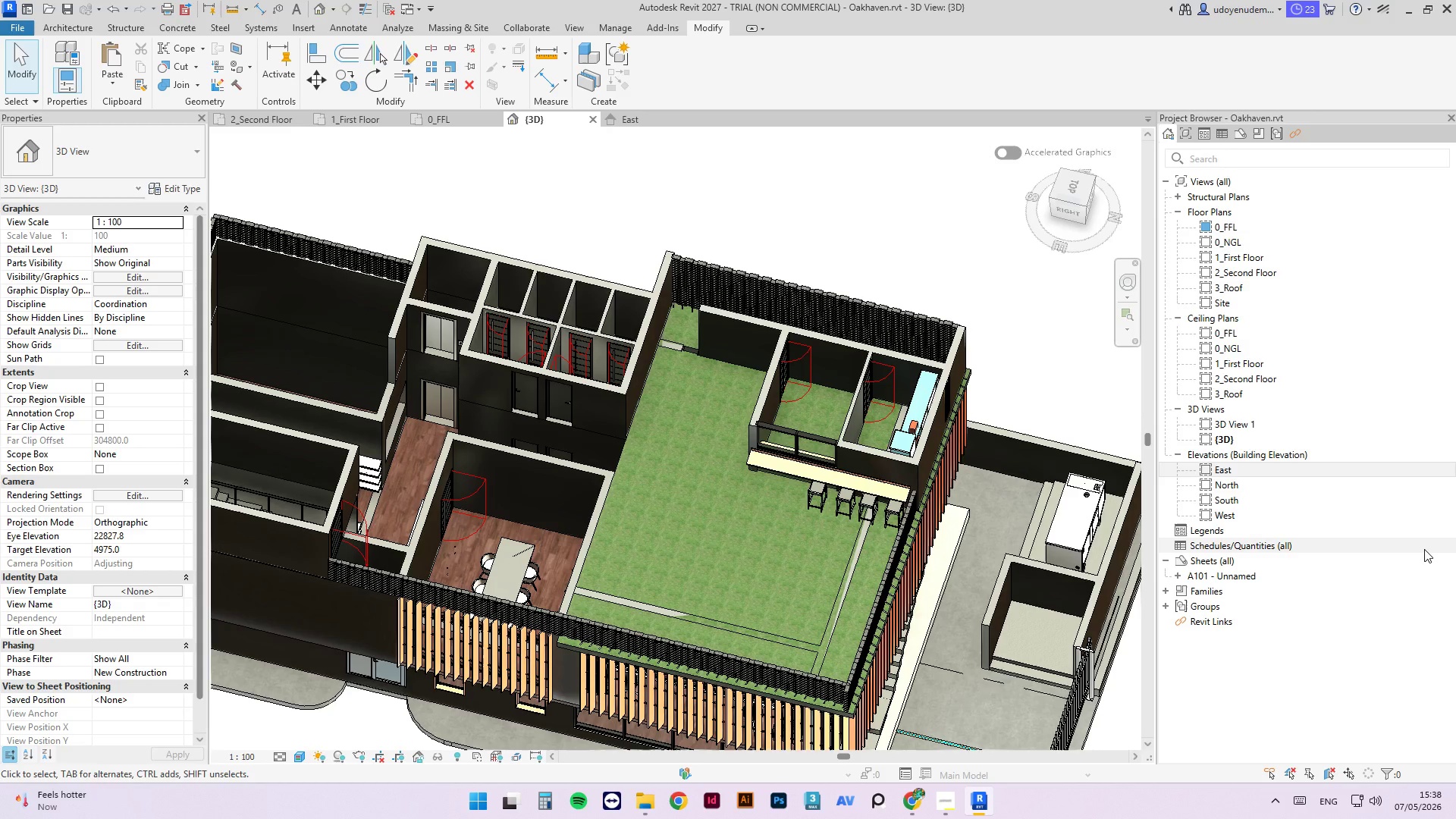 
scroll: coordinate [584, 490], scroll_direction: up, amount: 5.0
 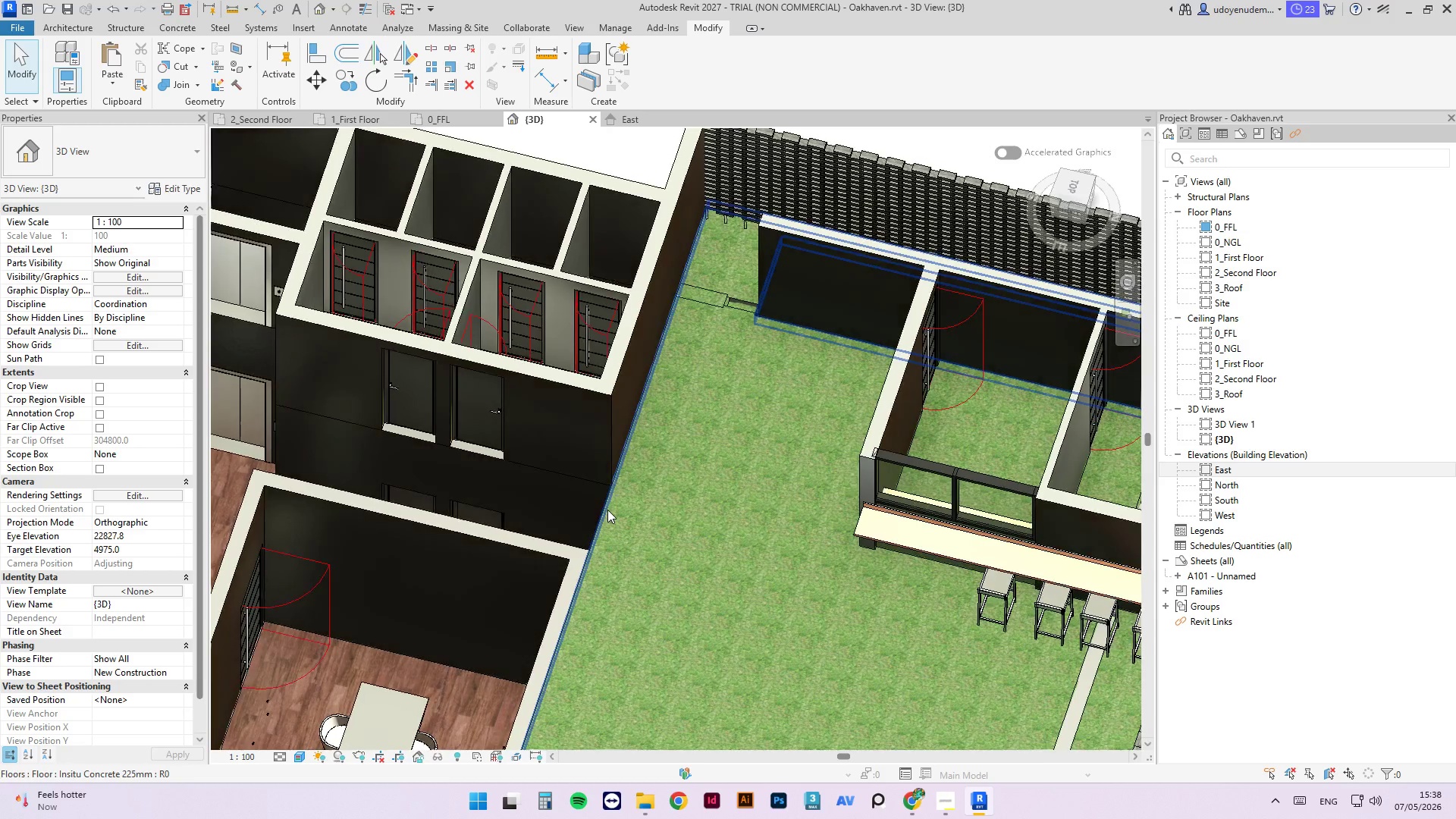 
left_click([607, 510])
 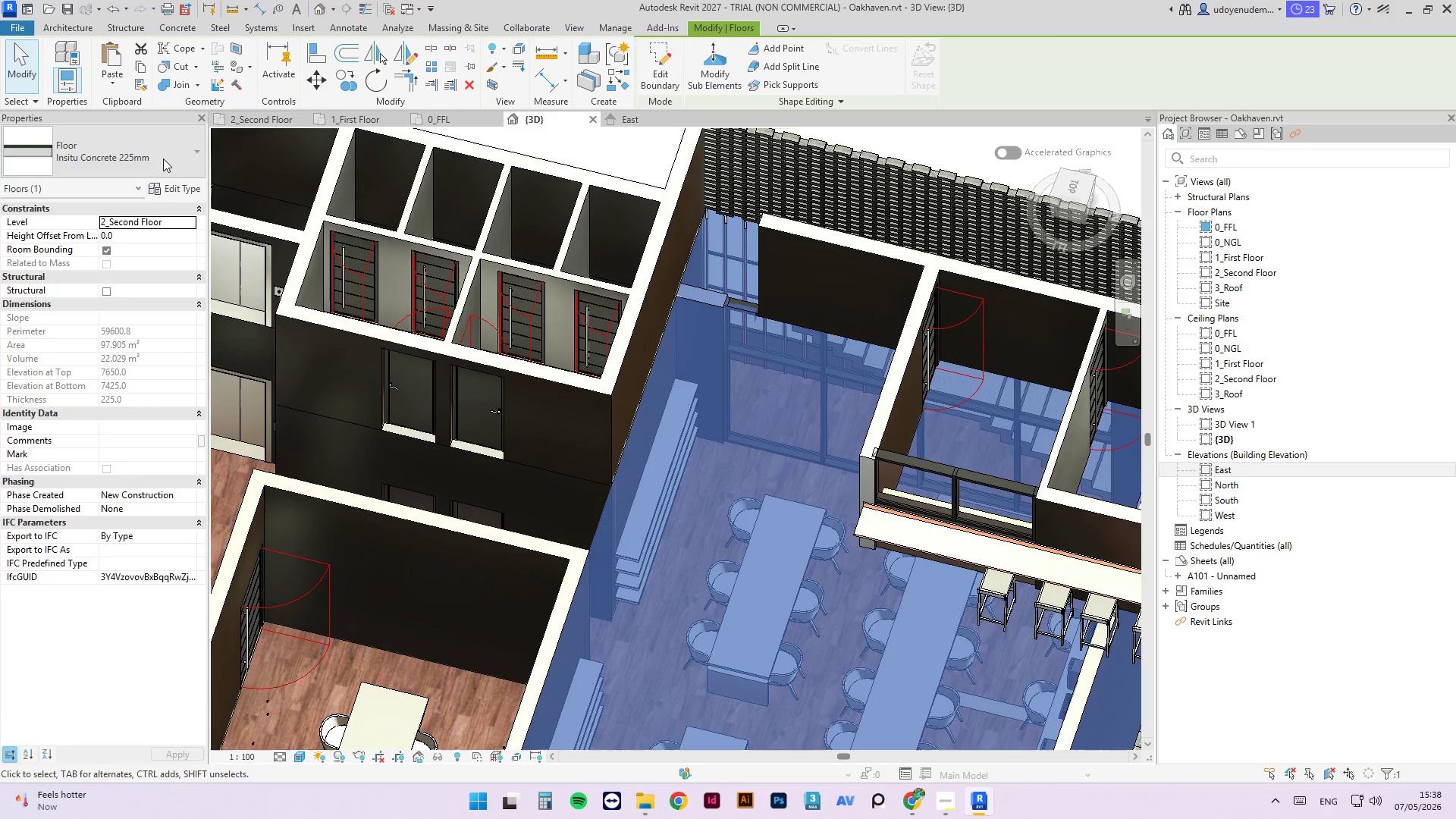 
left_click([168, 145])
 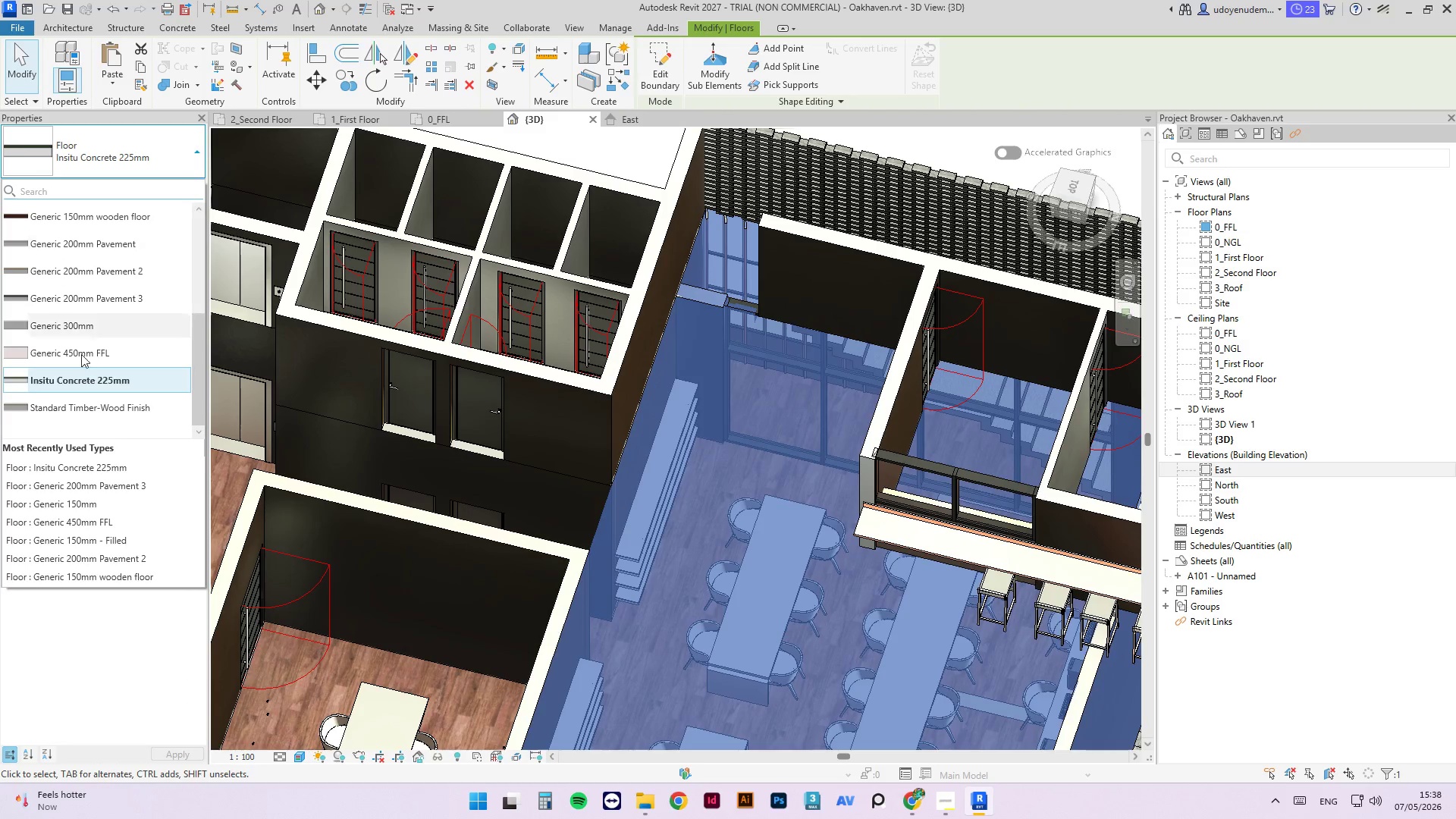 
left_click([85, 409])
 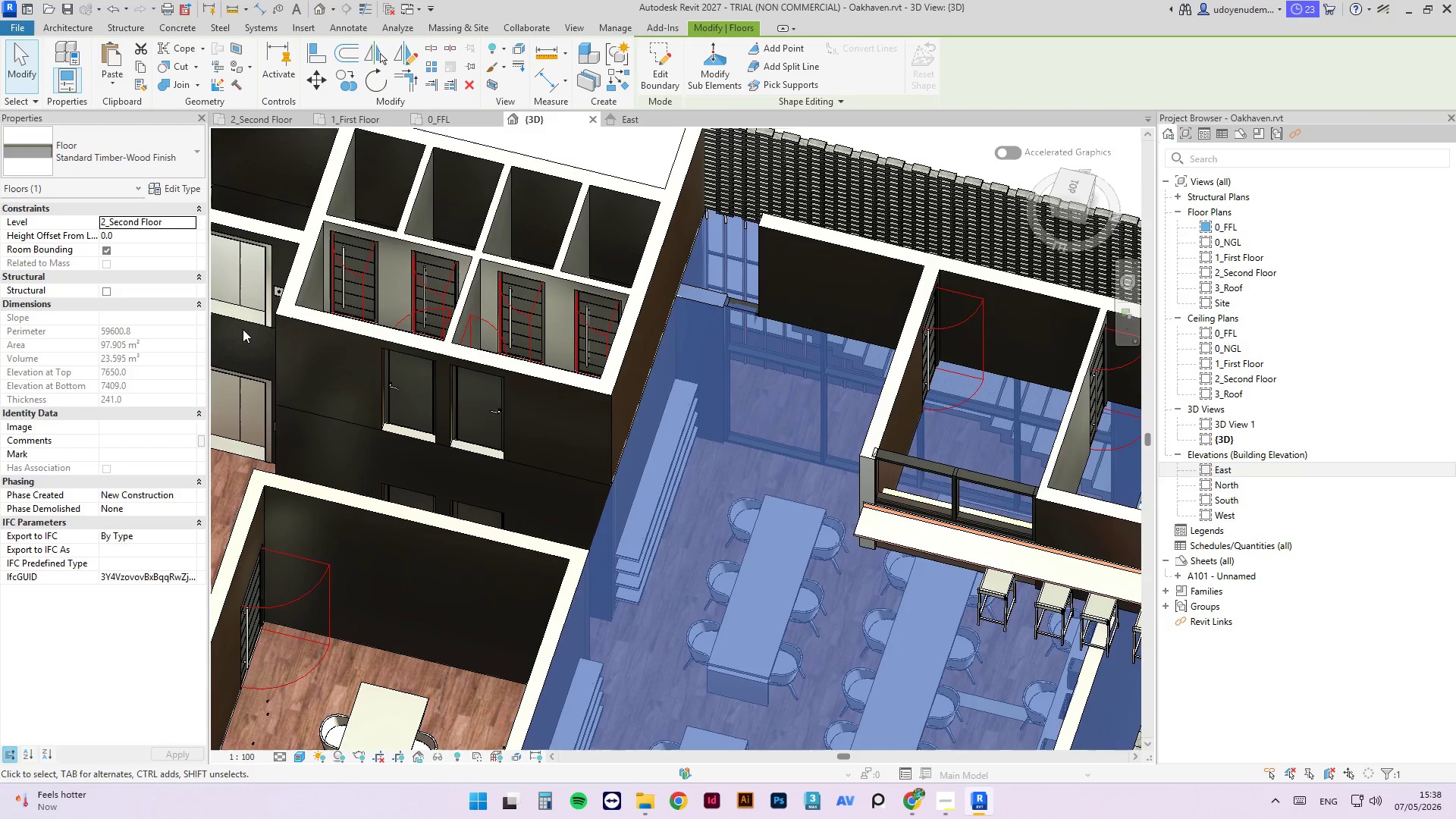 
scroll: coordinate [240, 325], scroll_direction: down, amount: 4.0
 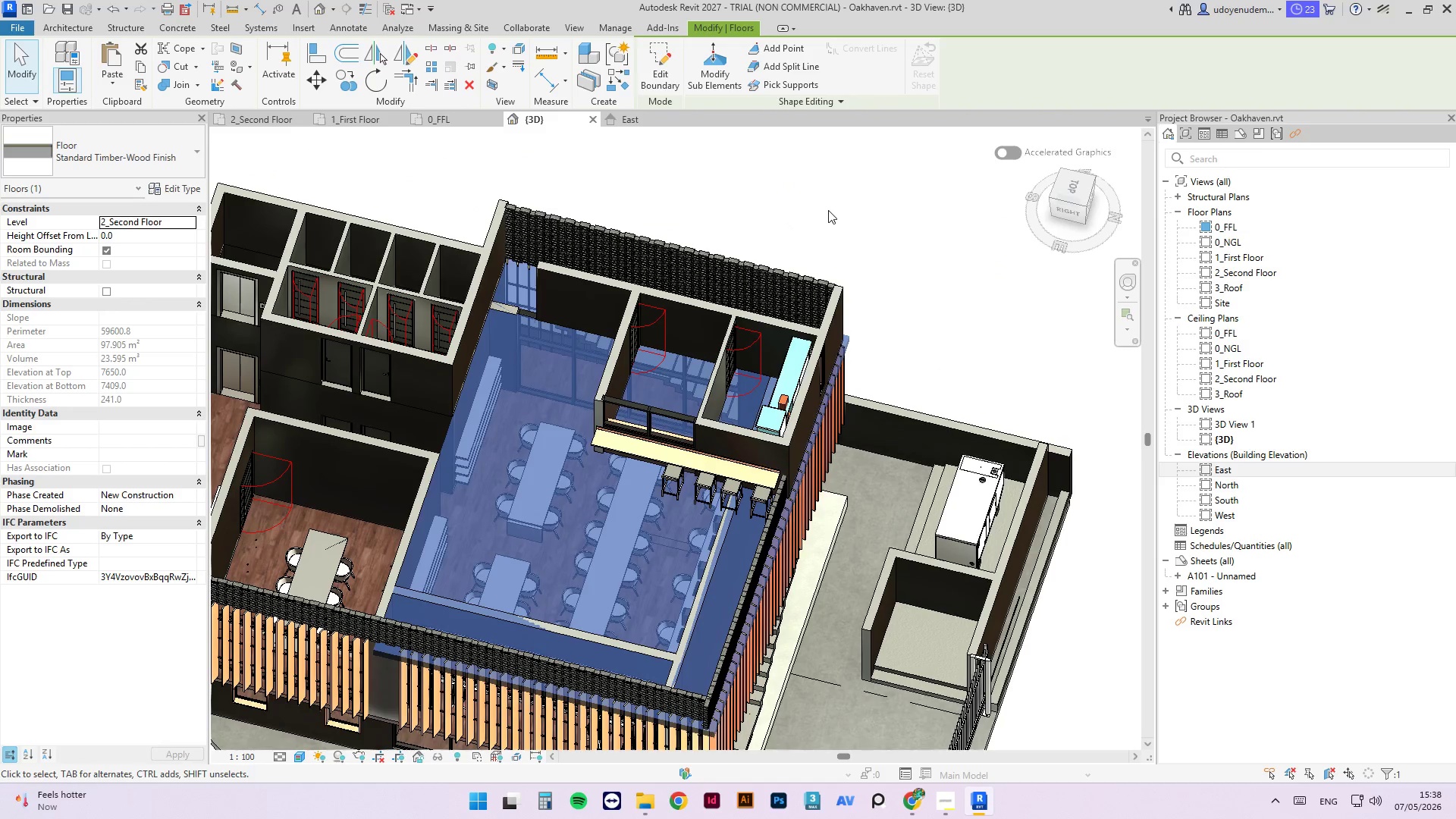 
left_click([828, 210])
 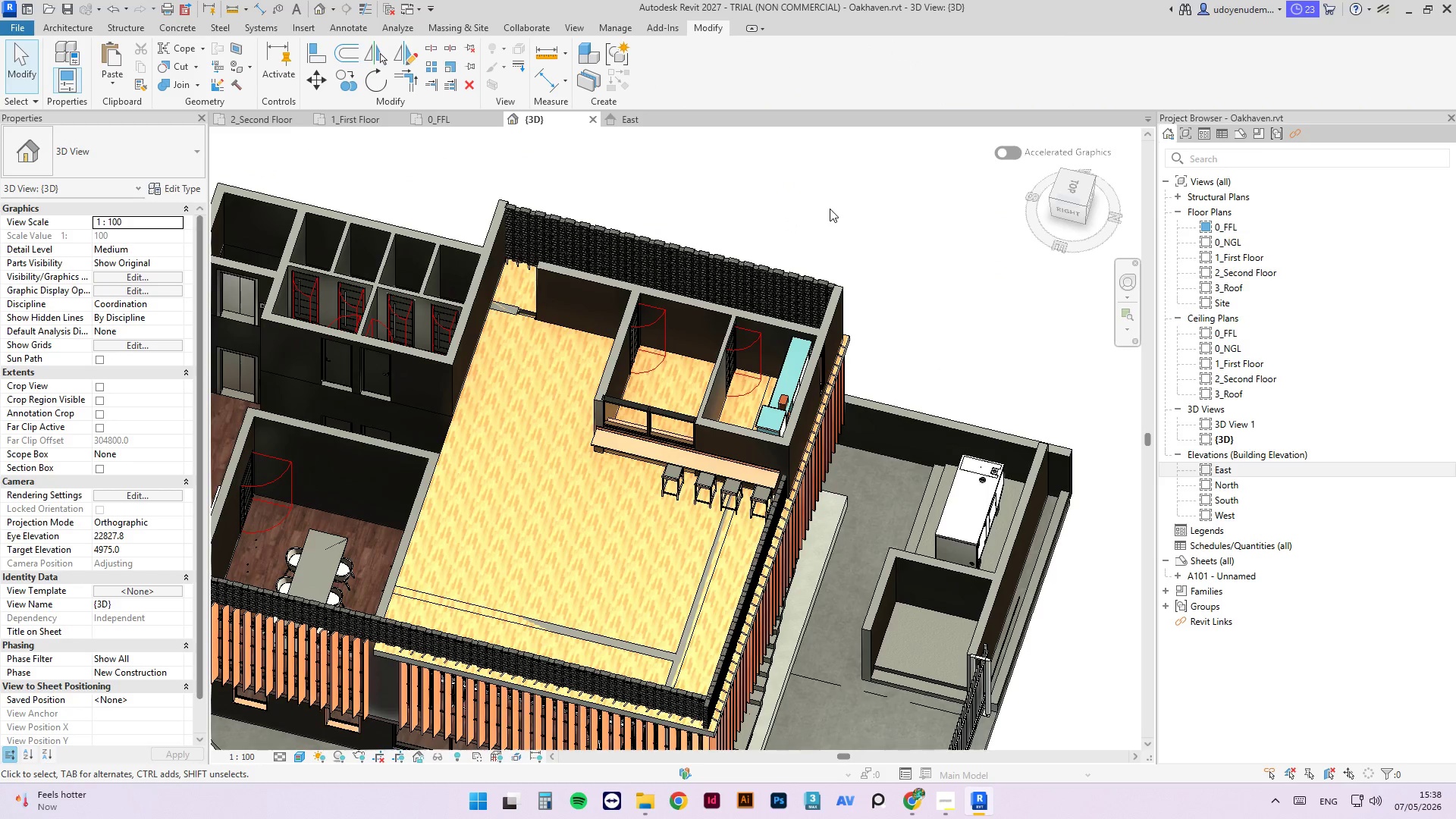 
scroll: coordinate [830, 209], scroll_direction: down, amount: 2.0
 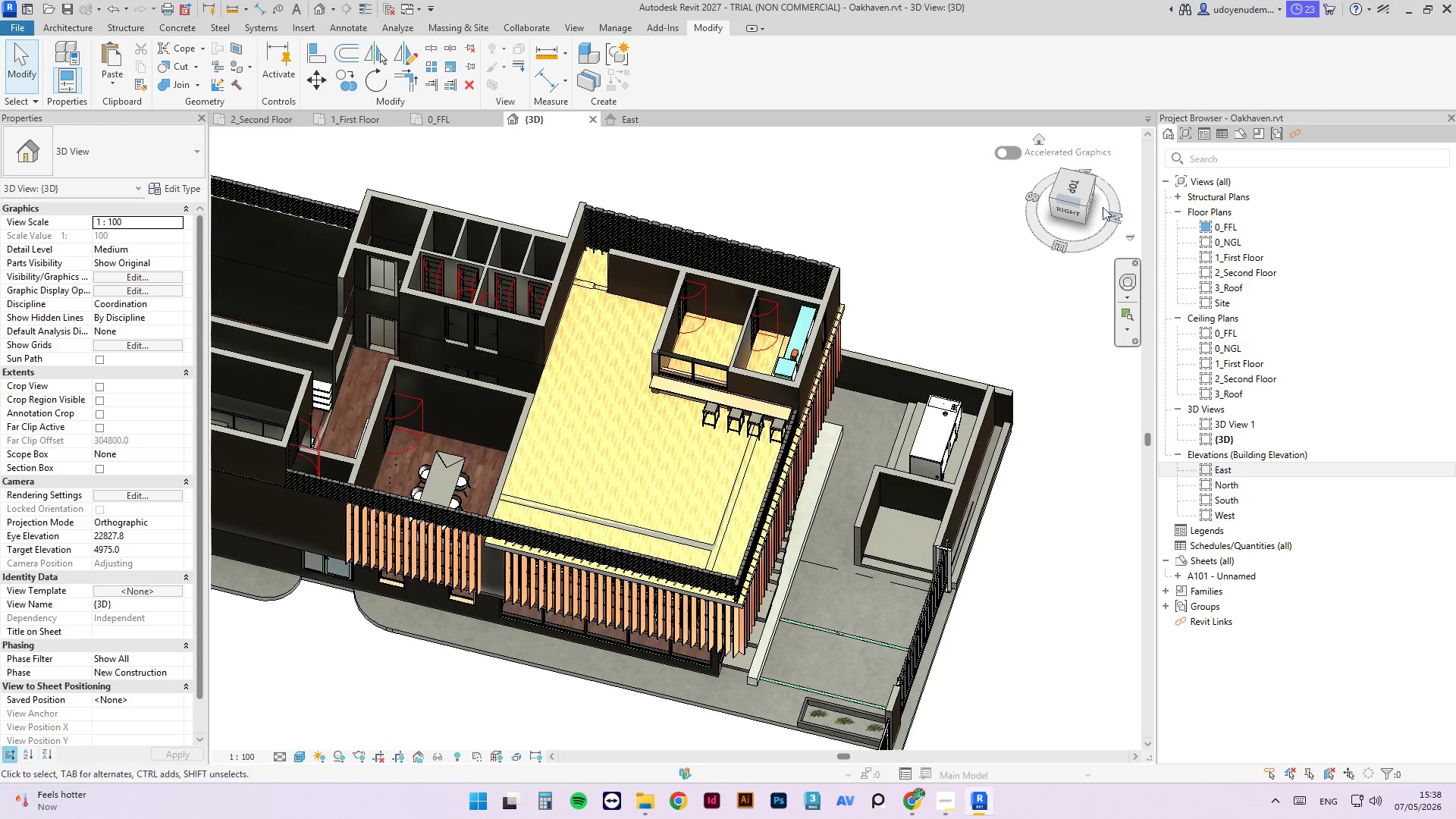 
left_click_drag(start_coordinate=[1085, 206], to_coordinate=[225, 143])
 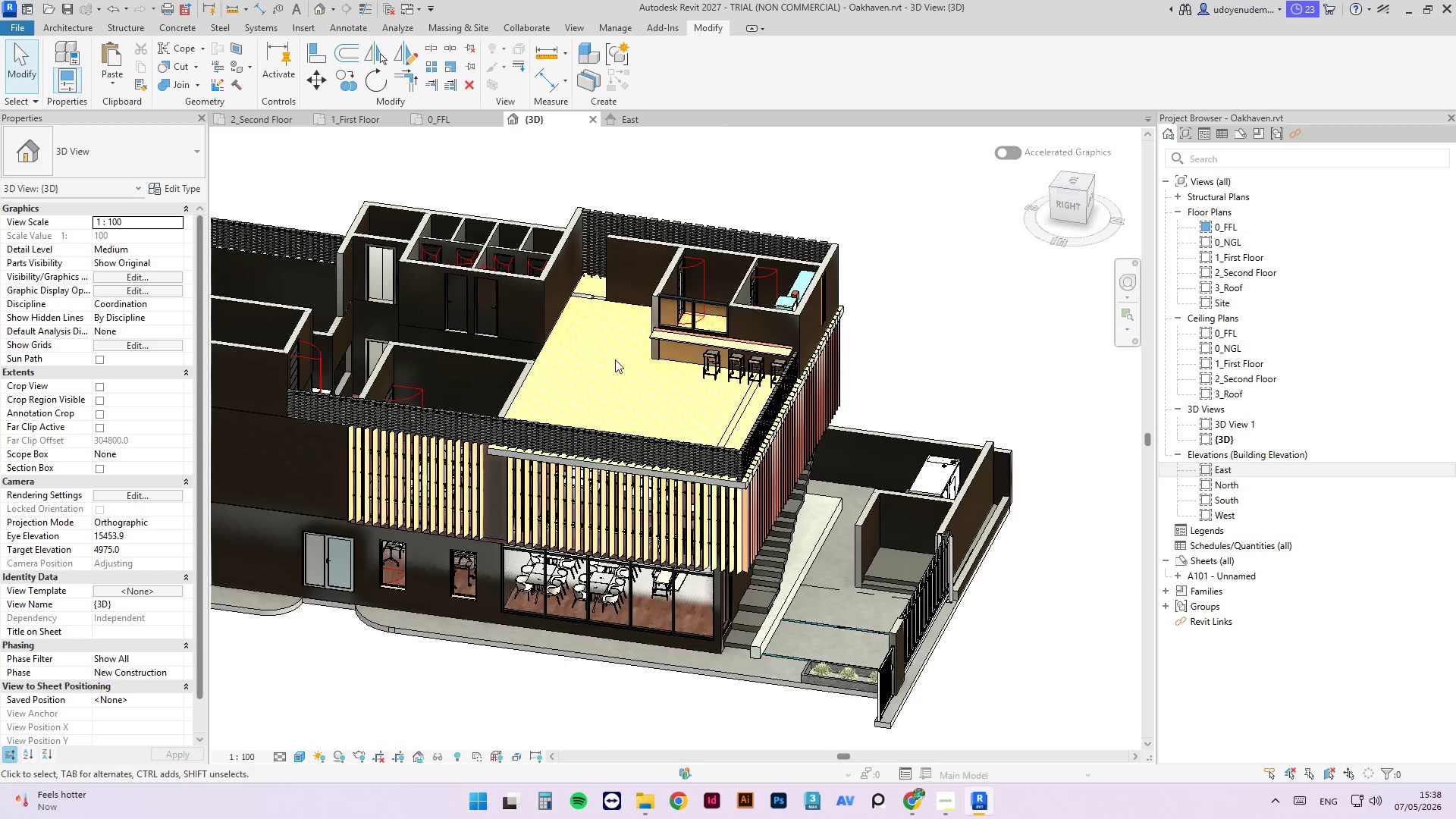 
scroll: coordinate [513, 370], scroll_direction: up, amount: 3.0
 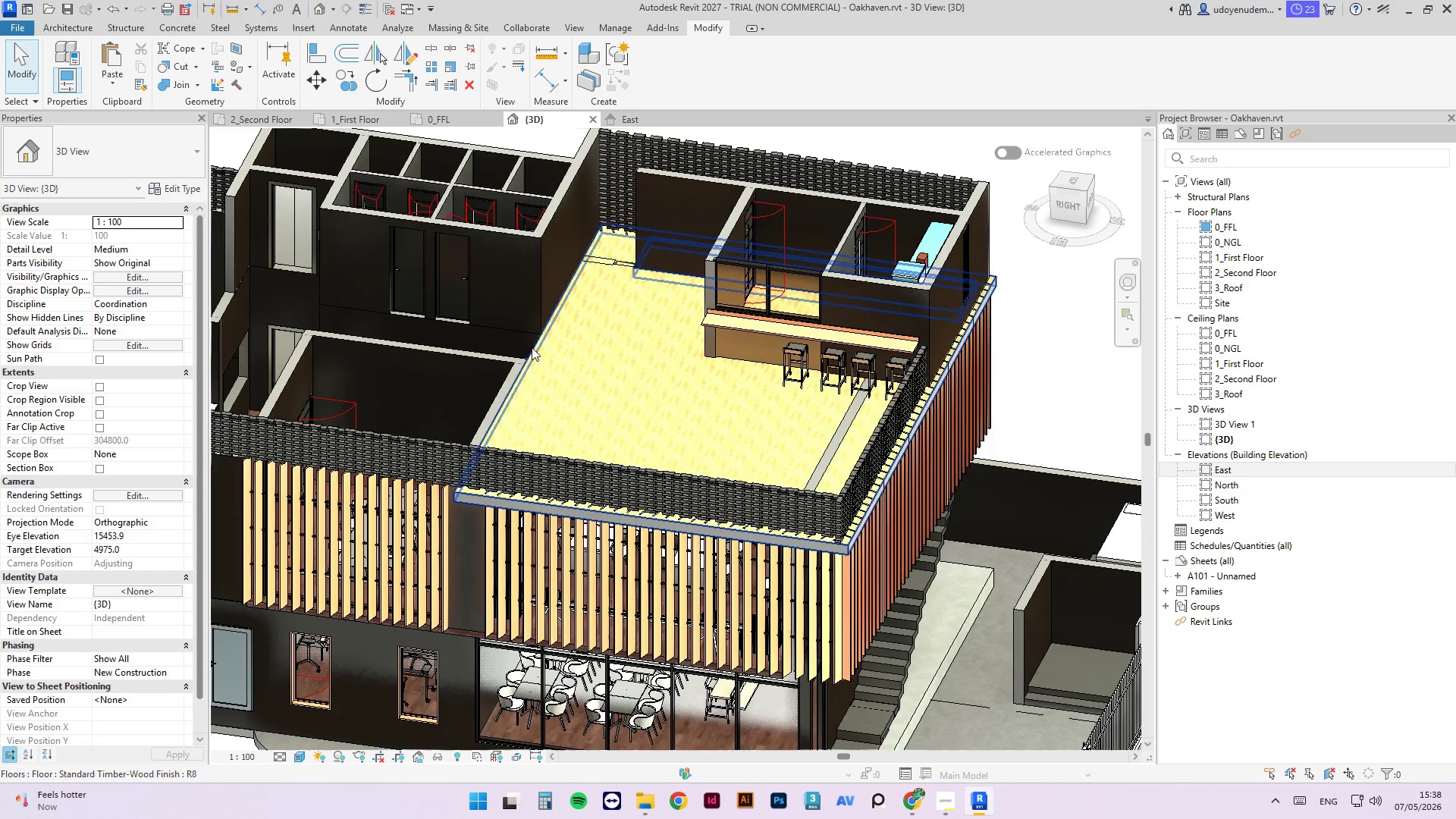 
left_click([532, 347])
 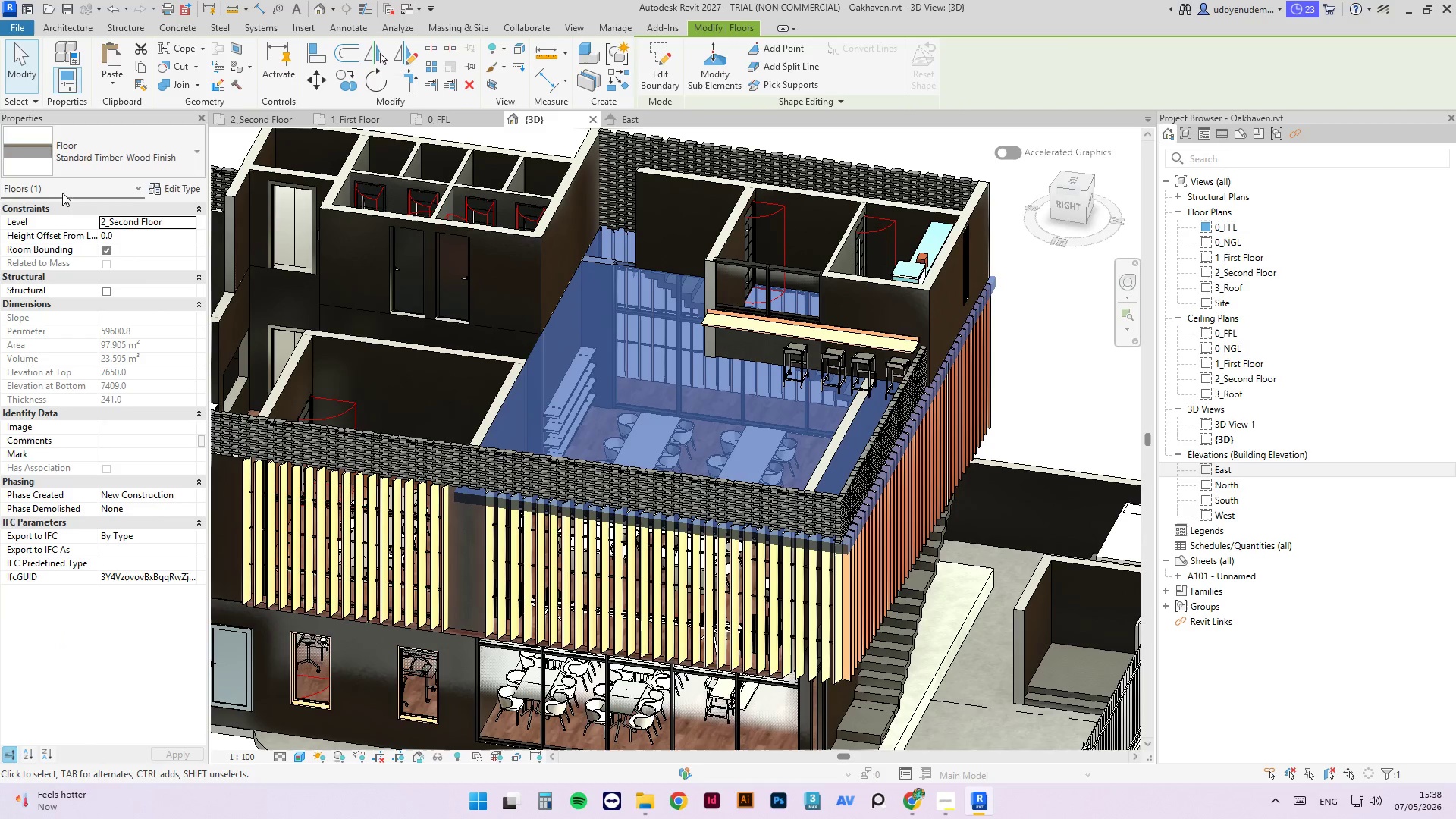 
left_click([101, 147])
 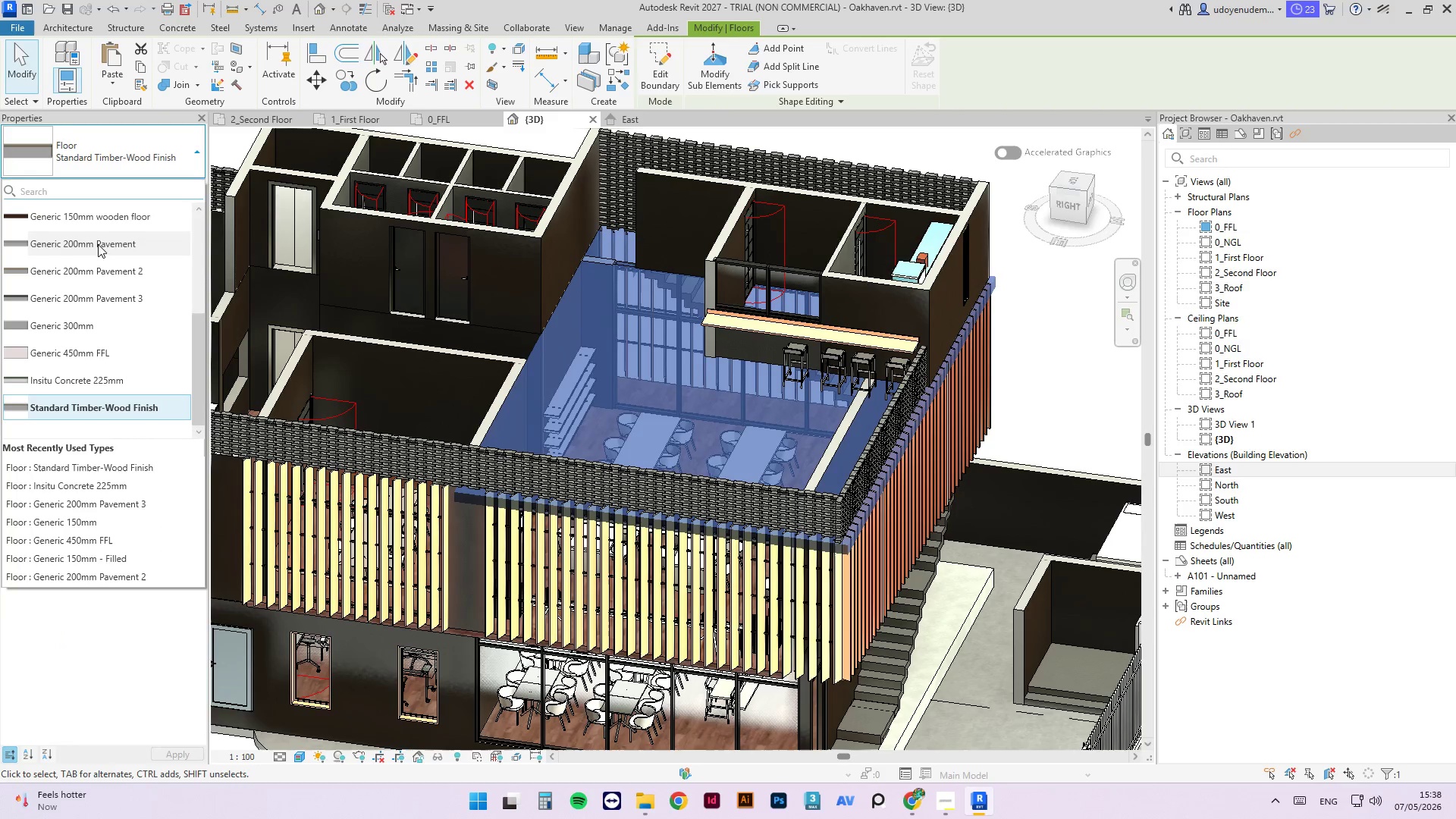 
left_click([105, 214])
 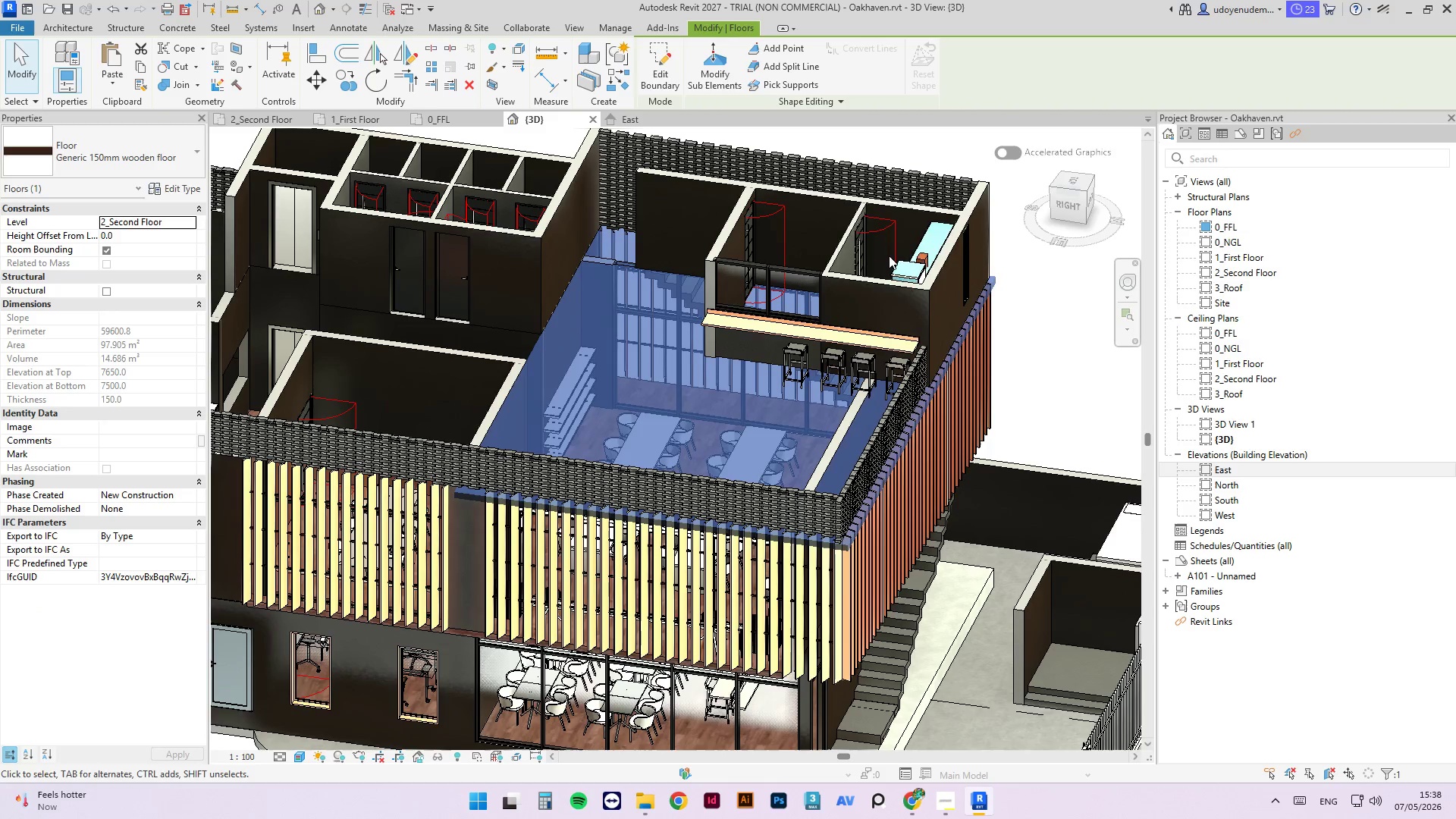 
scroll: coordinate [488, 491], scroll_direction: down, amount: 3.0
 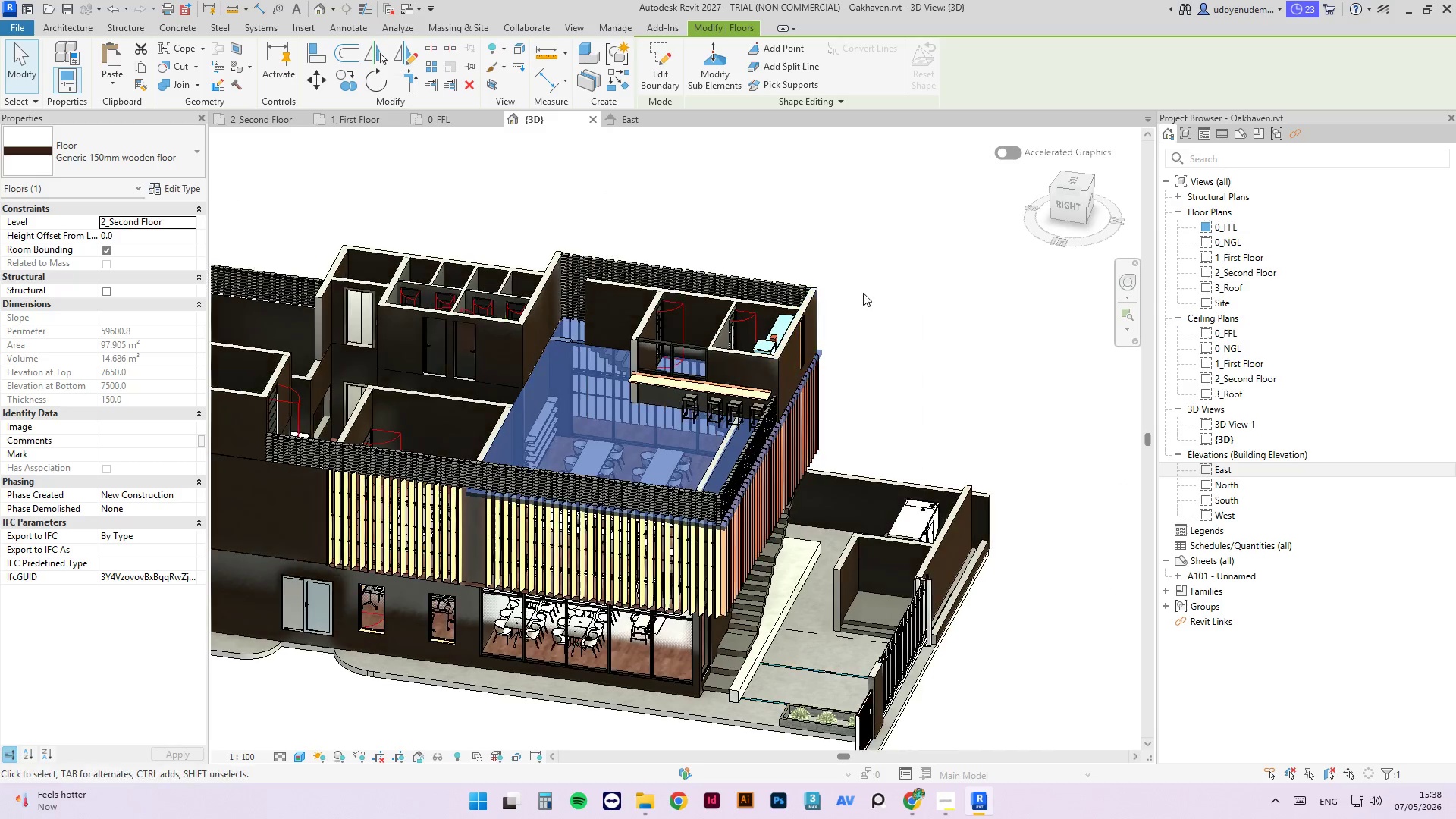 
left_click([864, 291])
 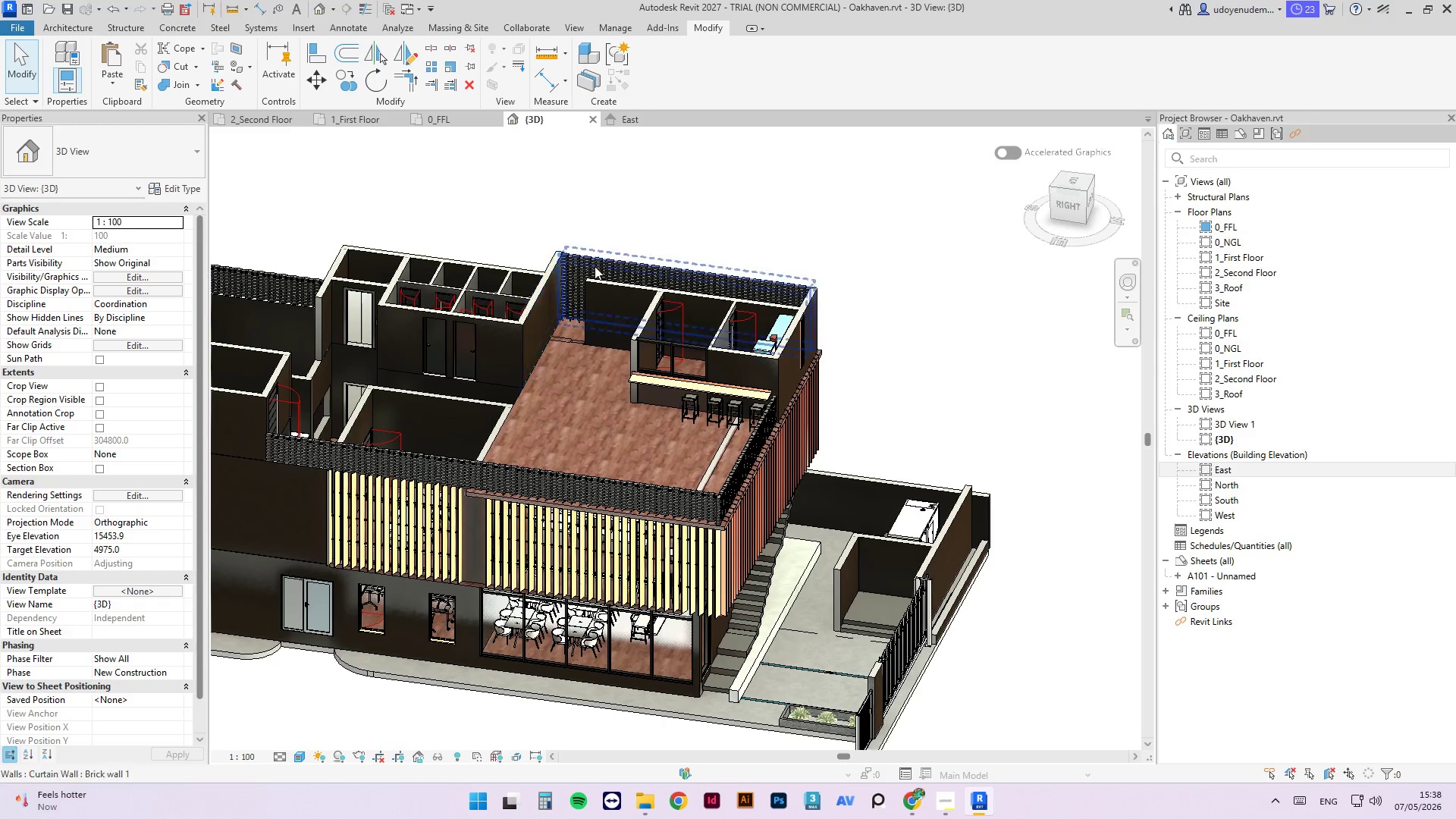 
left_click([525, 391])
 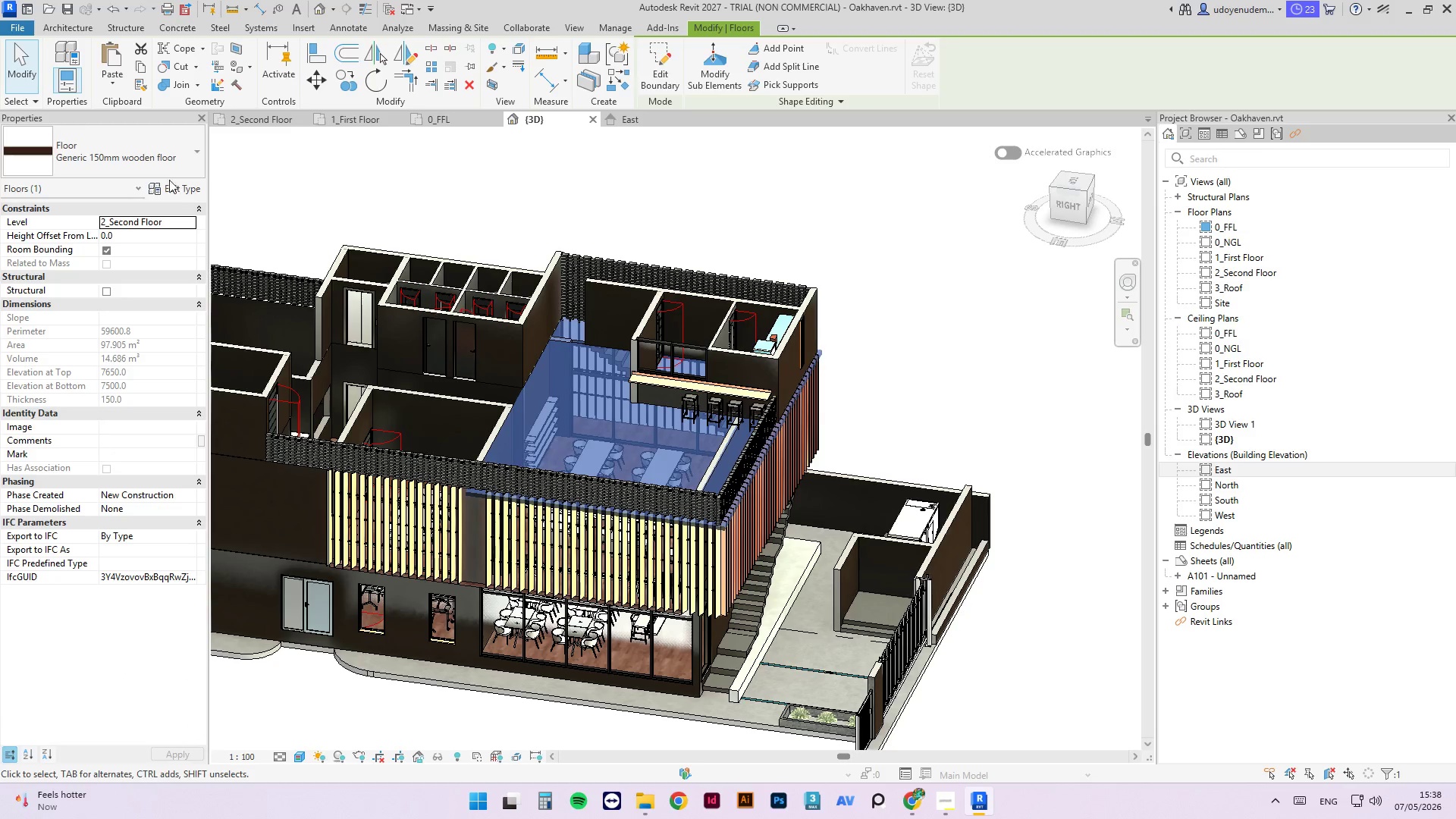 
left_click([162, 152])
 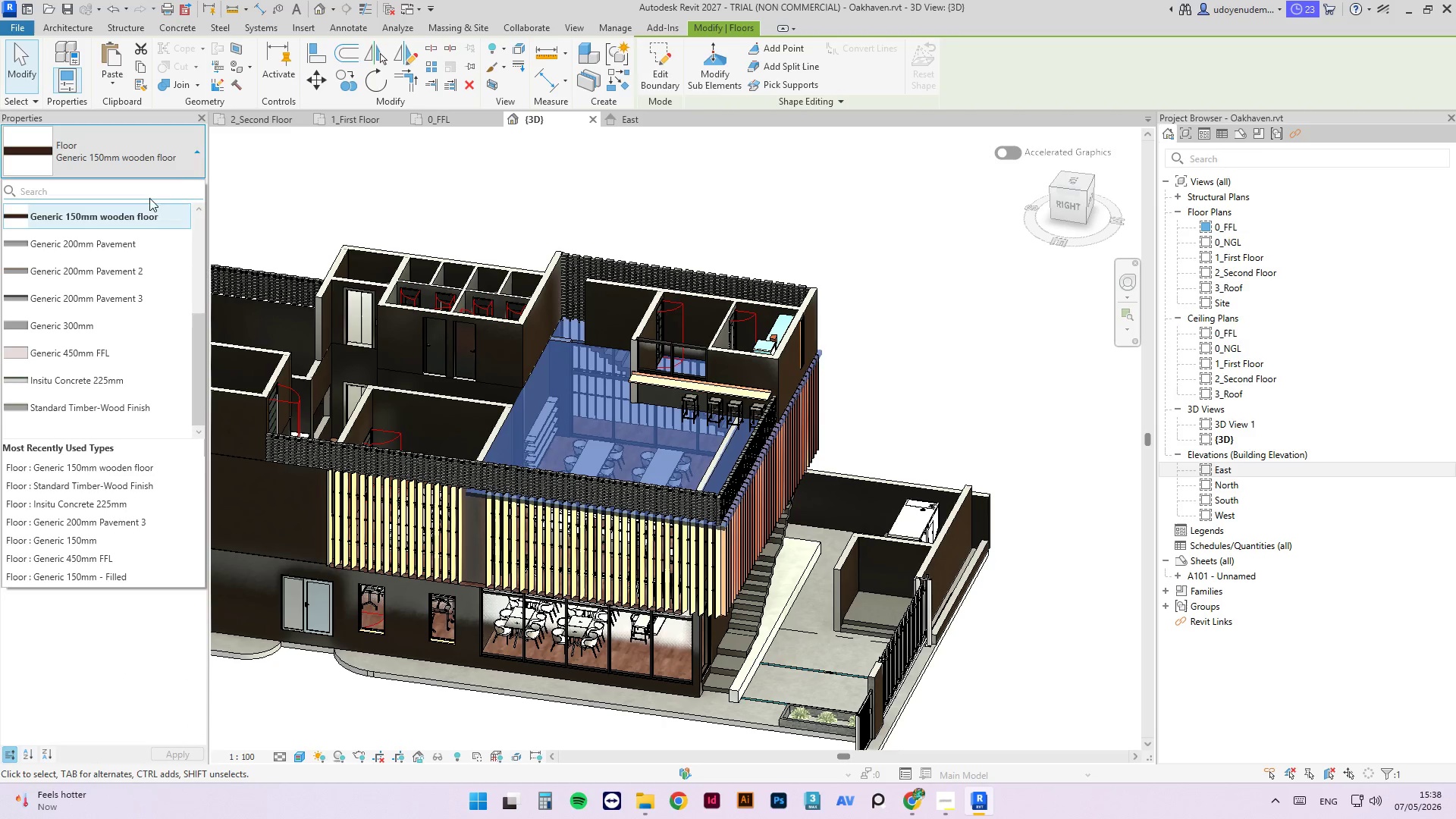 
scroll: coordinate [132, 293], scroll_direction: up, amount: 2.0
 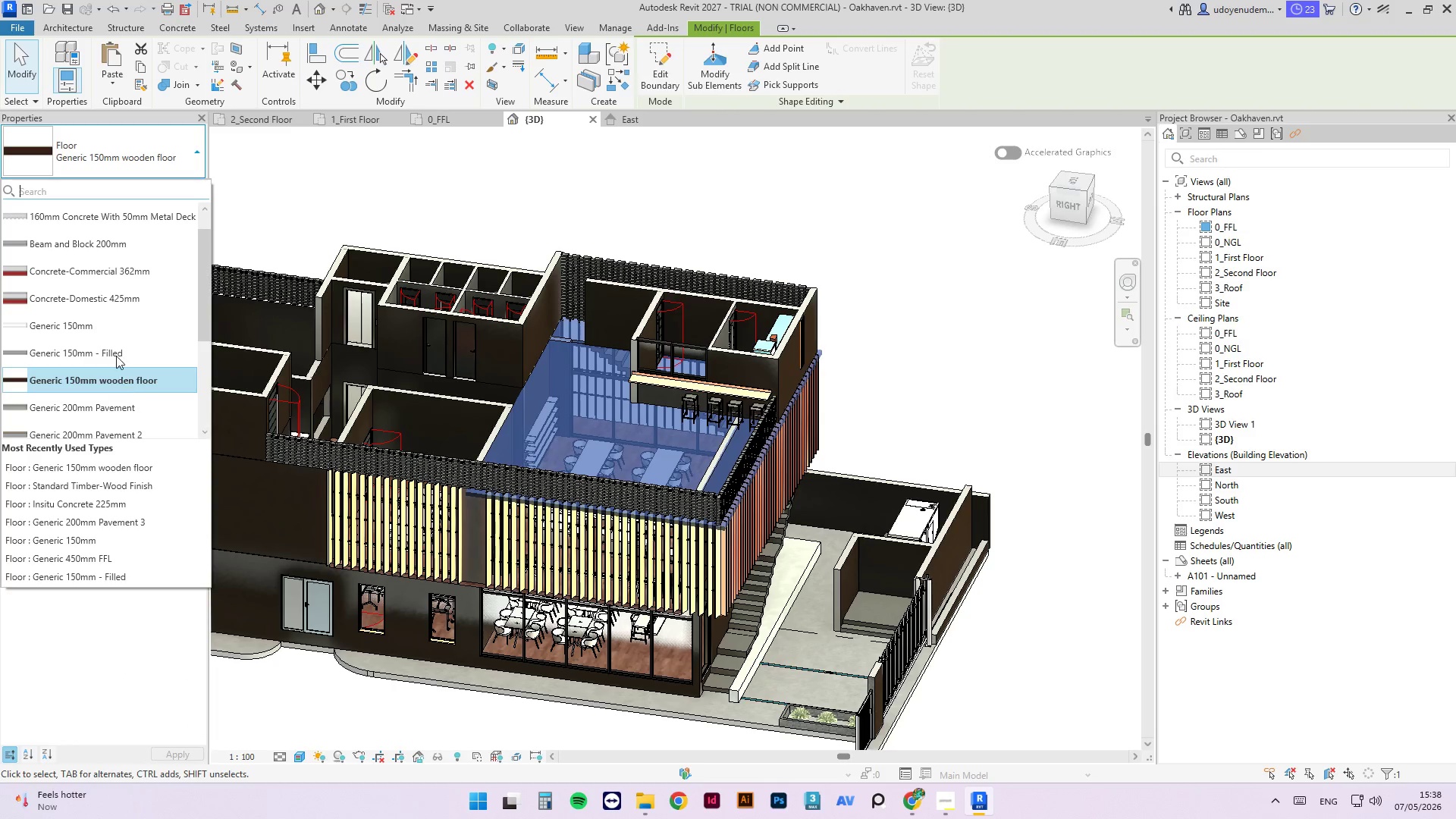 
left_click([115, 351])
 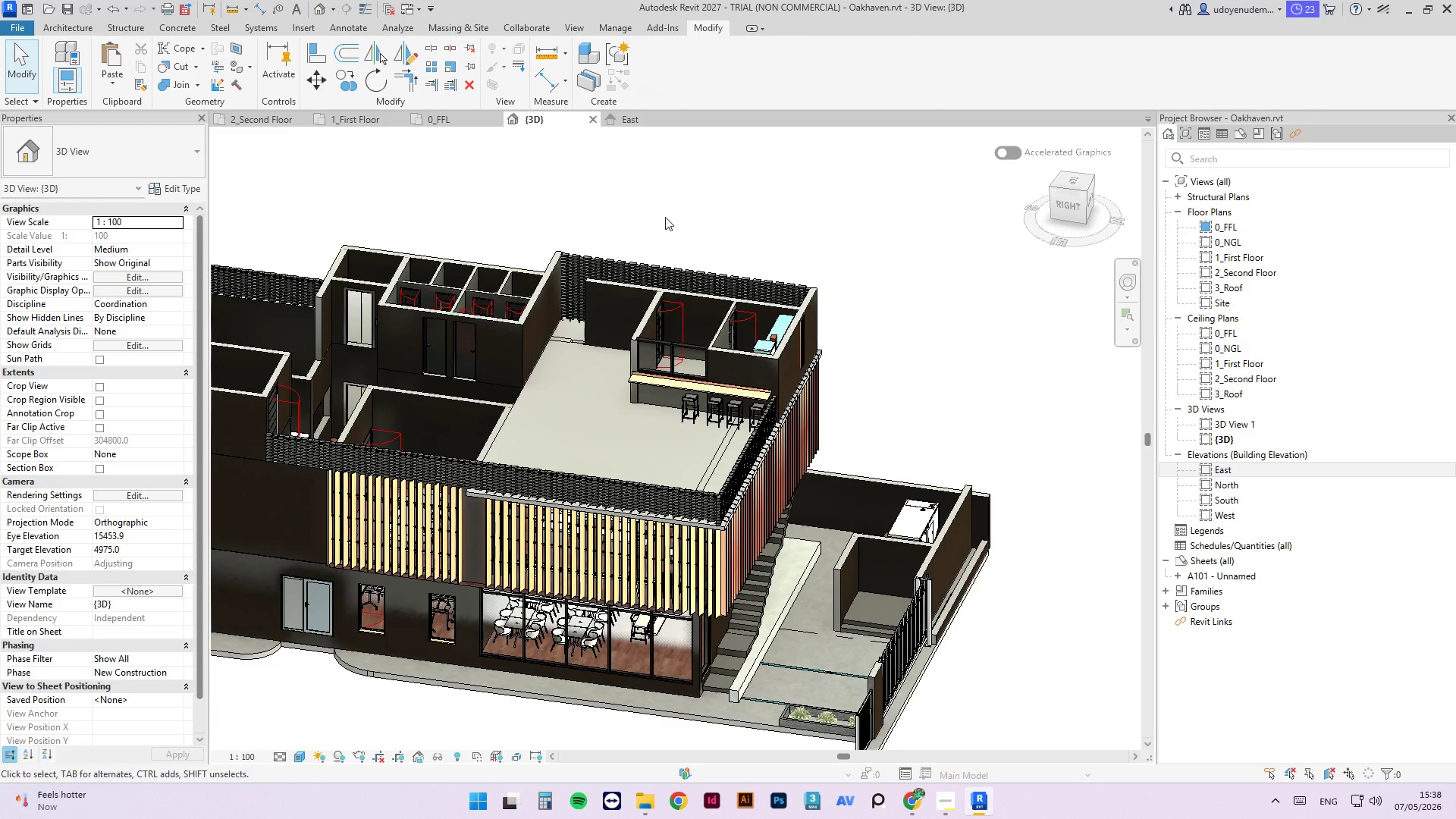 
scroll: coordinate [517, 406], scroll_direction: up, amount: 4.0
 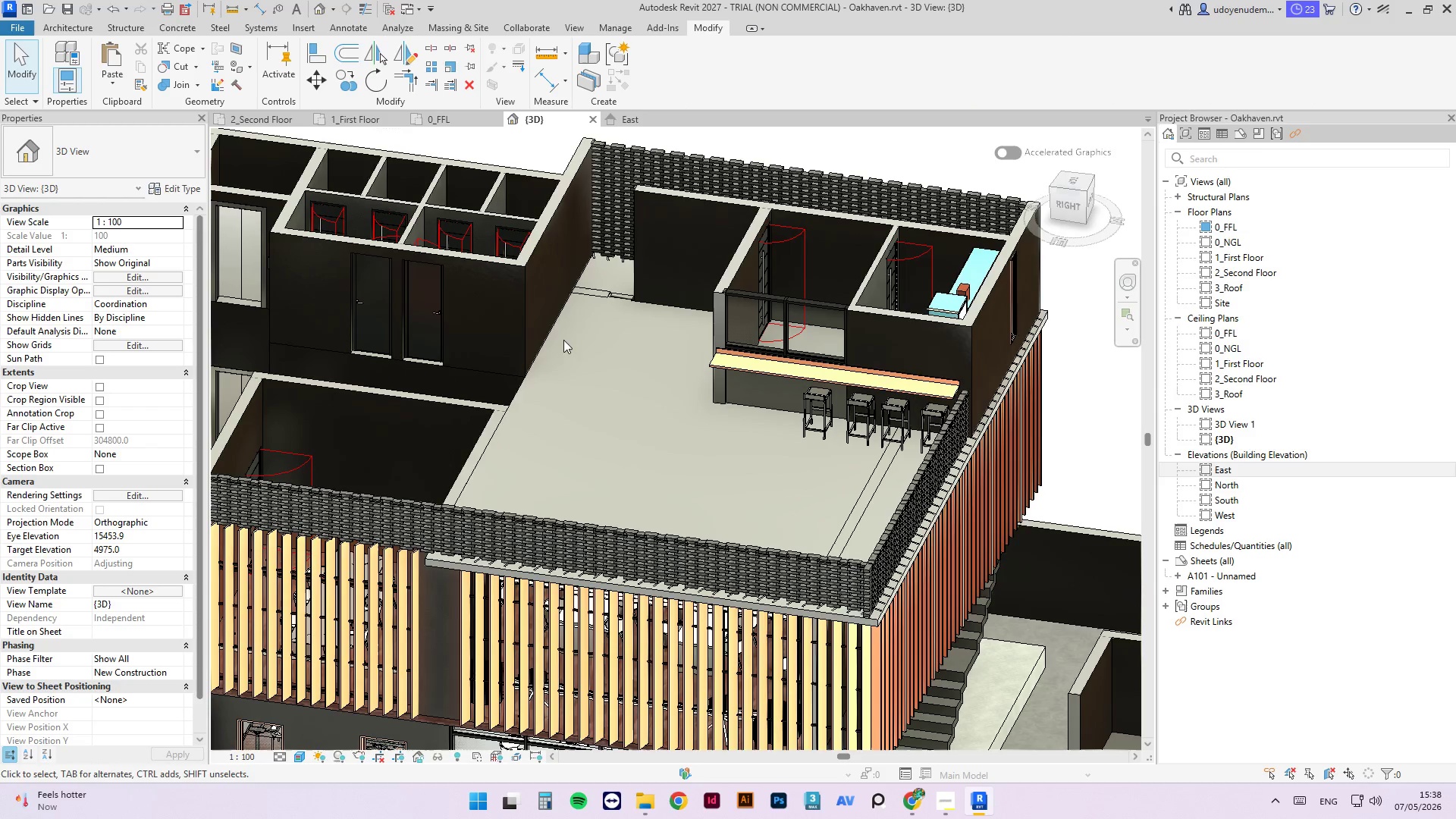 
scroll: coordinate [611, 265], scroll_direction: down, amount: 5.0
 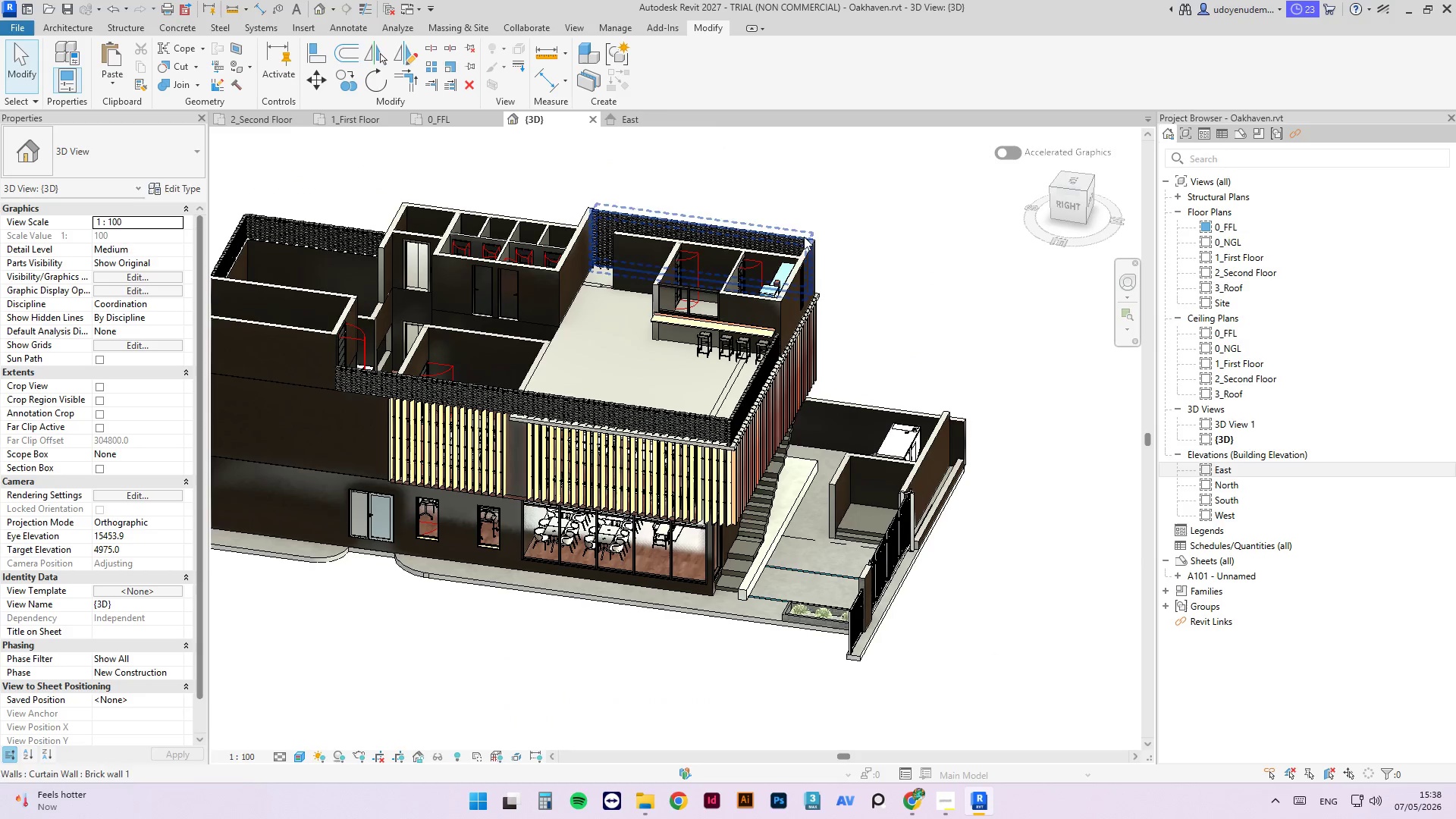 
hold_key(key=ShiftLeft, duration=15.61)
 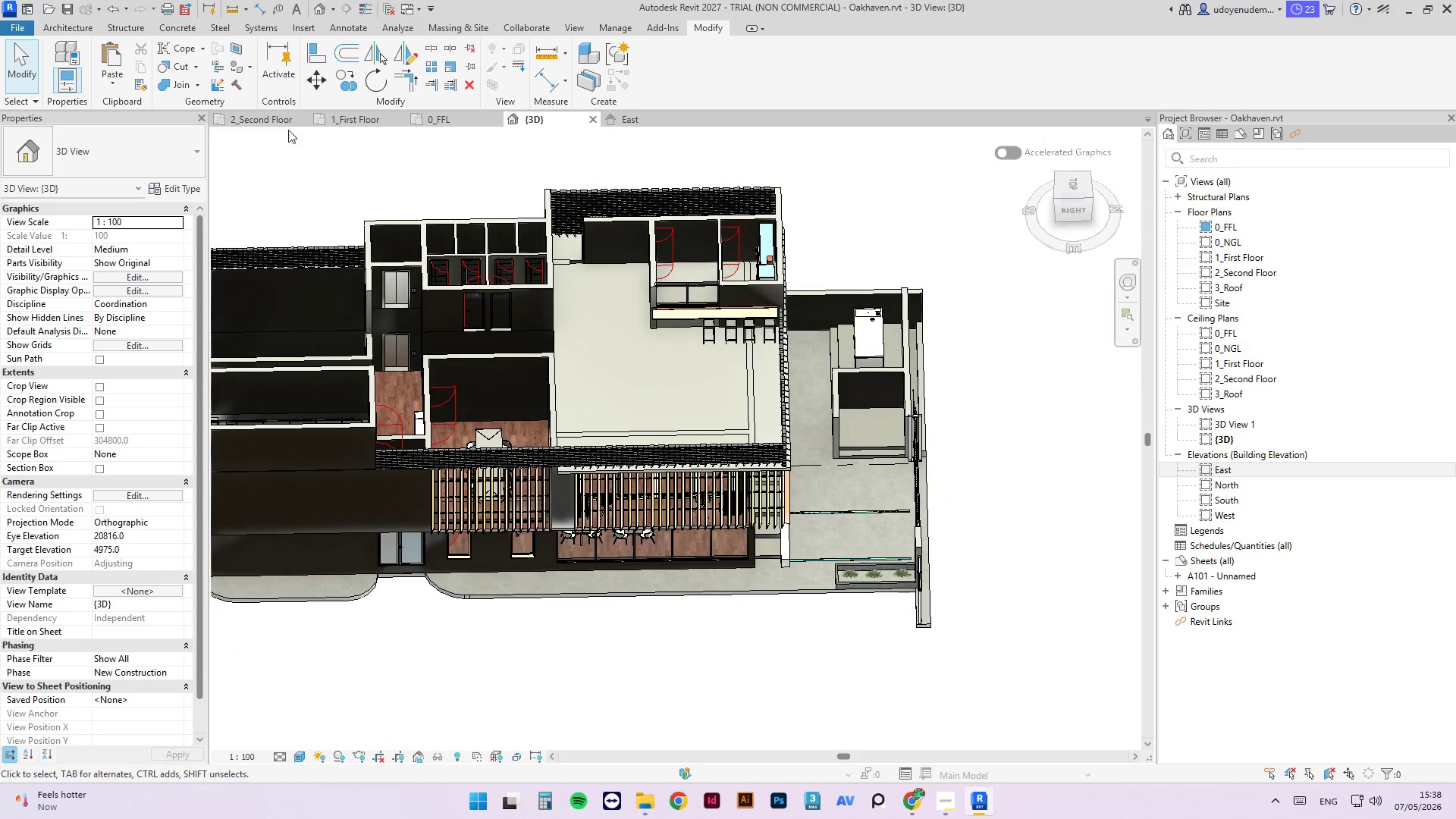 
left_click([274, 123])
 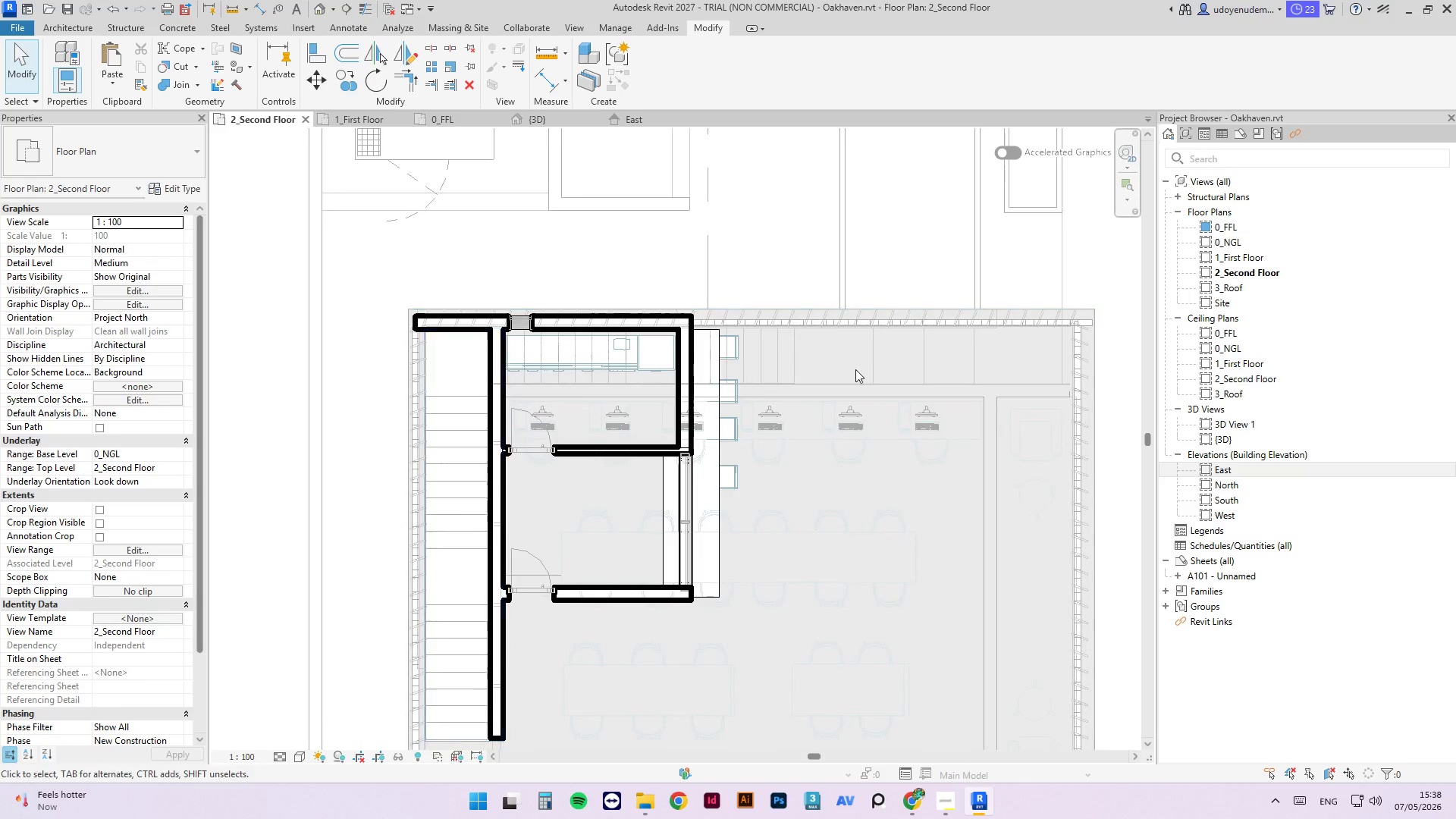 
left_click([677, 395])
 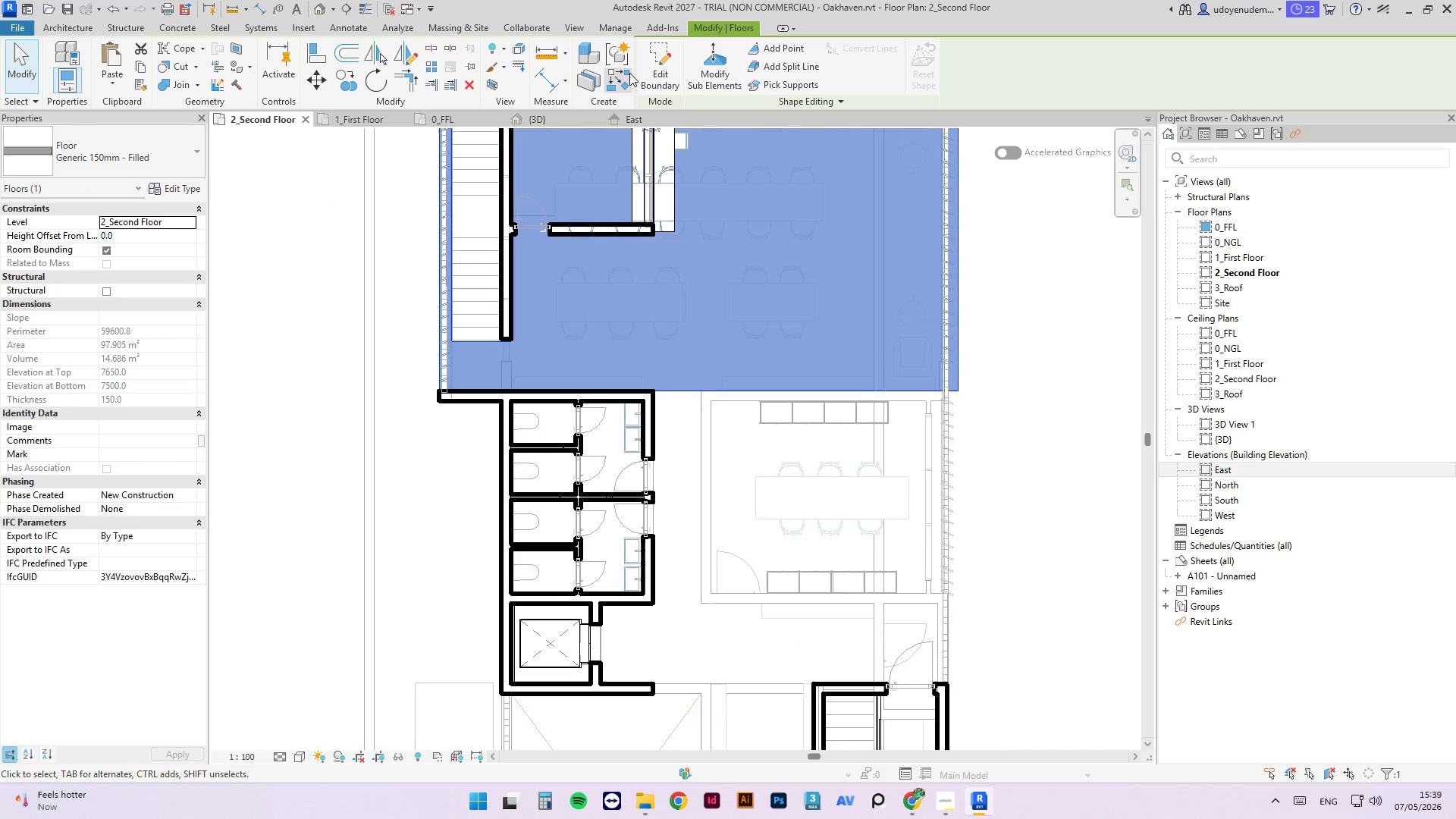 
scroll: coordinate [650, 391], scroll_direction: down, amount: 2.0
 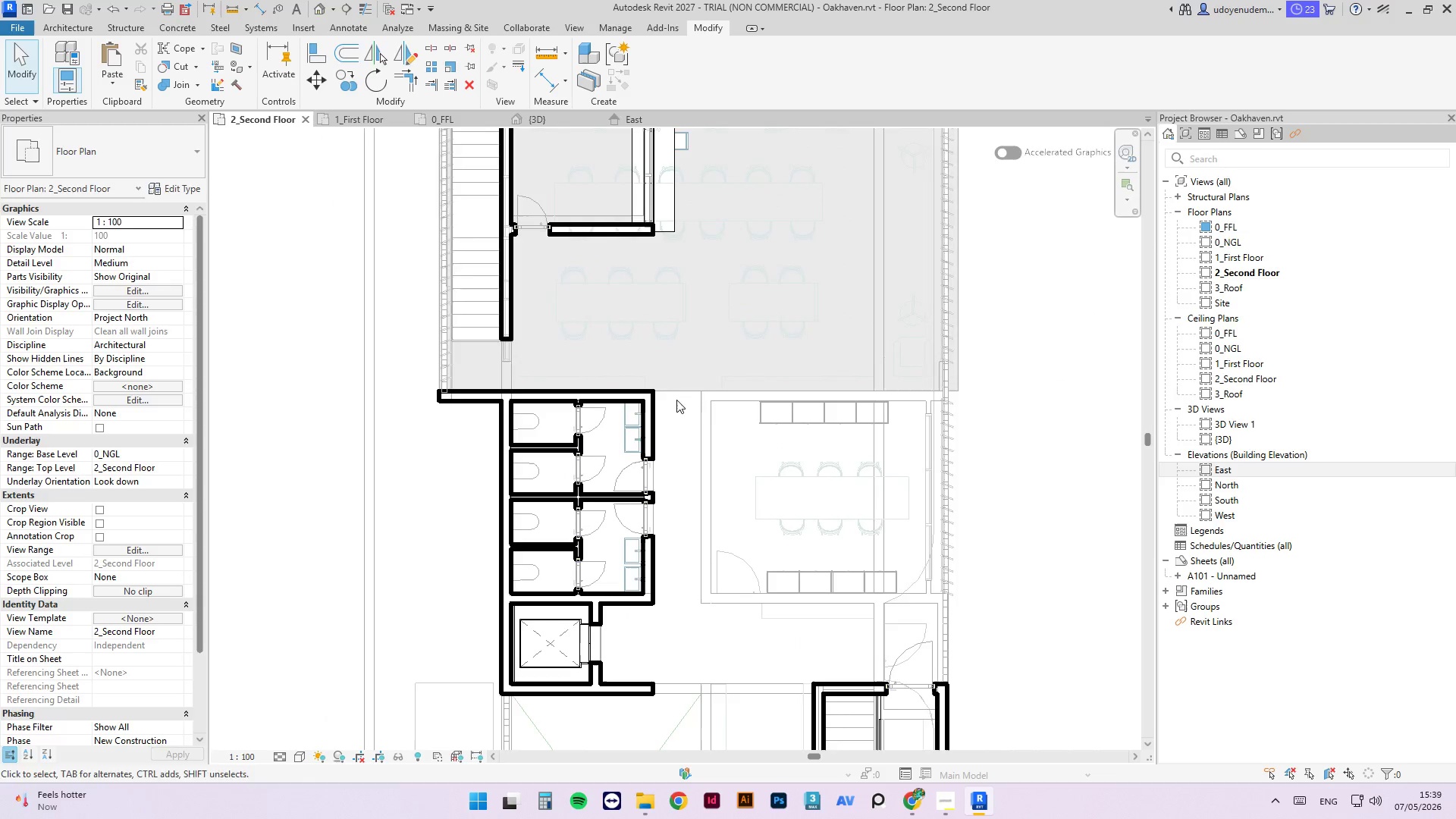 
left_click([659, 57])
 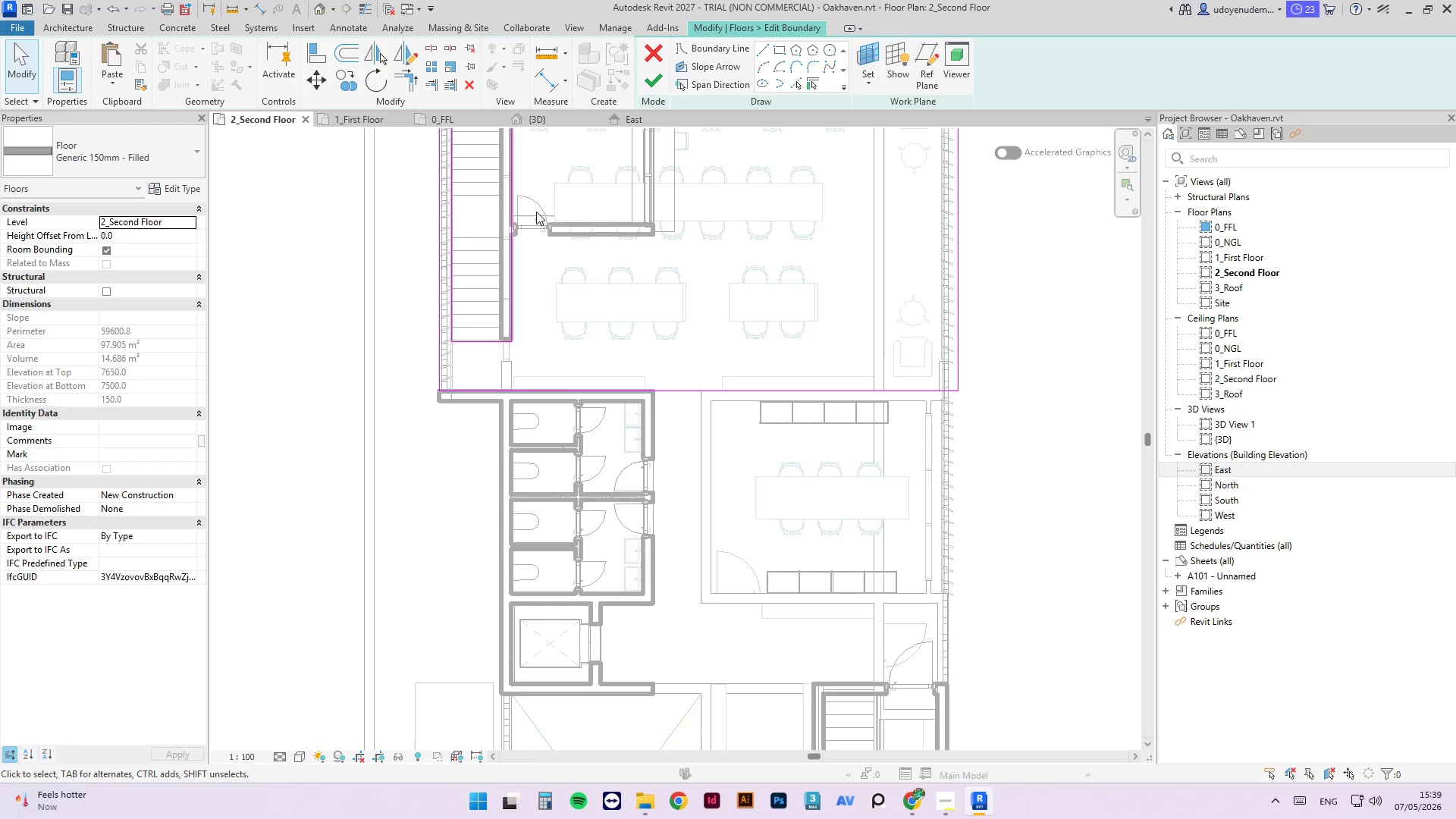 
left_click([733, 50])
 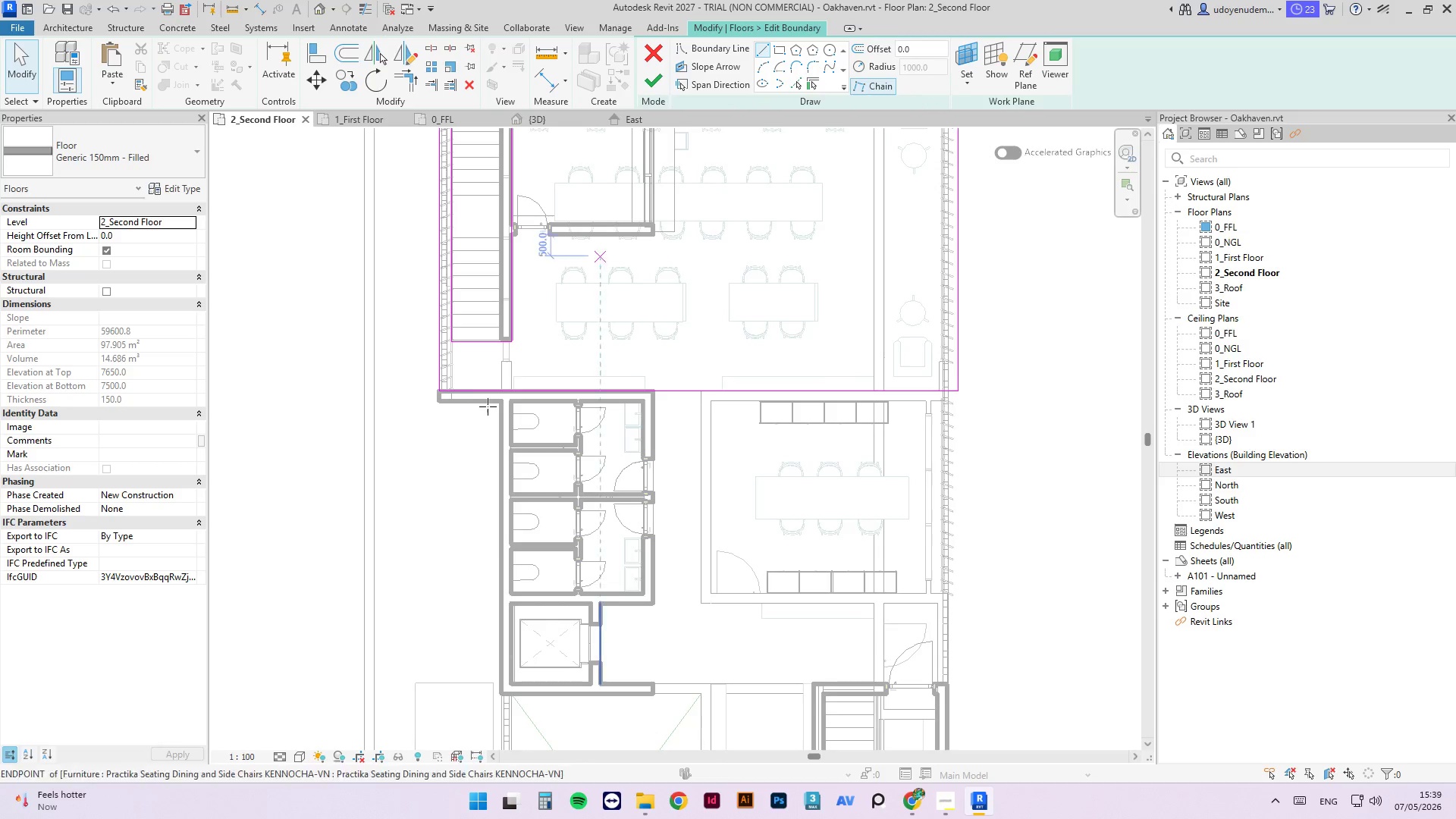 
scroll: coordinate [511, 379], scroll_direction: up, amount: 5.0
 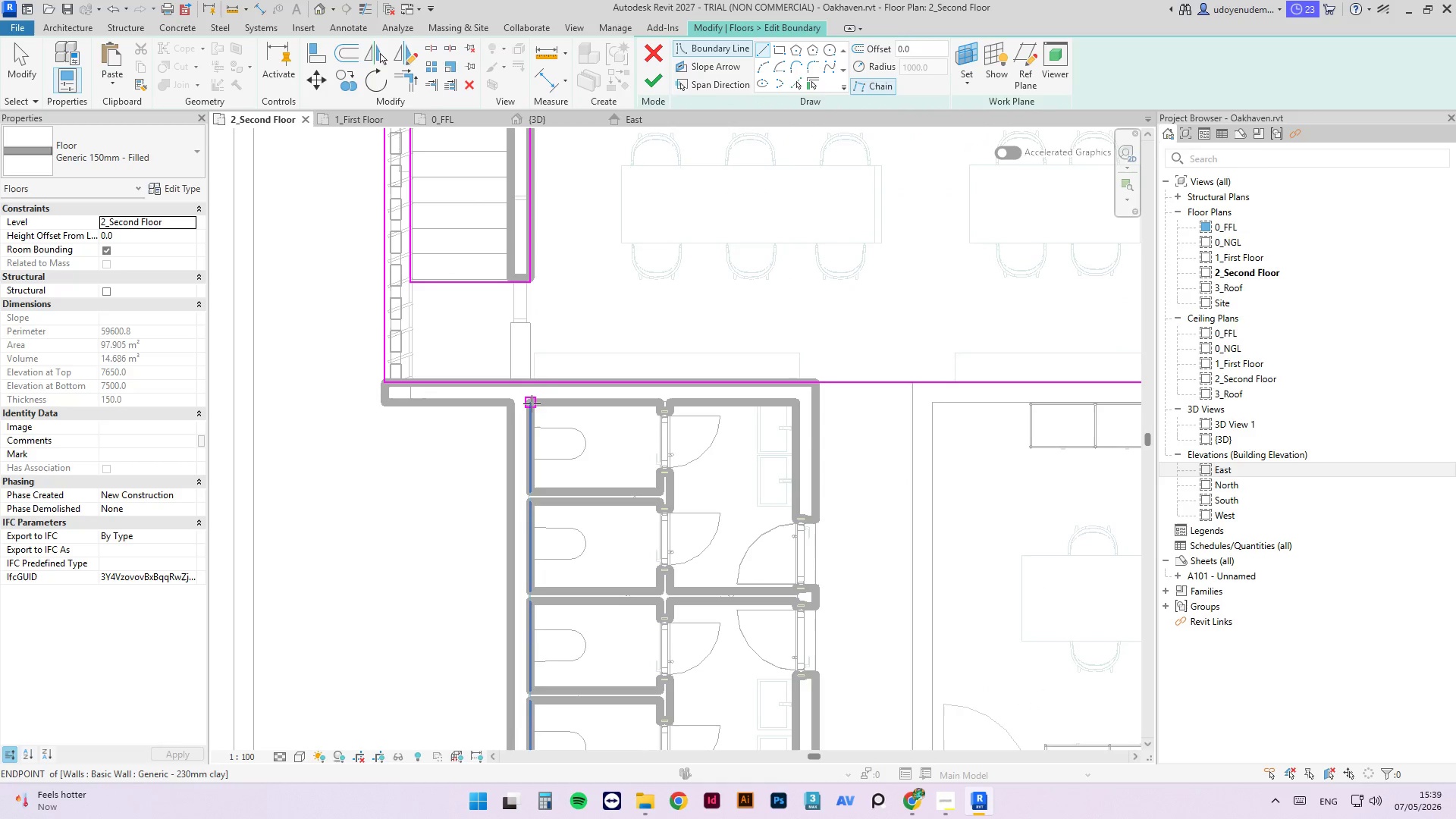 
left_click([532, 403])
 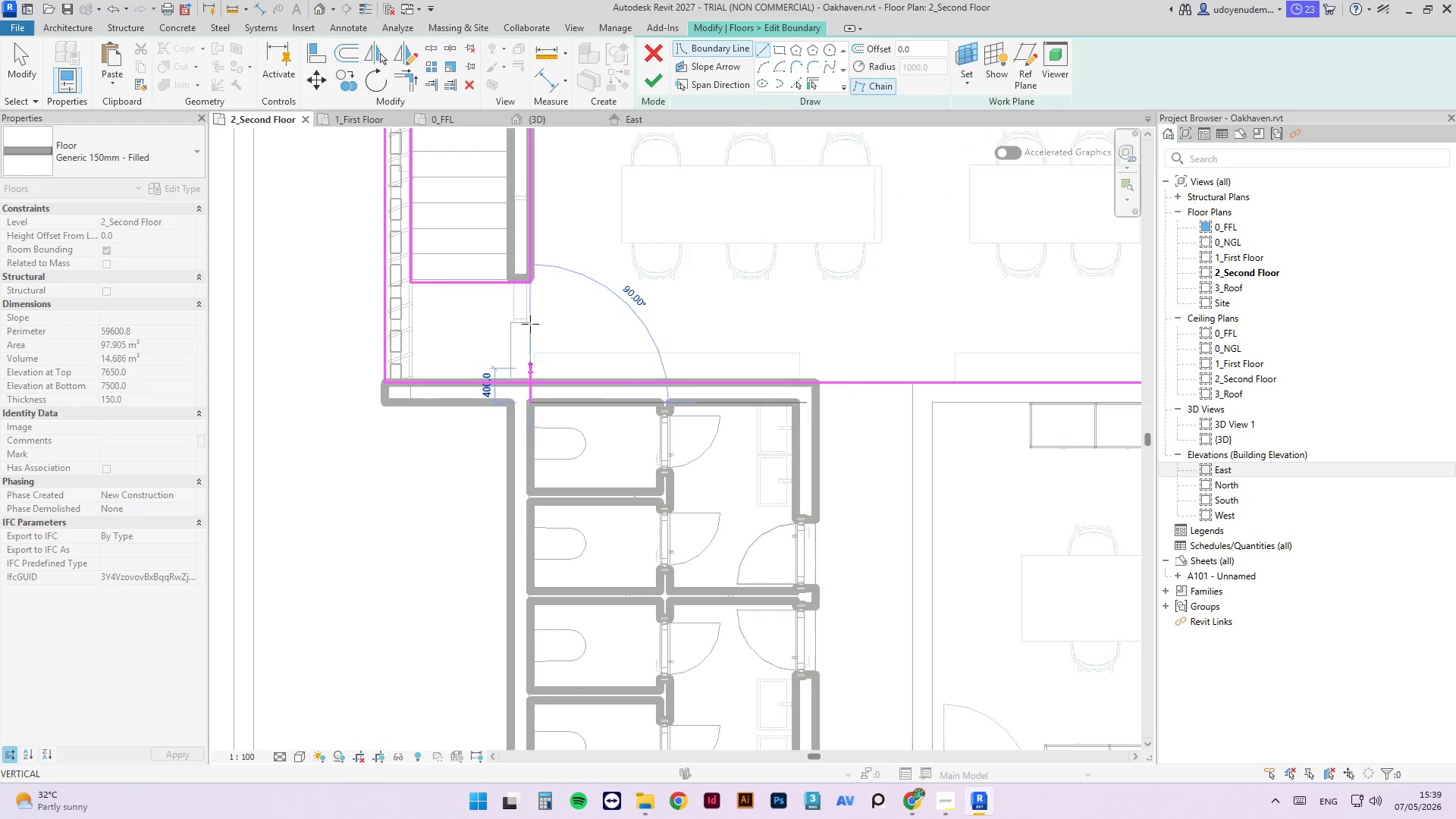 
scroll: coordinate [532, 536], scroll_direction: down, amount: 2.0
 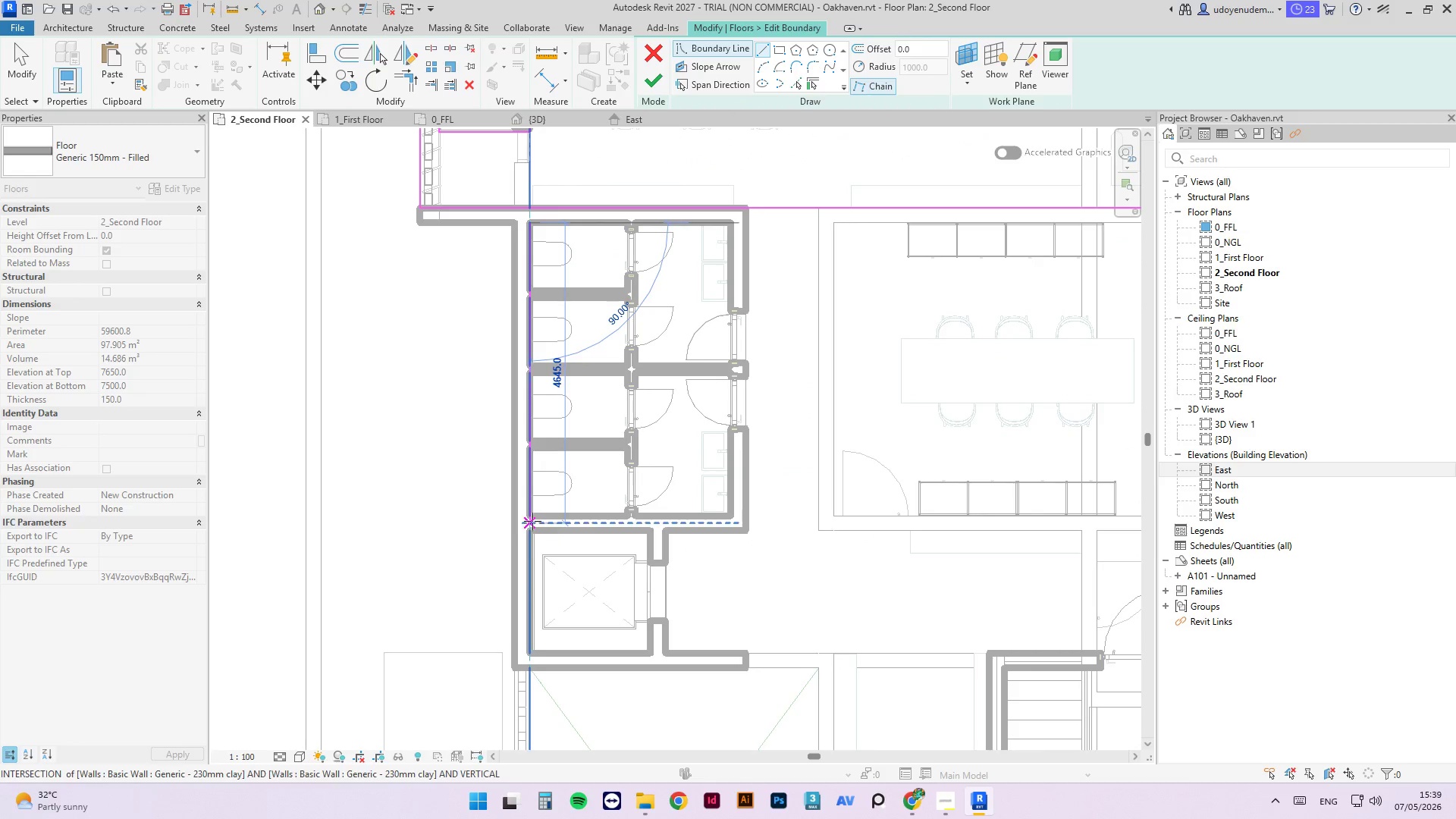 
scroll: coordinate [532, 525], scroll_direction: up, amount: 3.0
 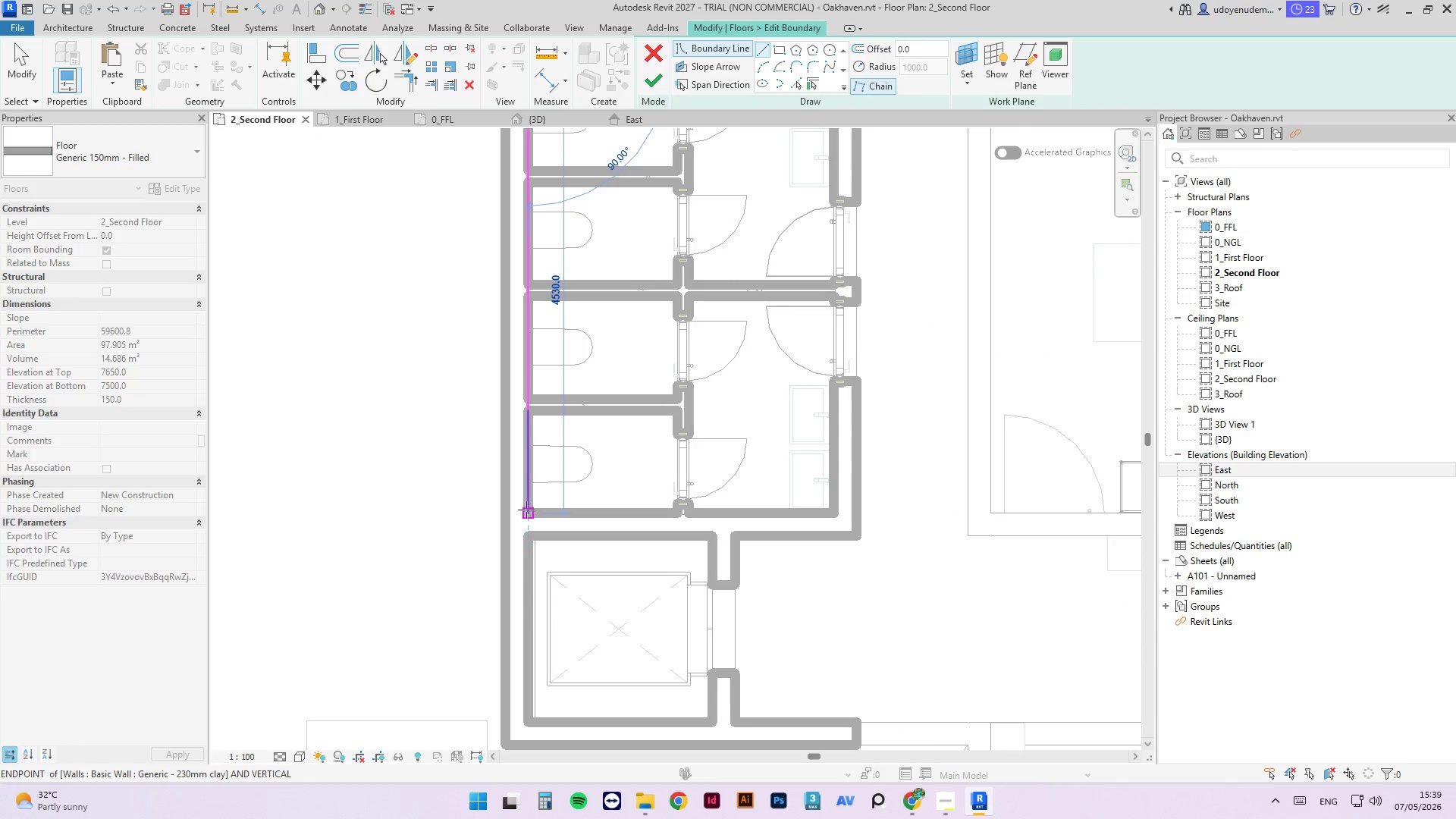 
left_click([526, 510])
 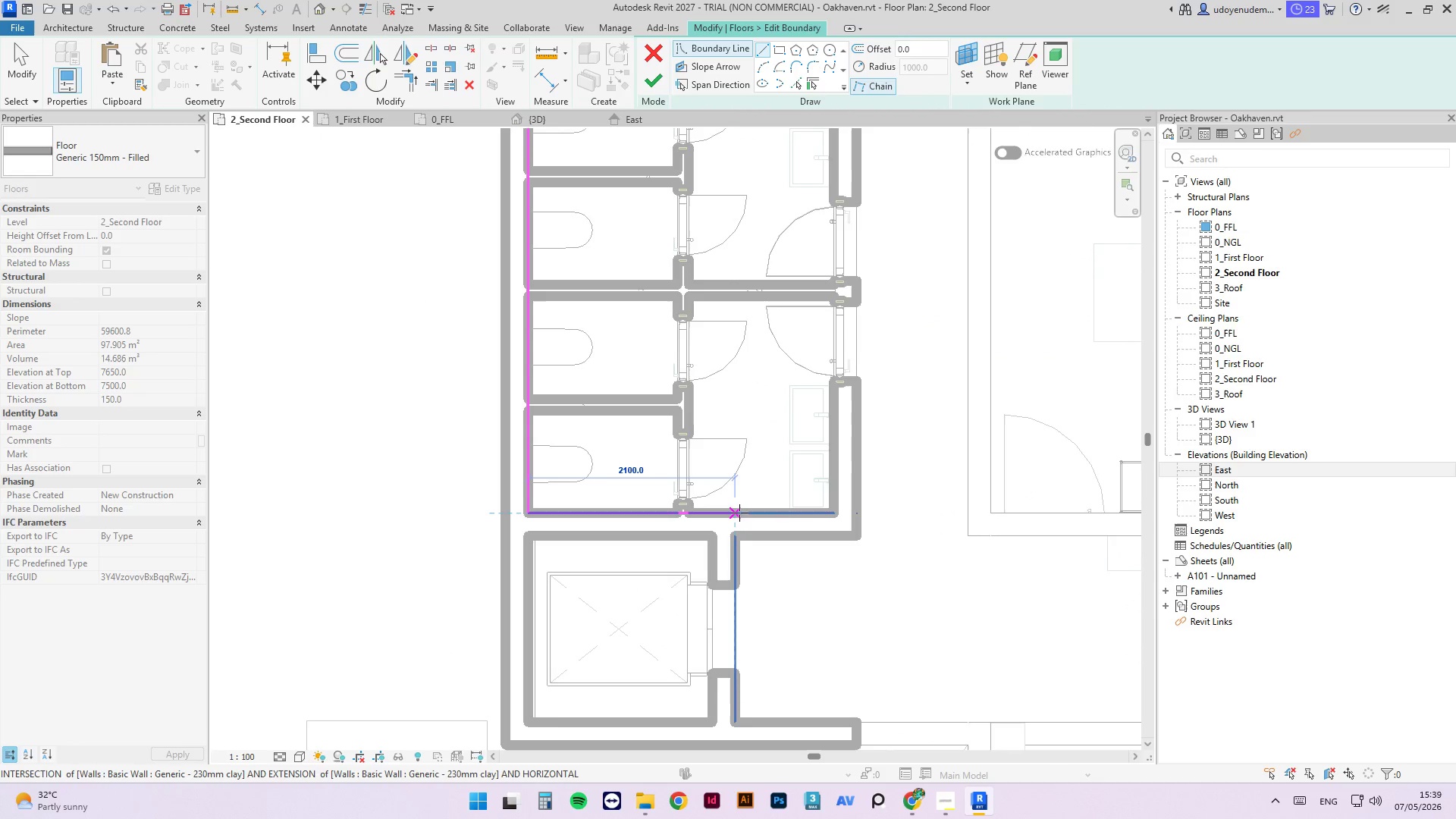 
scroll: coordinate [737, 449], scroll_direction: down, amount: 4.0
 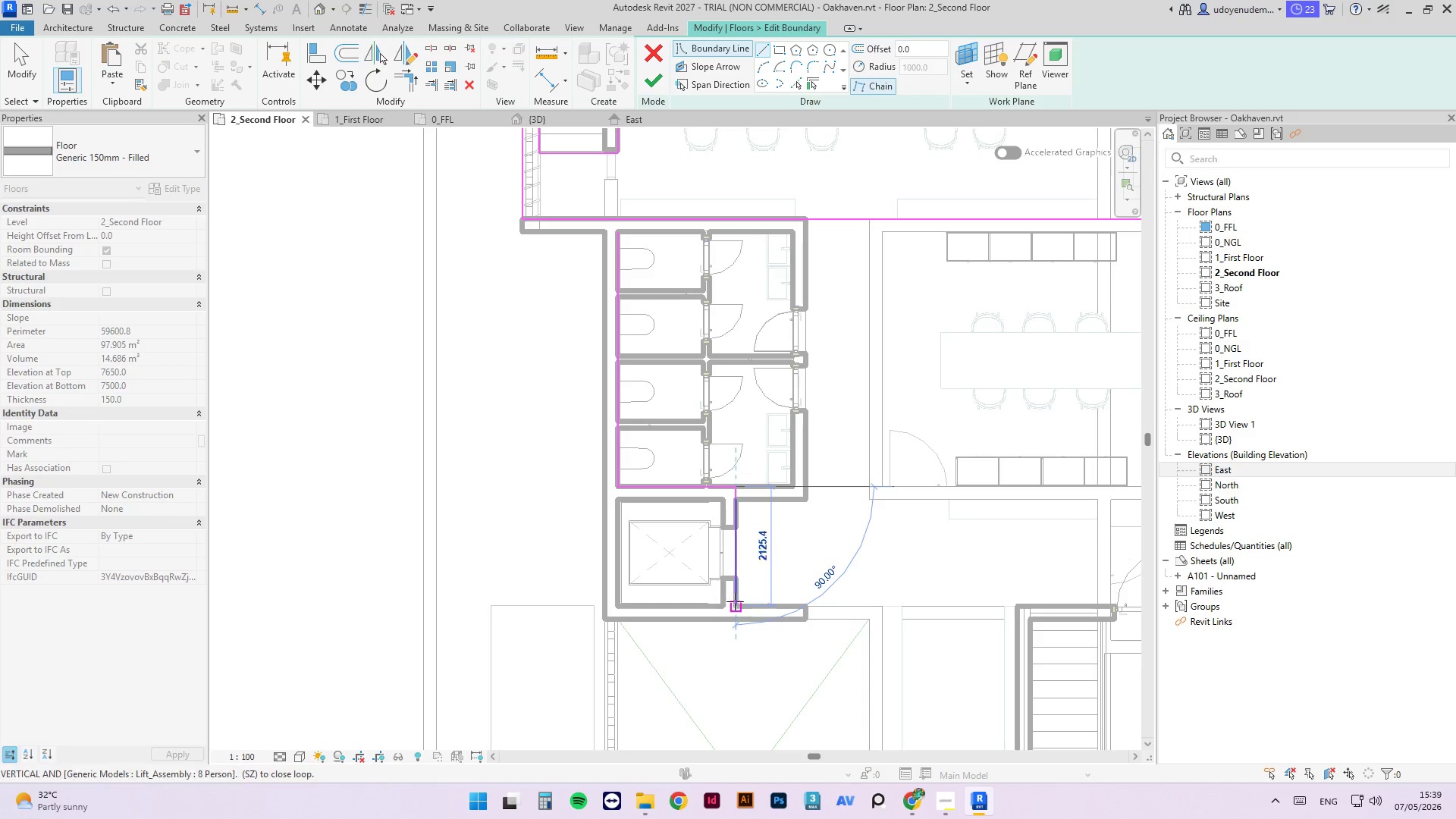 
left_click([735, 601])
 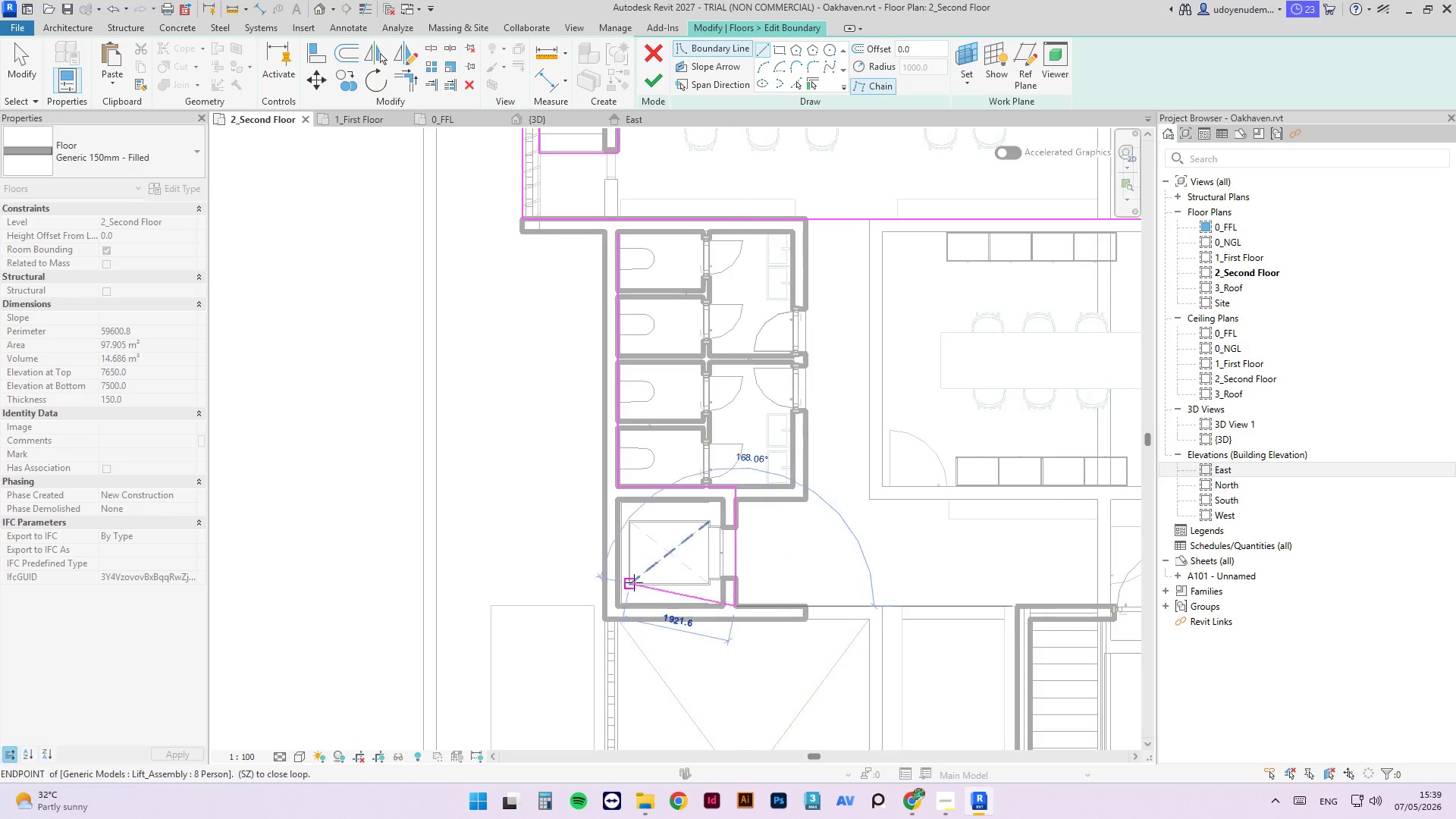 
scroll: coordinate [634, 582], scroll_direction: down, amount: 4.0
 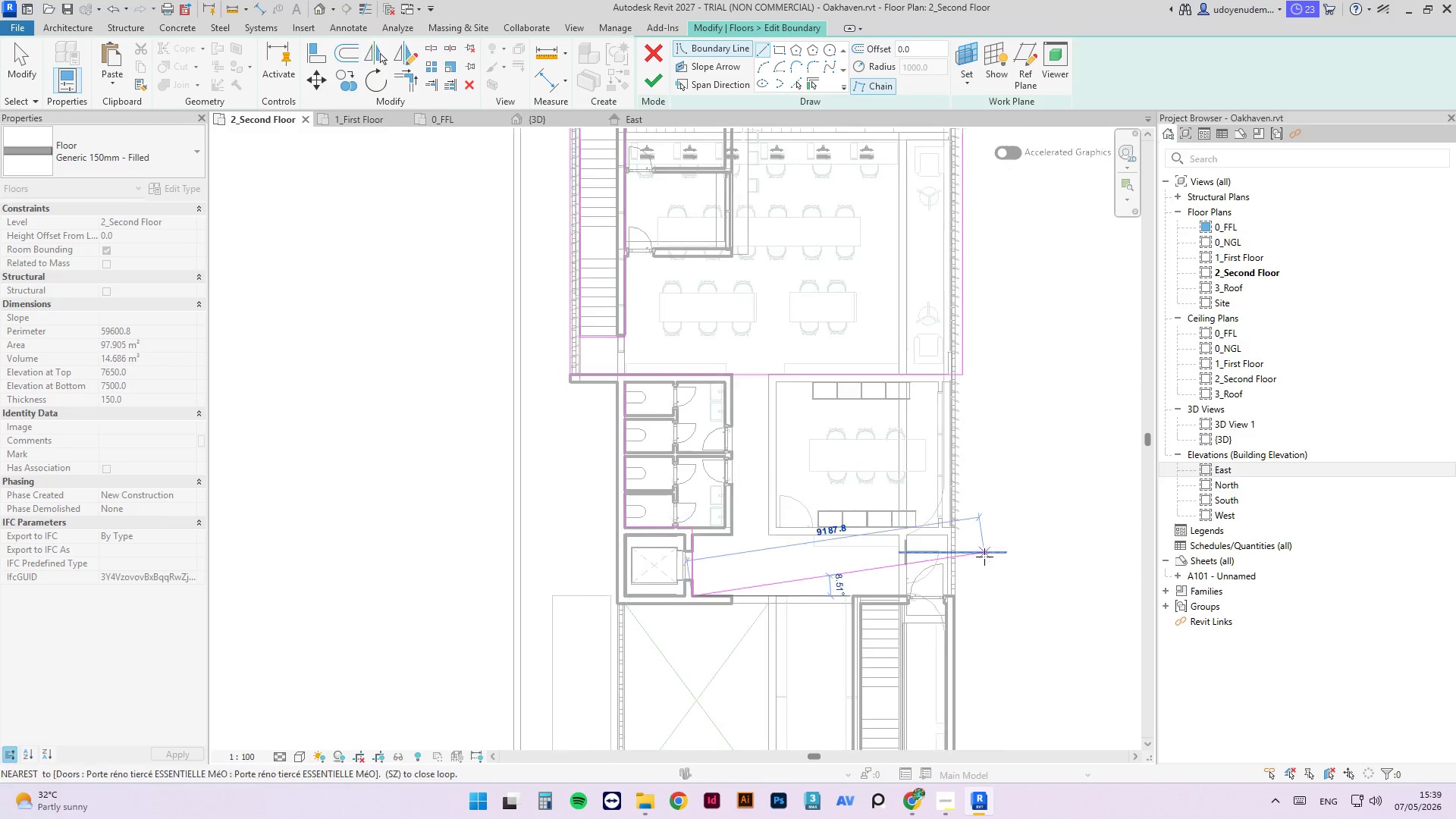 
scroll: coordinate [965, 593], scroll_direction: up, amount: 7.0
 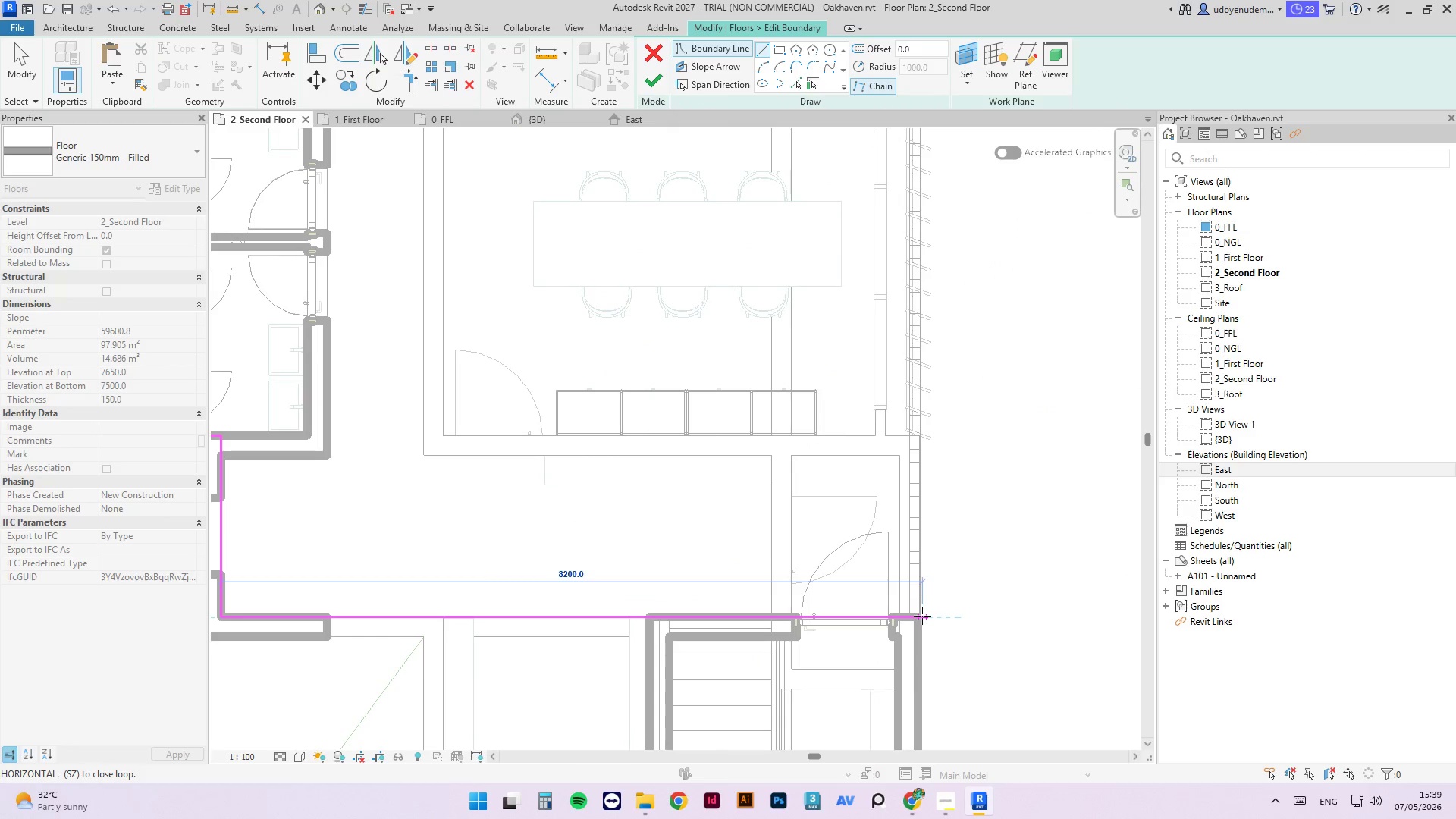 
left_click([918, 616])
 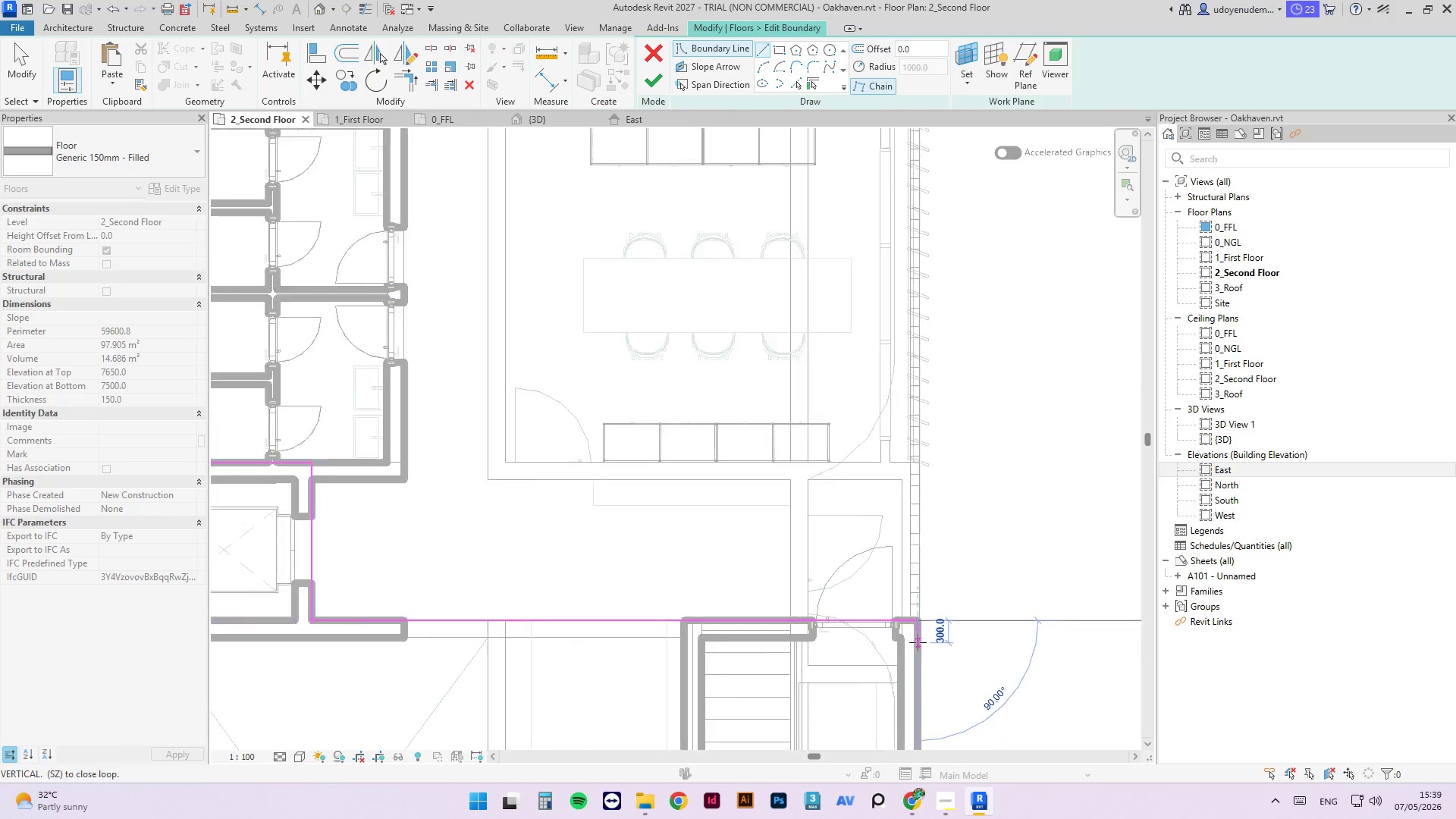 
scroll: coordinate [918, 644], scroll_direction: down, amount: 5.0
 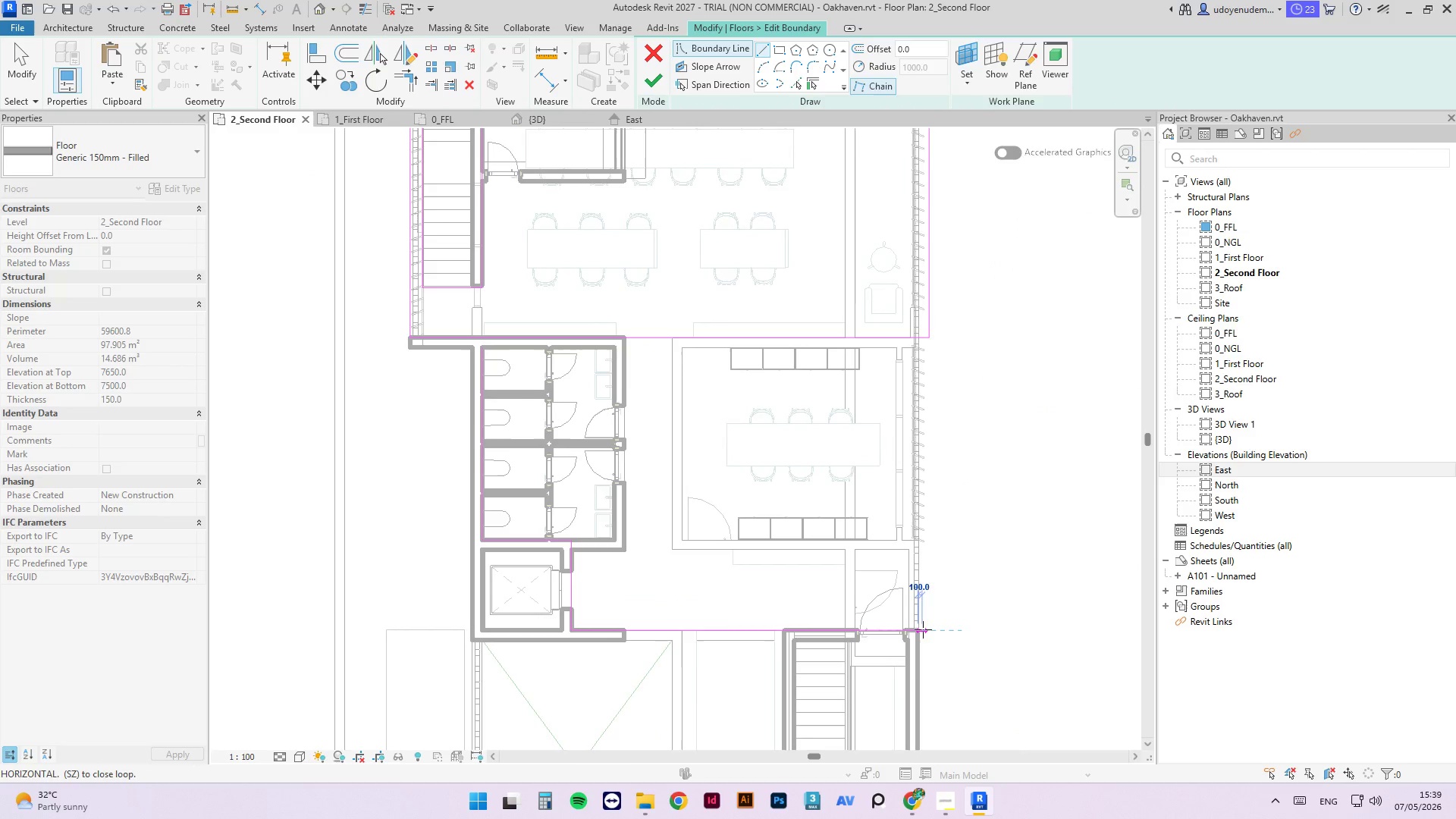 
key(Escape)
 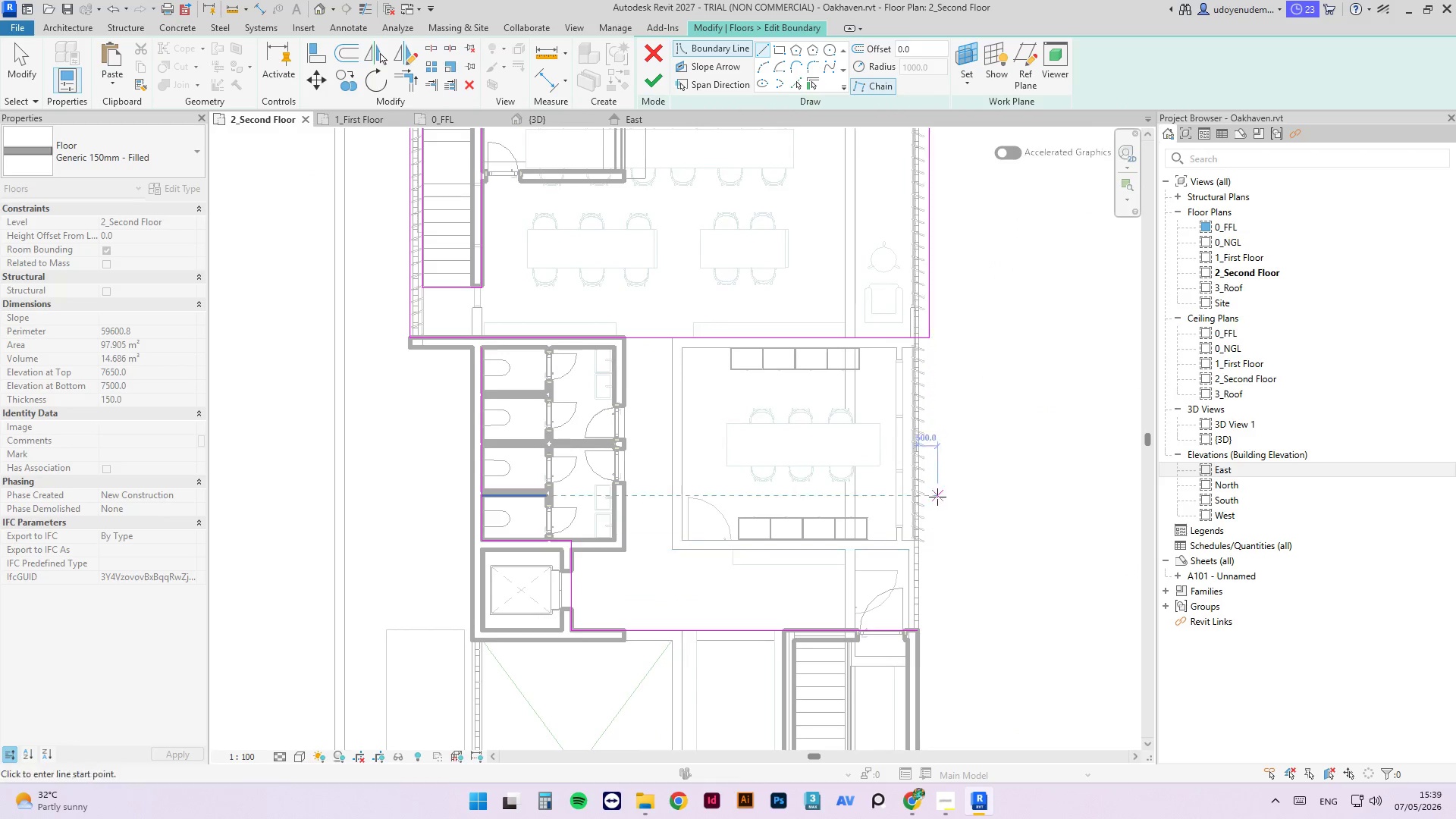 
type(TR)
 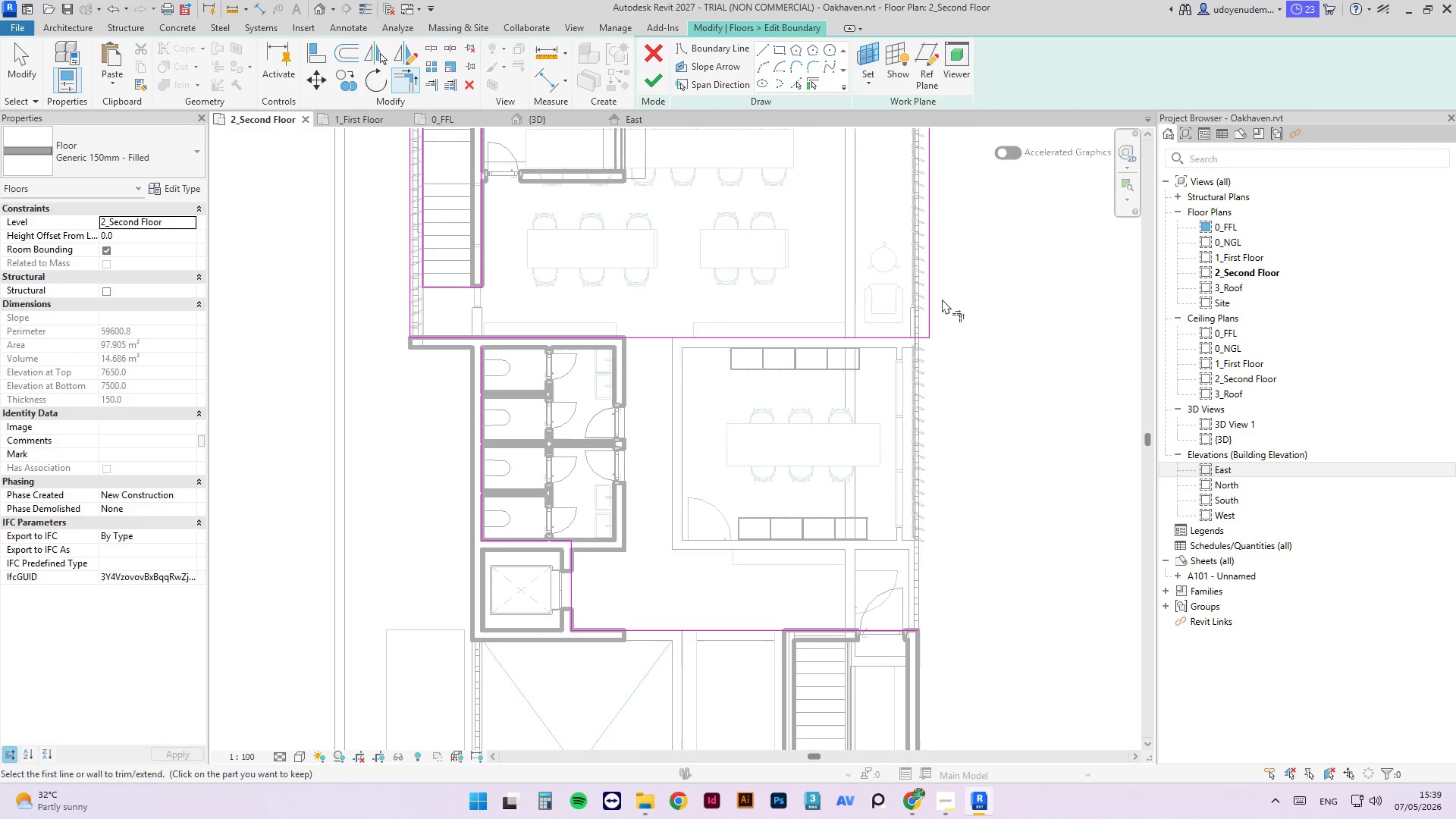 
left_click([925, 300])
 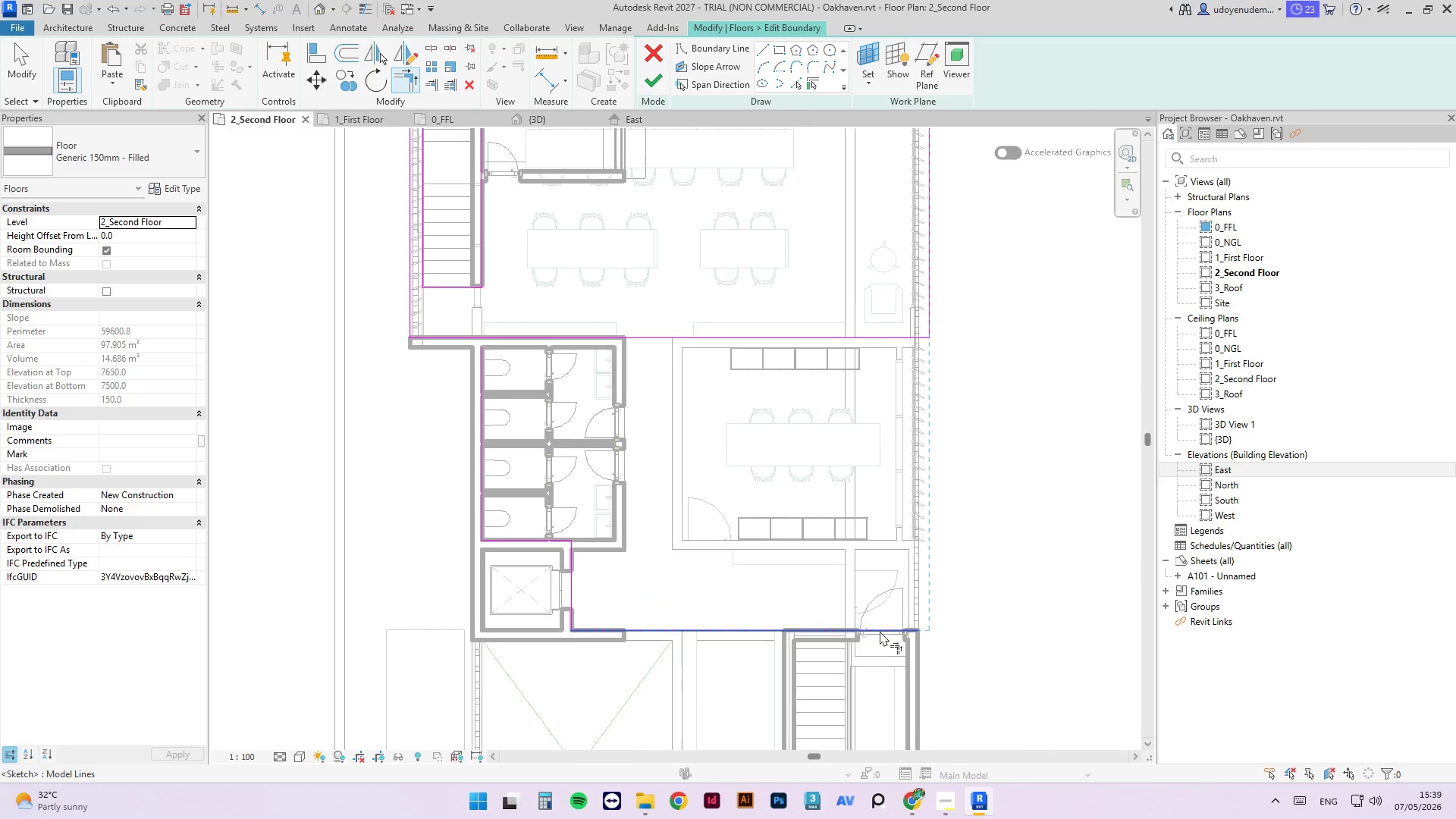 
left_click([880, 626])
 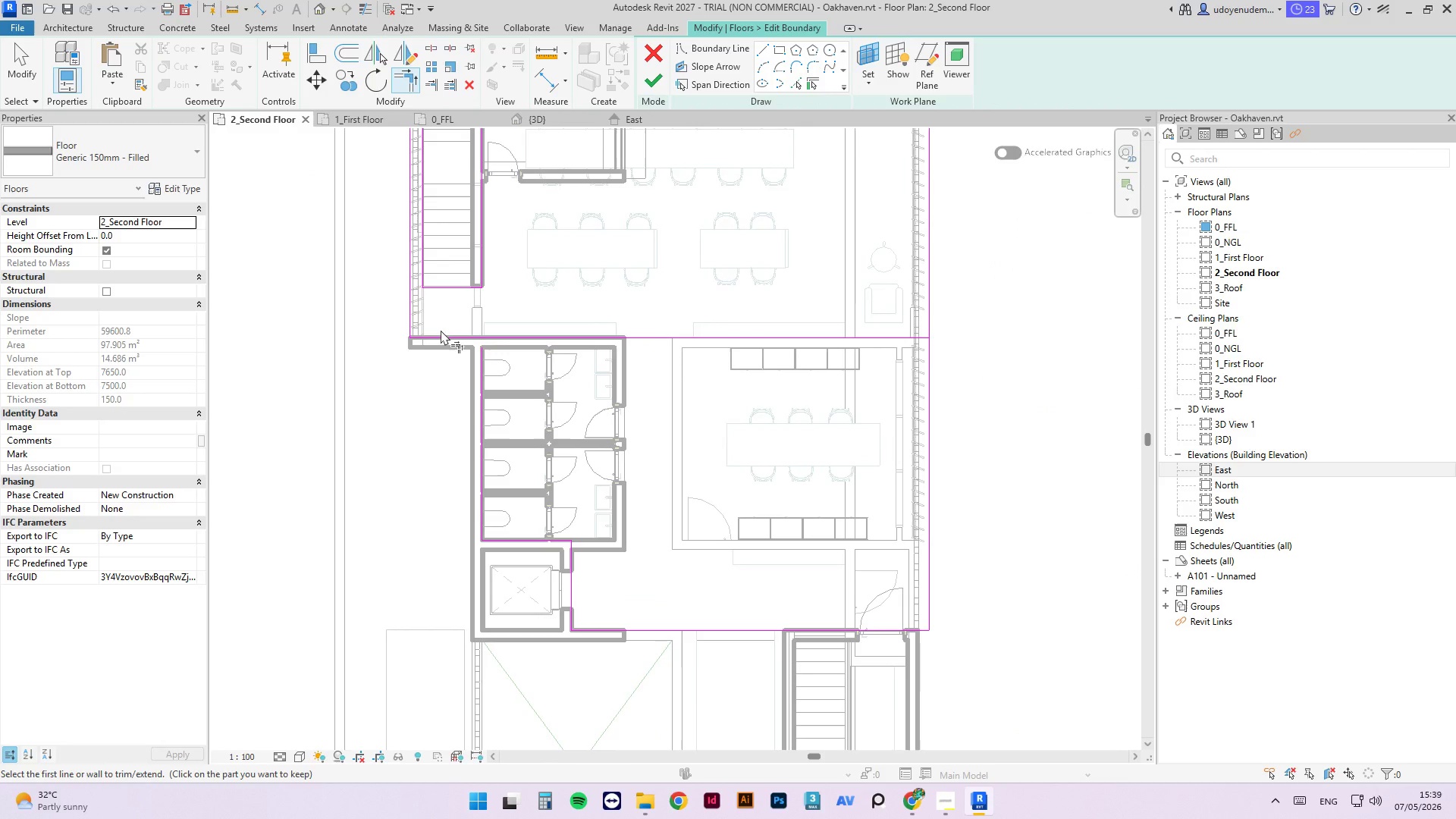 
left_click([441, 331])
 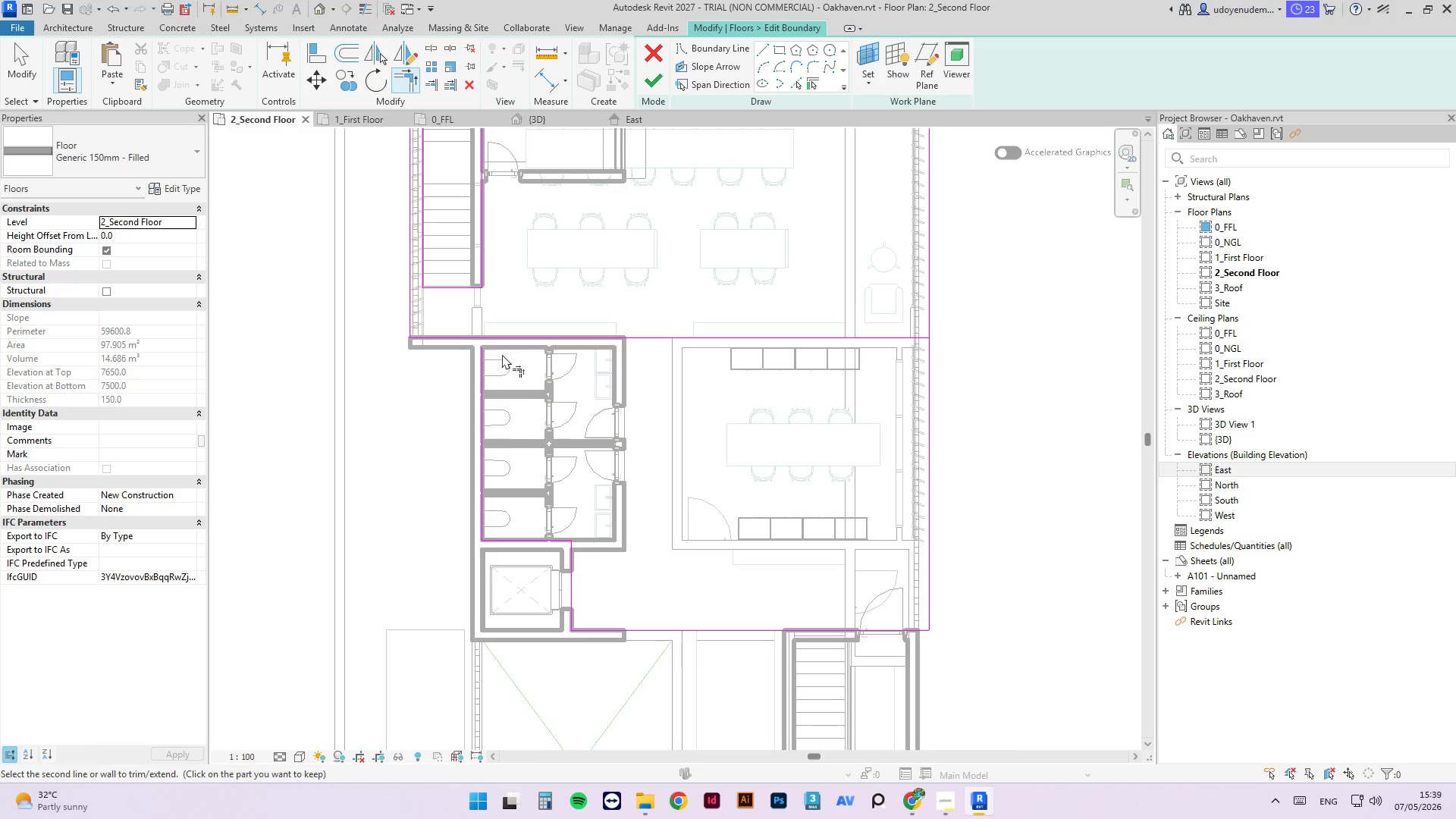 
double_click([483, 350])
 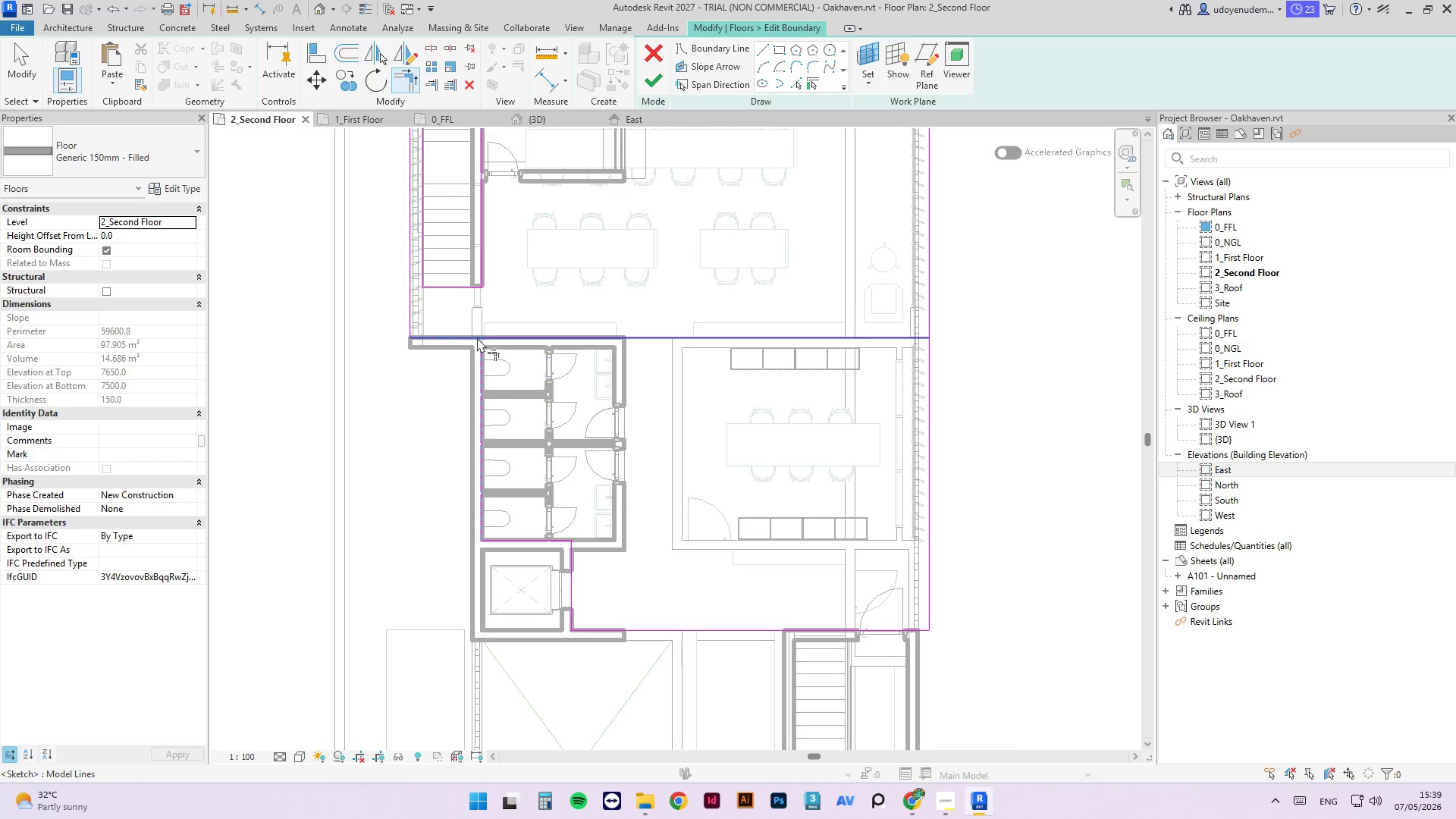 
left_click([477, 337])
 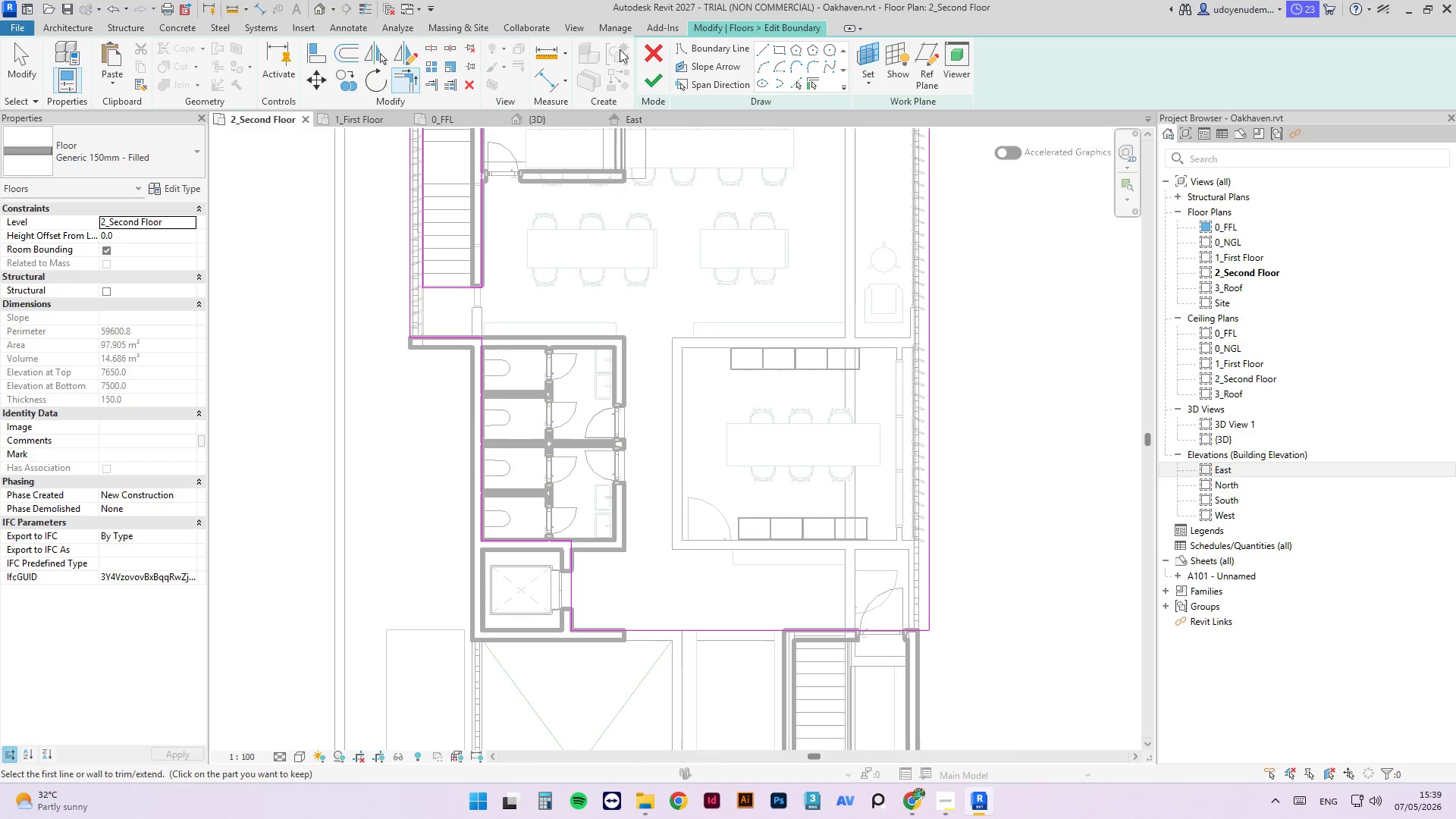 
left_click([658, 92])
 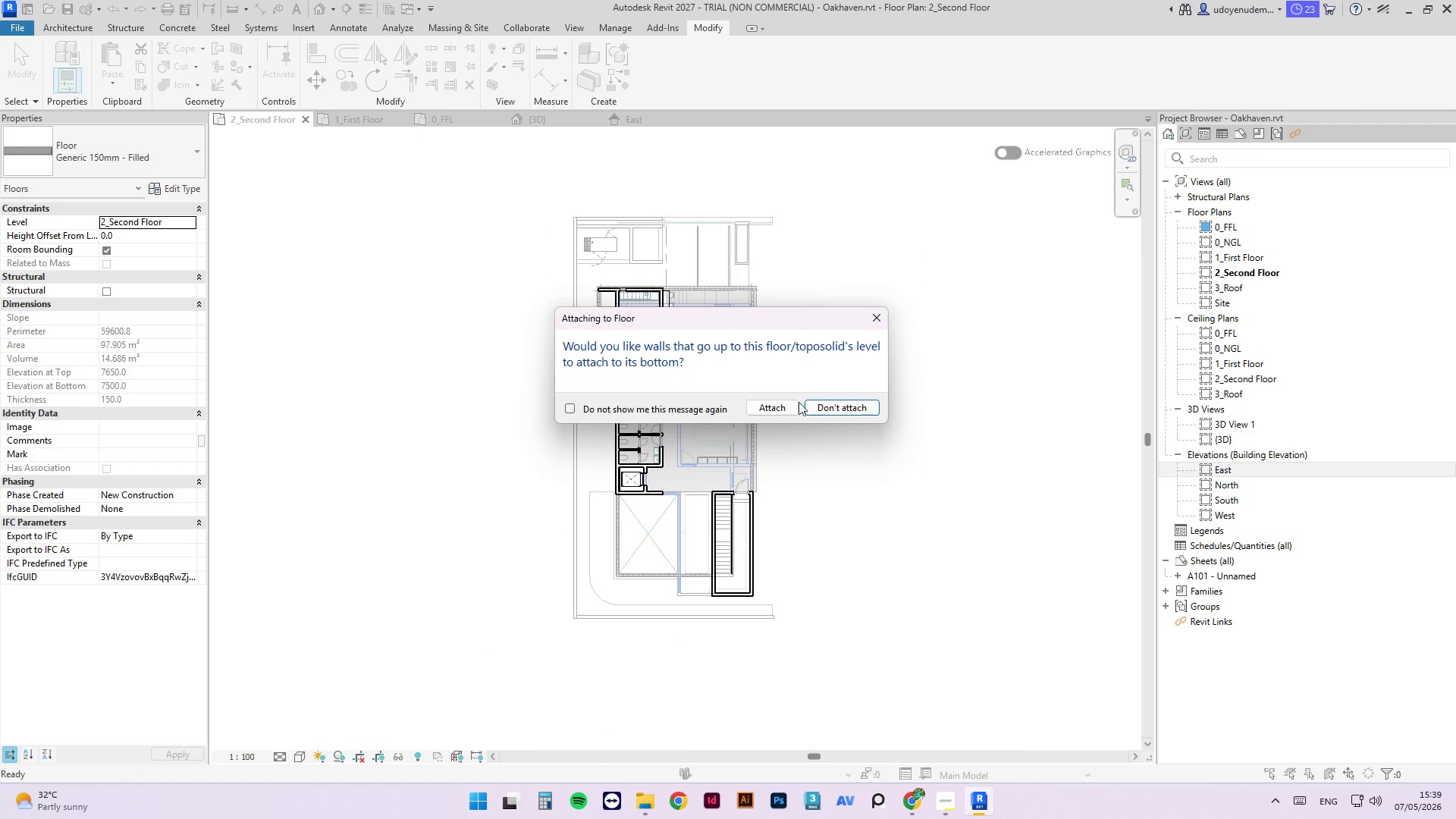 
left_click([820, 402])
 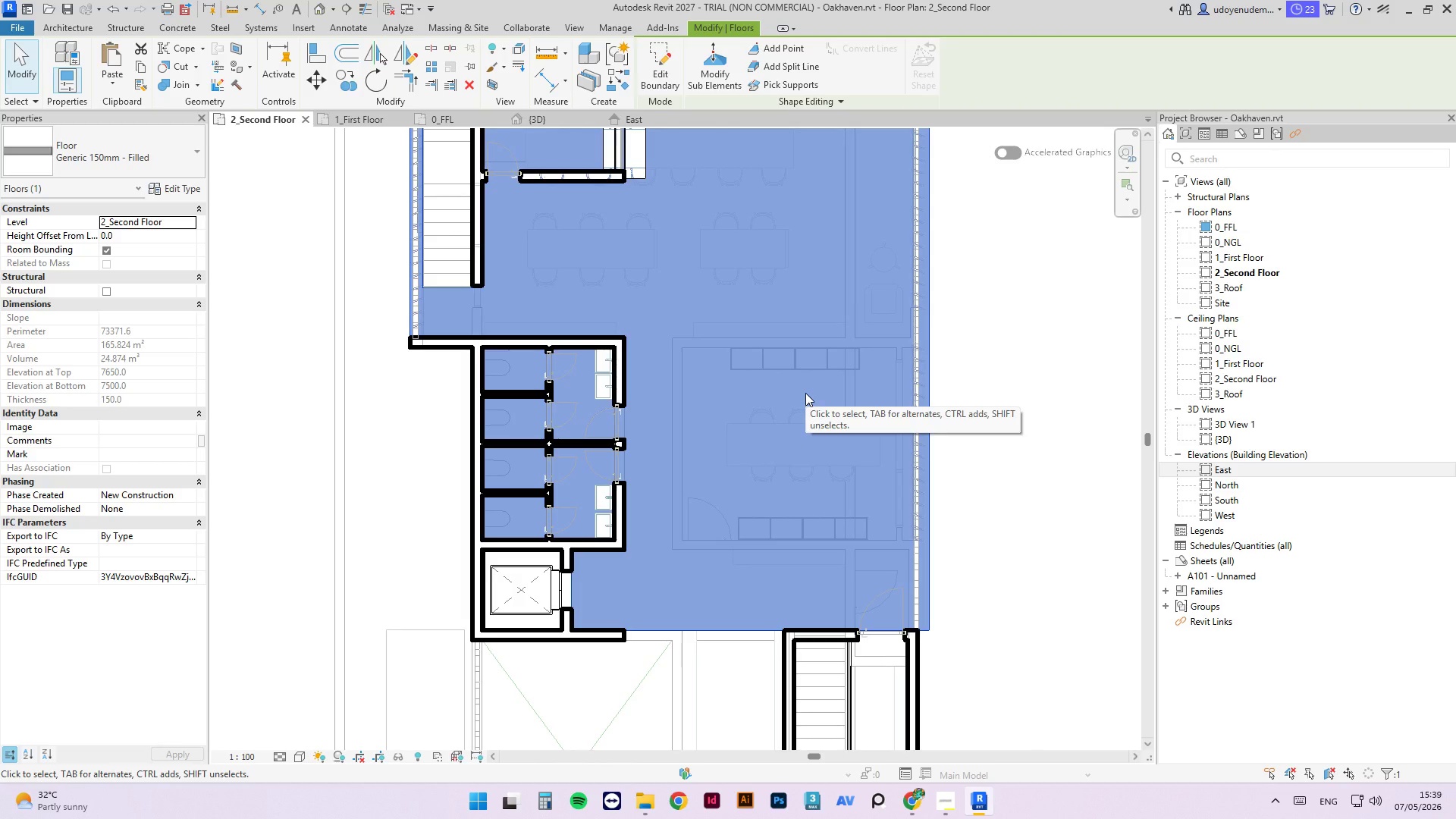 
key(Control+S)
 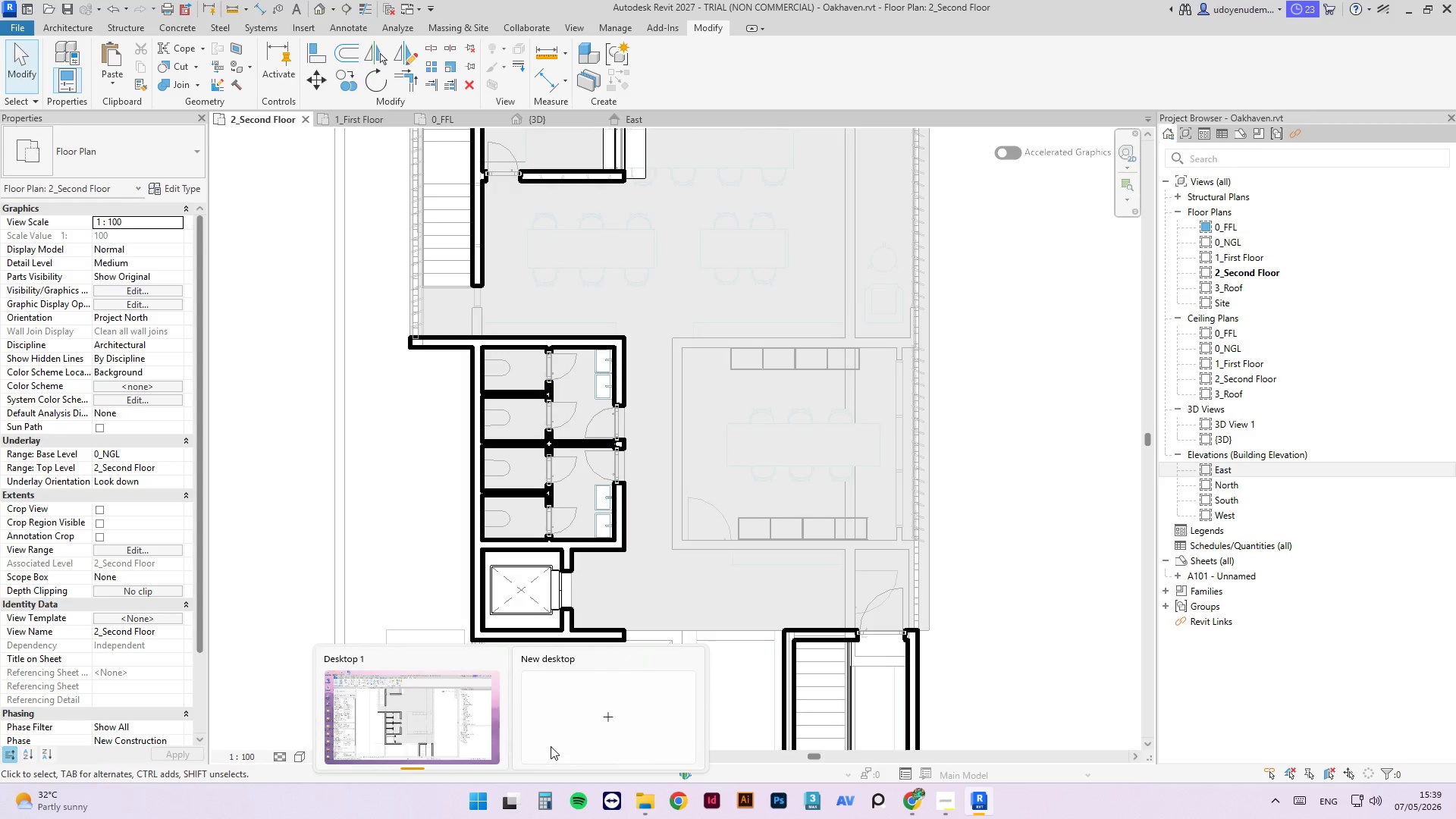 
wait(28.06)
 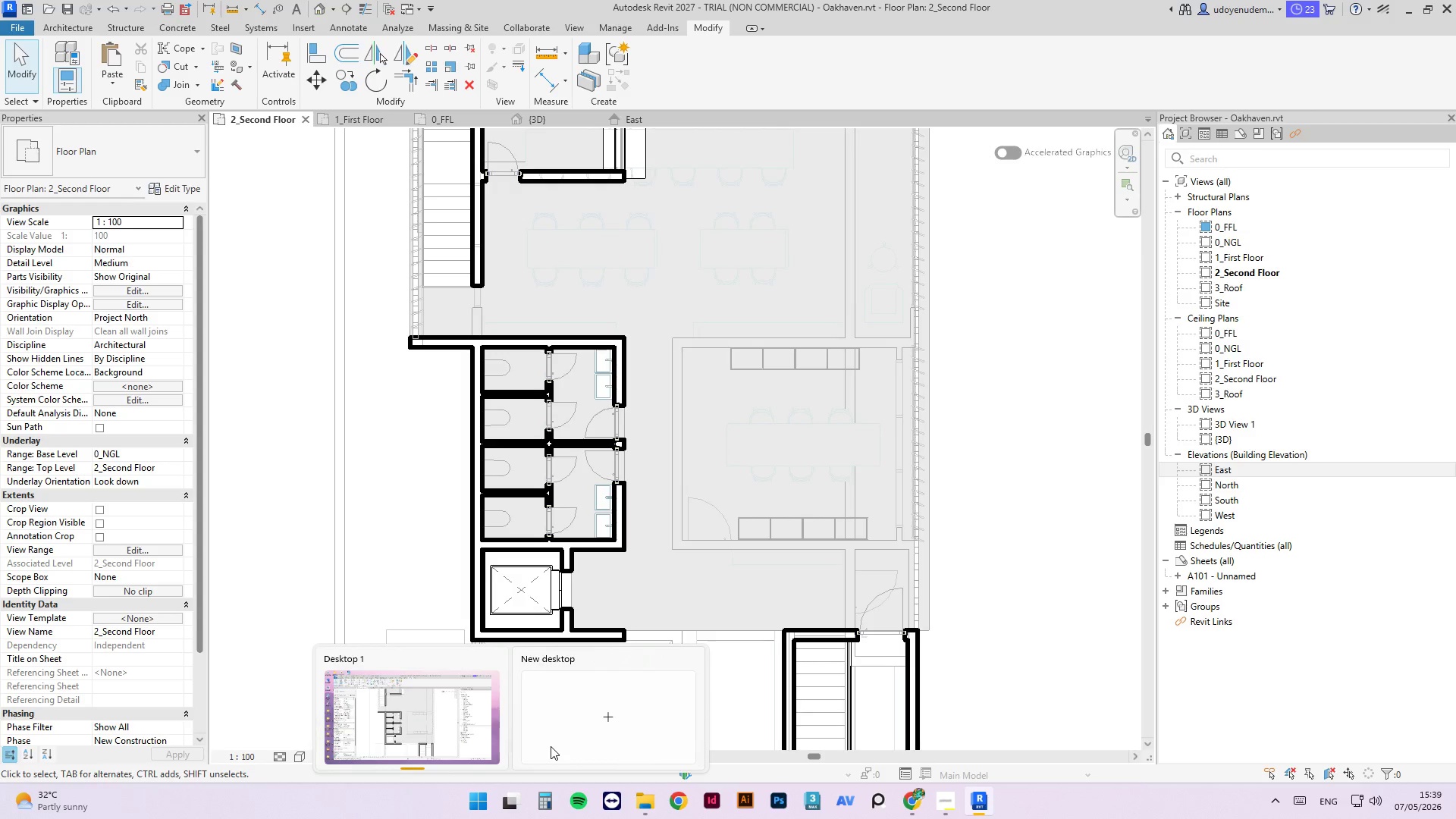 
left_click([367, 117])
 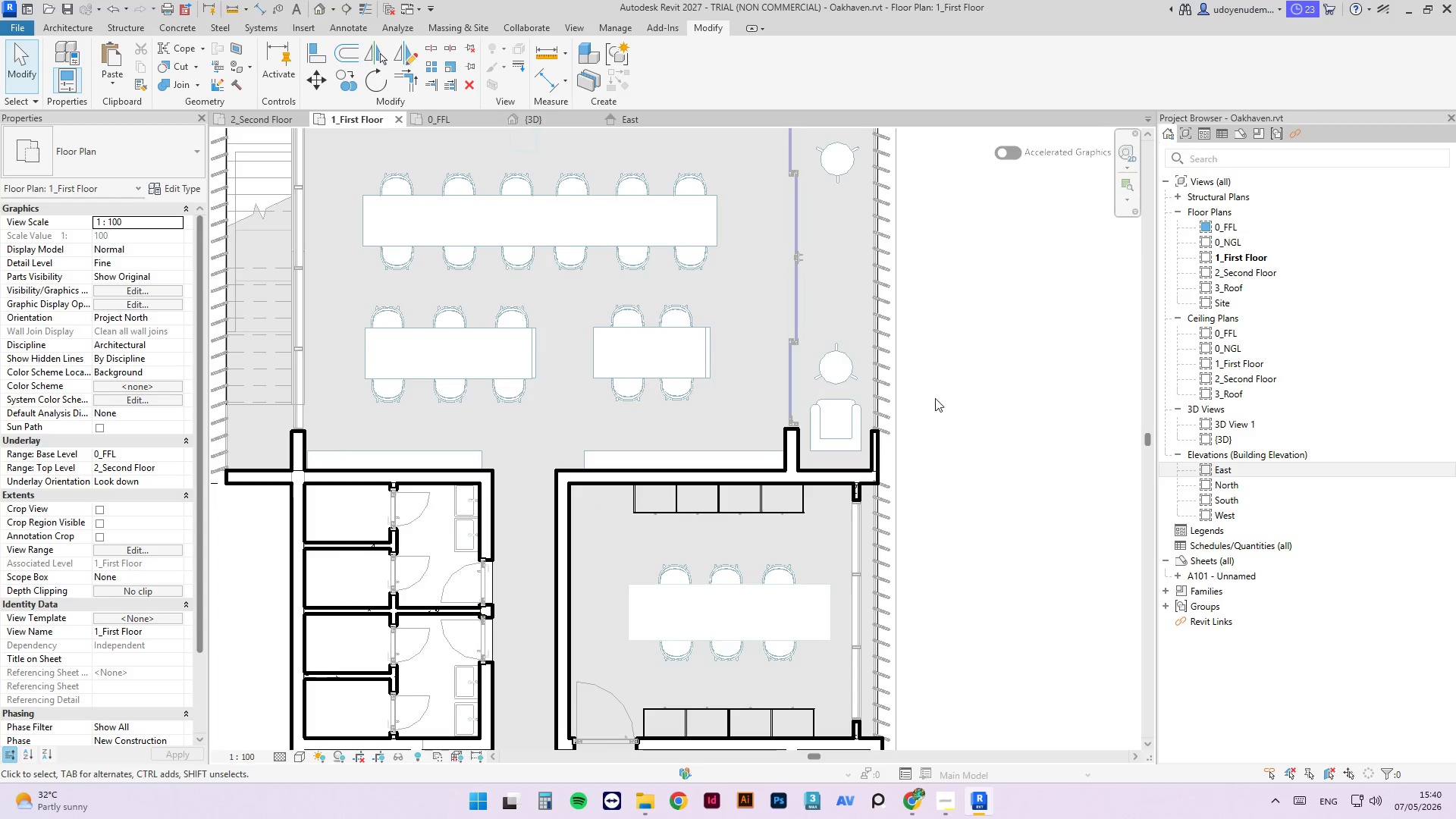 
scroll: coordinate [483, 294], scroll_direction: down, amount: 3.0
 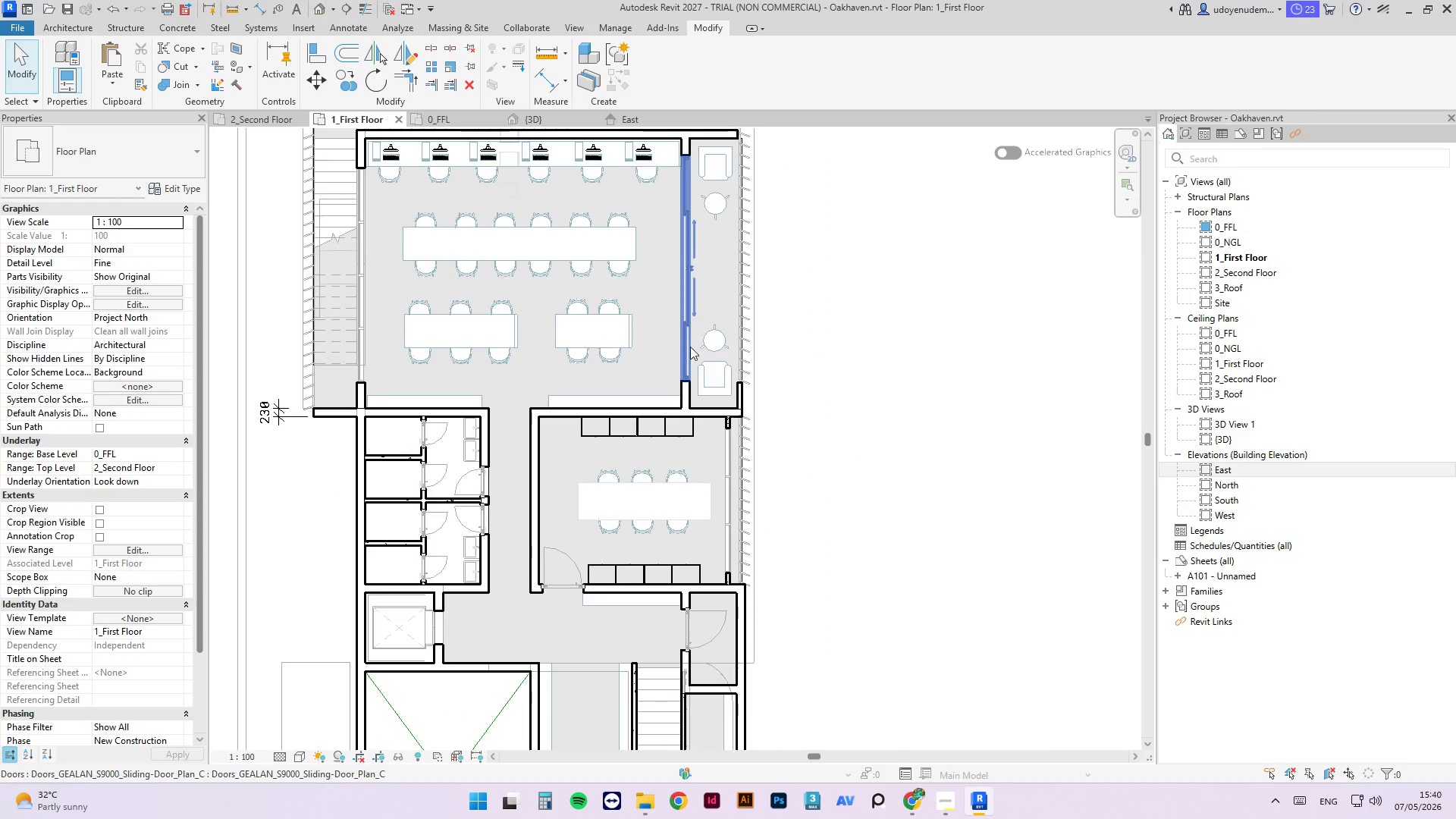 
scroll: coordinate [691, 373], scroll_direction: up, amount: 4.0
 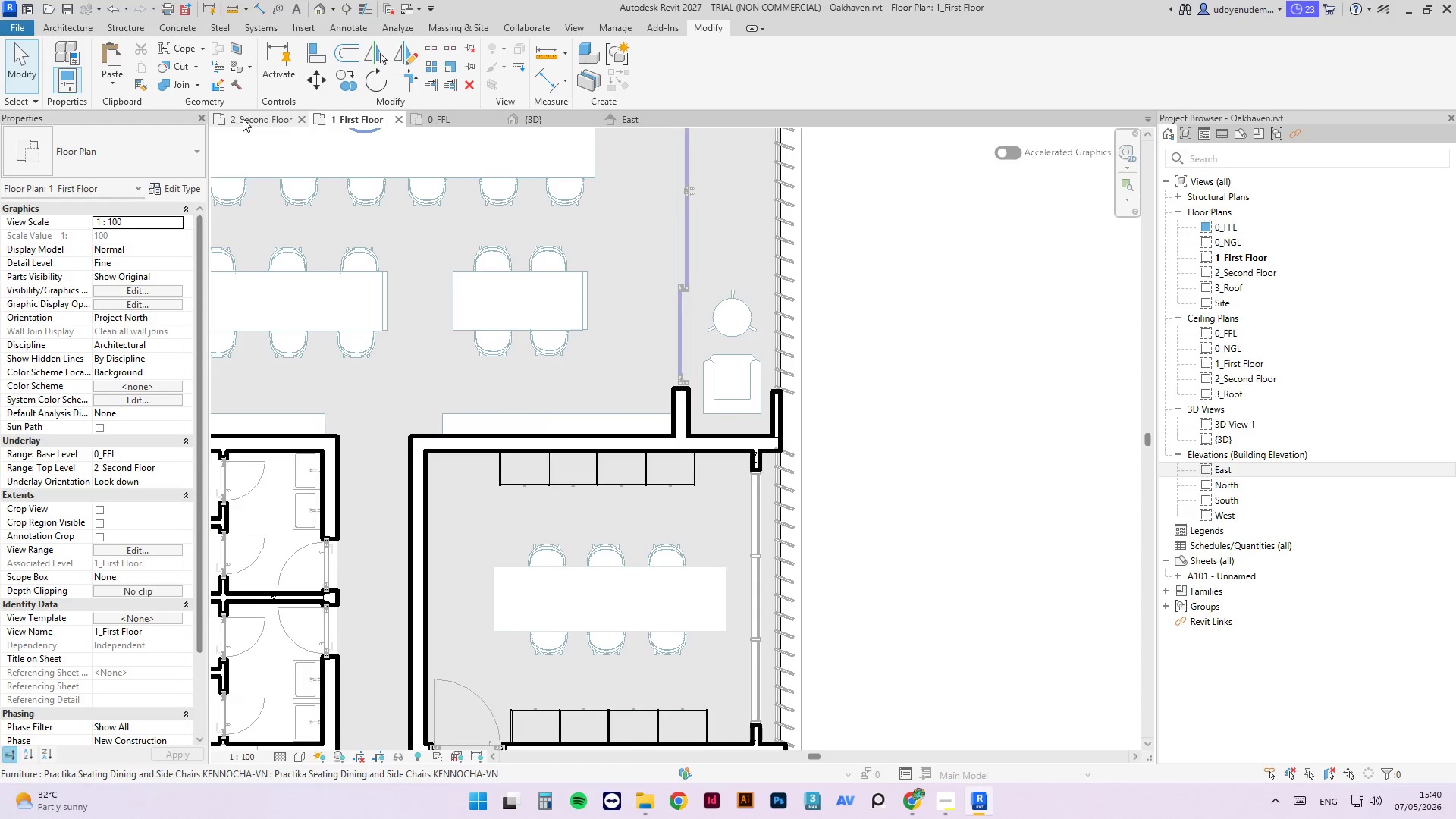 
left_click([547, 115])
 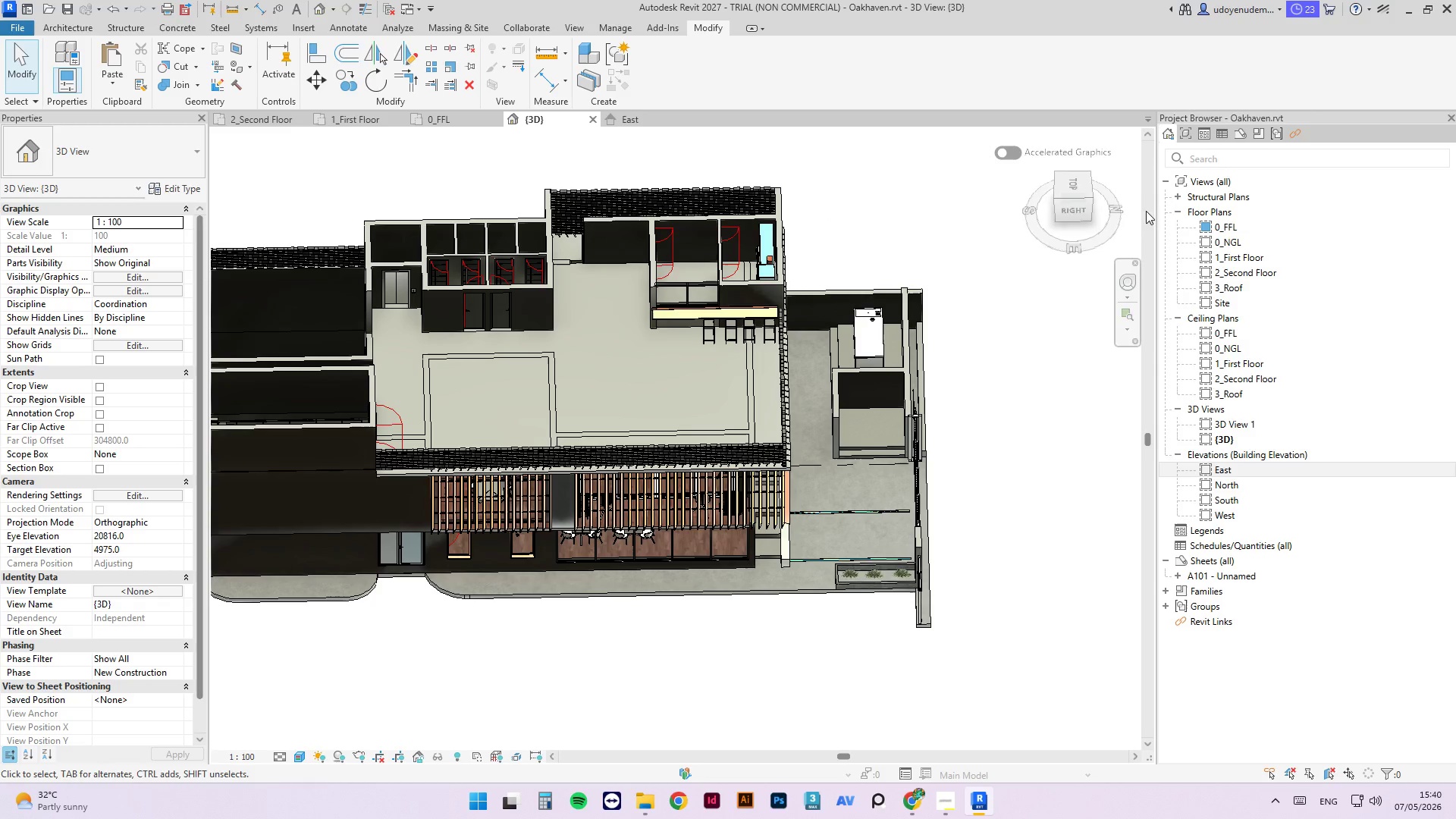 
left_click_drag(start_coordinate=[1091, 201], to_coordinate=[883, 732])
 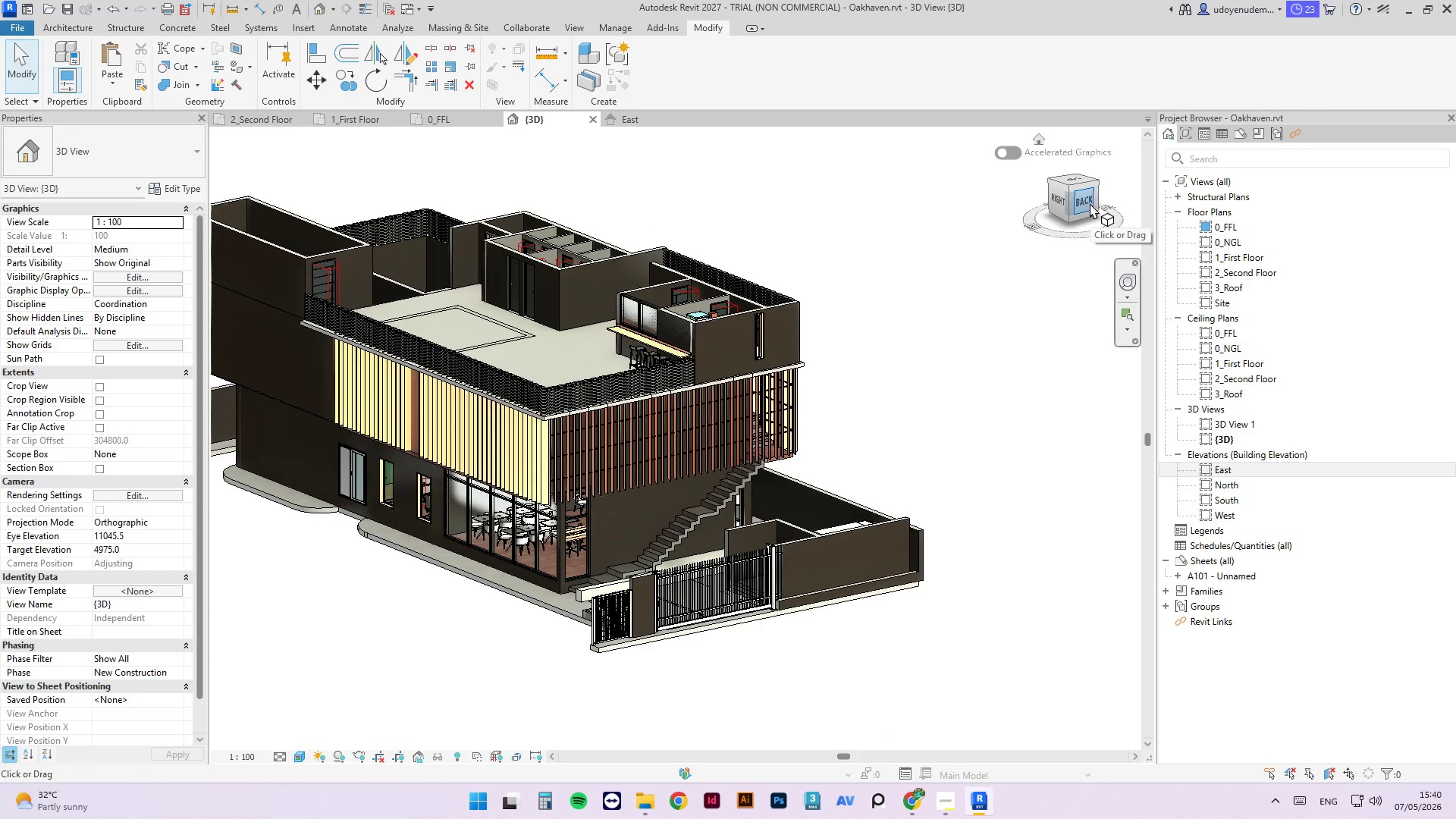 
type(MD)
 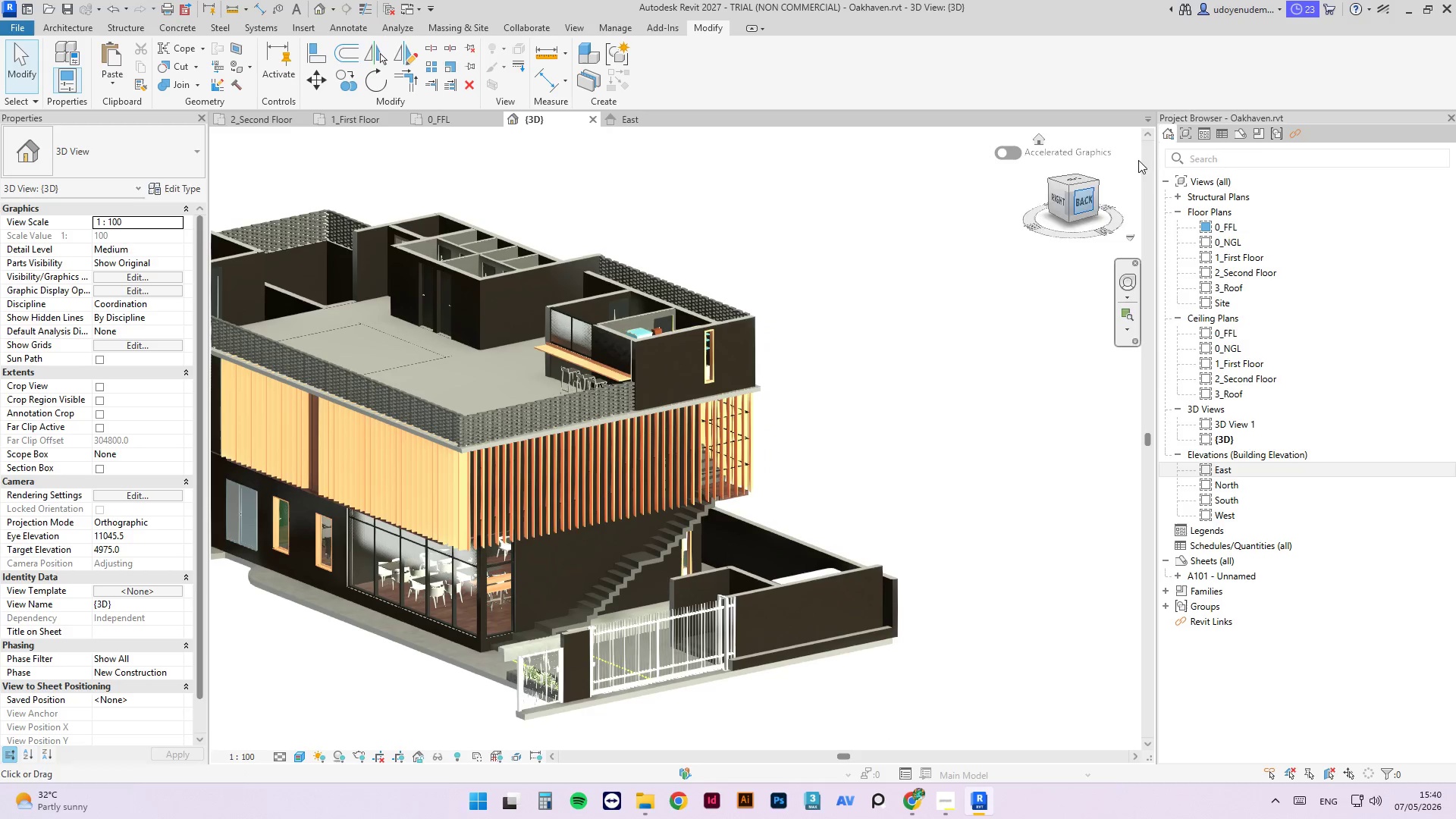 
scroll: coordinate [1090, 203], scroll_direction: up, amount: 1.0
 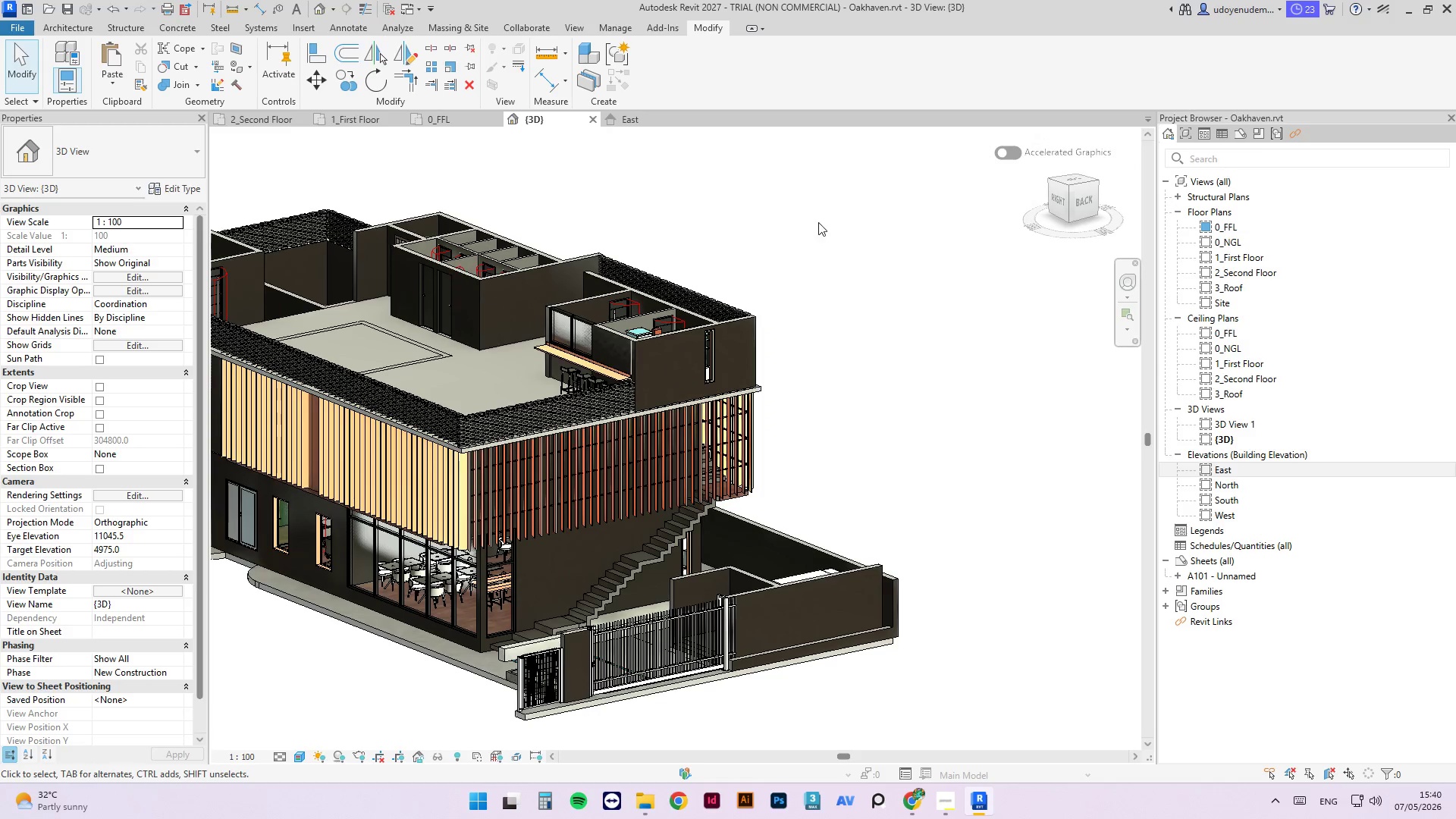 
left_click([819, 223])
 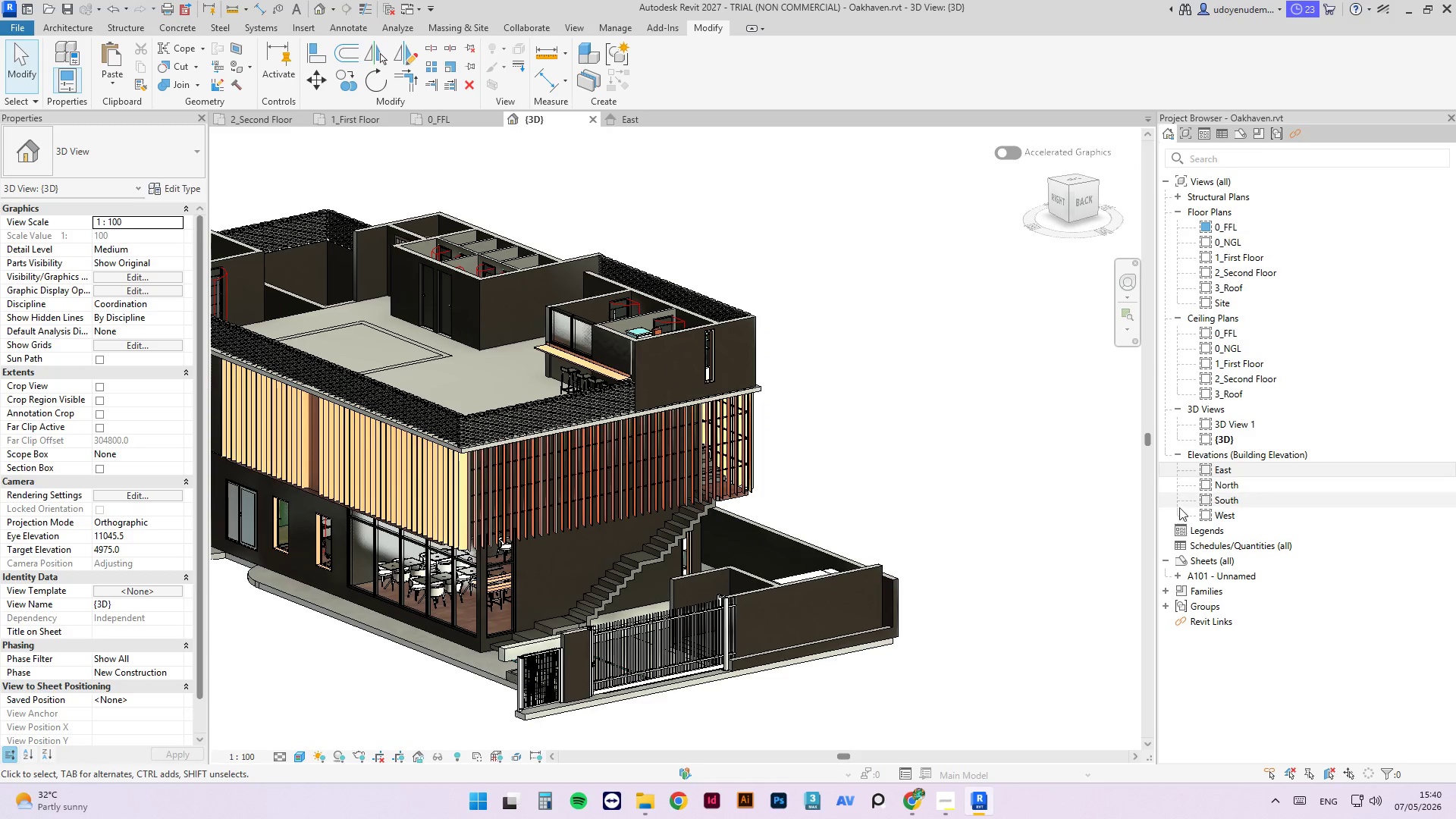 
scroll: coordinate [1084, 501], scroll_direction: down, amount: 3.0
 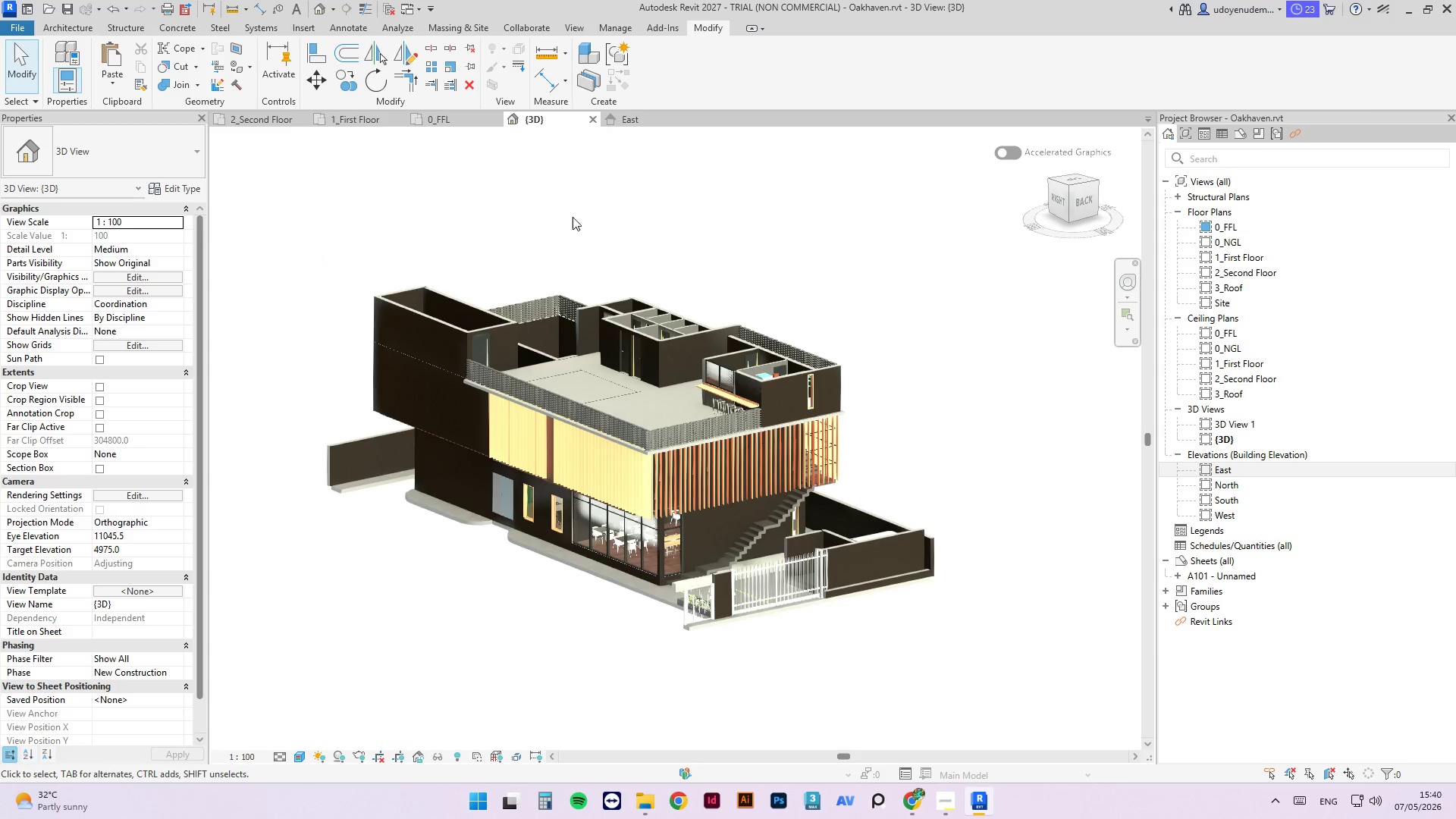 
scroll: coordinate [544, 343], scroll_direction: up, amount: 5.0
 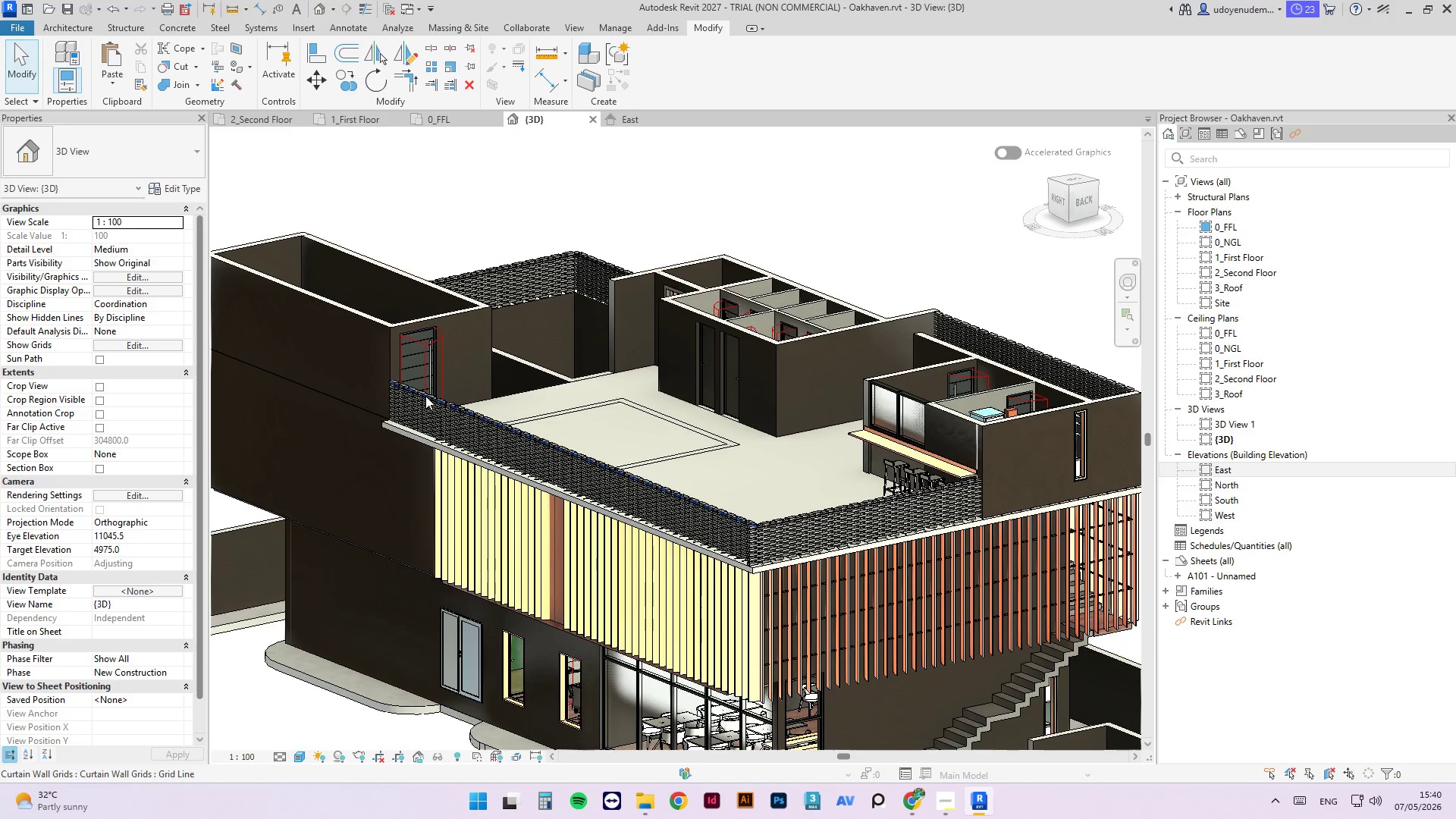 
left_click([425, 392])
 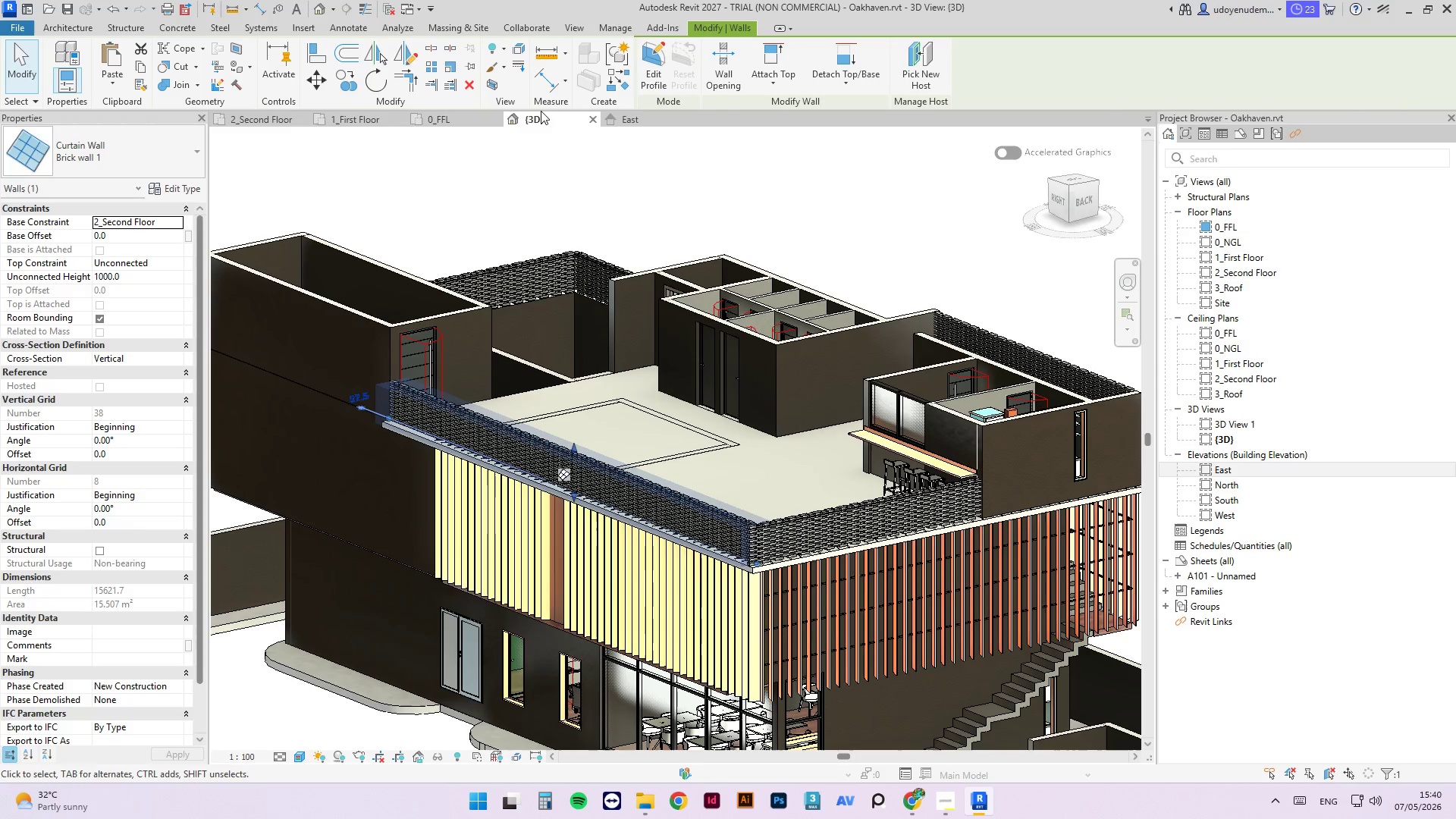 
left_click([134, 277])
 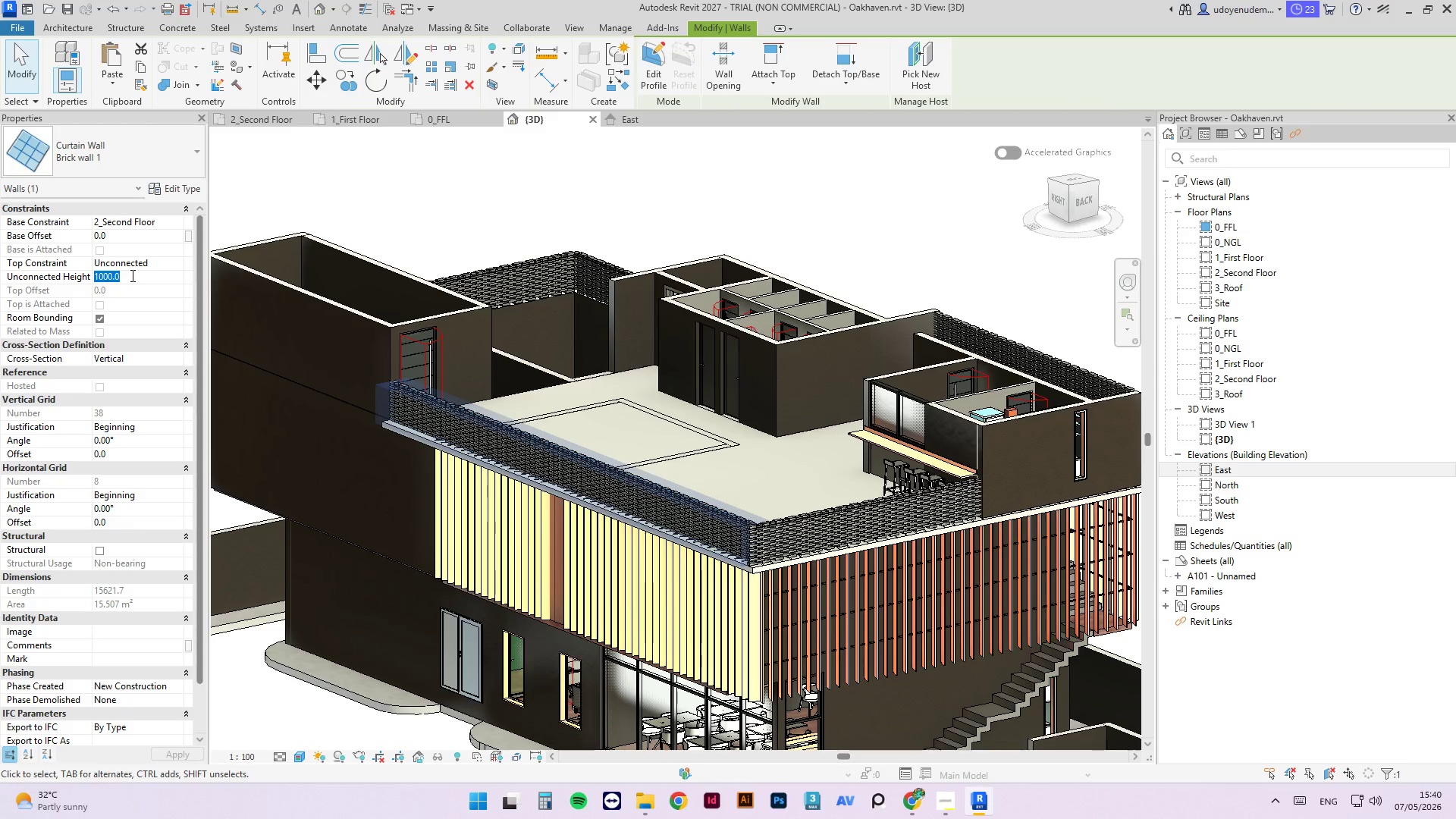 
key(Numpad9)
 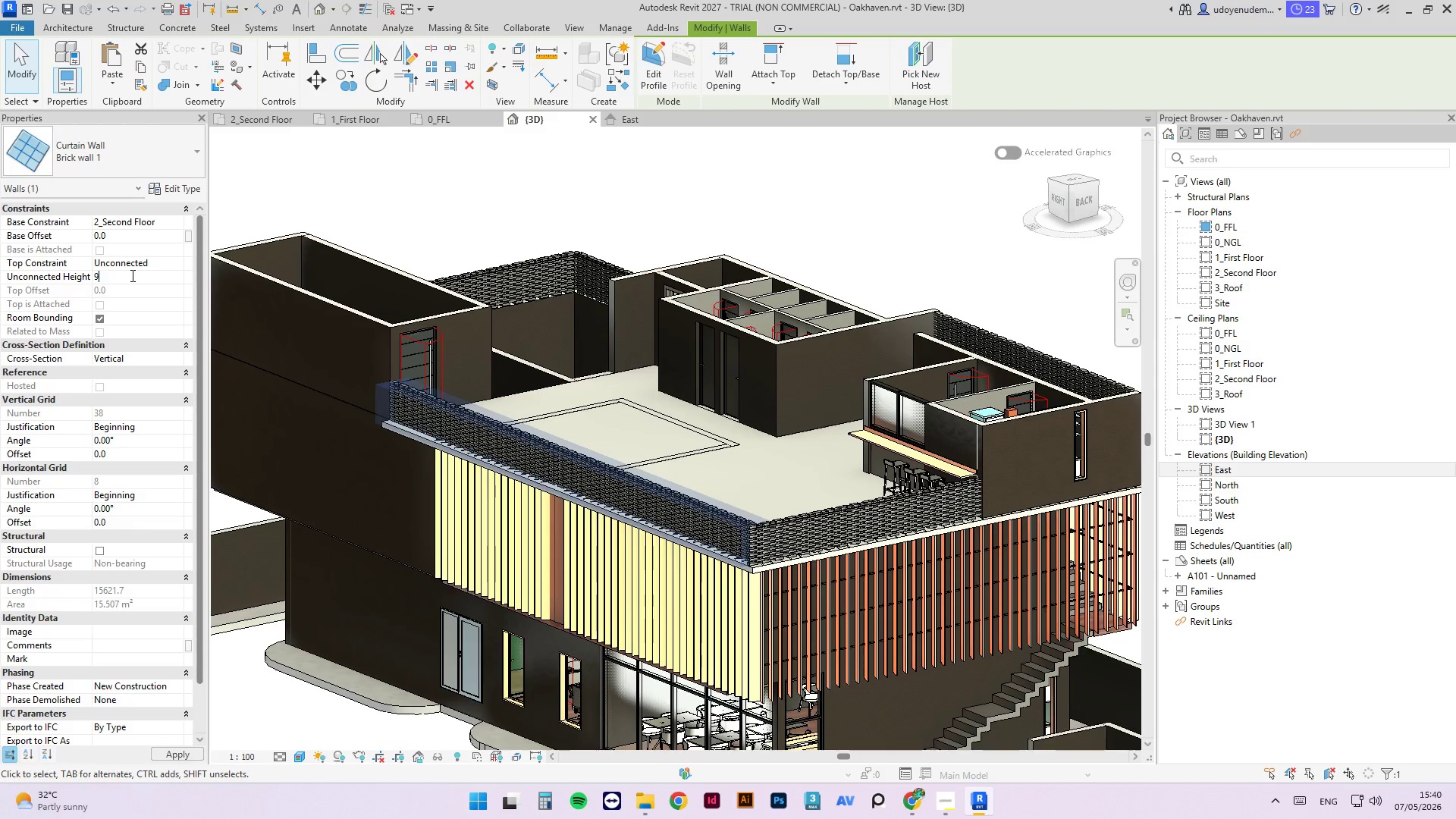 
key(Numpad0)
 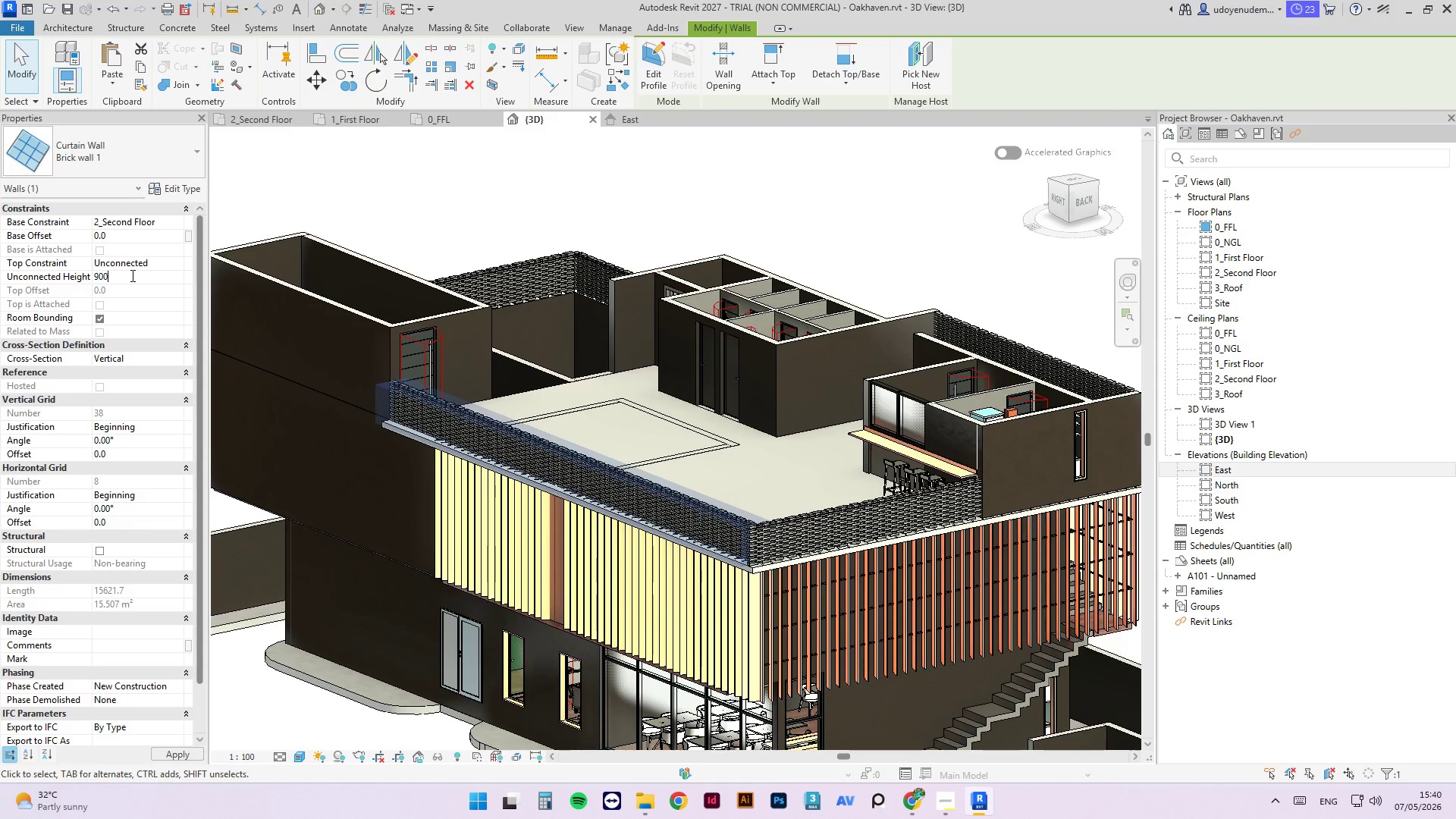 
key(Numpad0)
 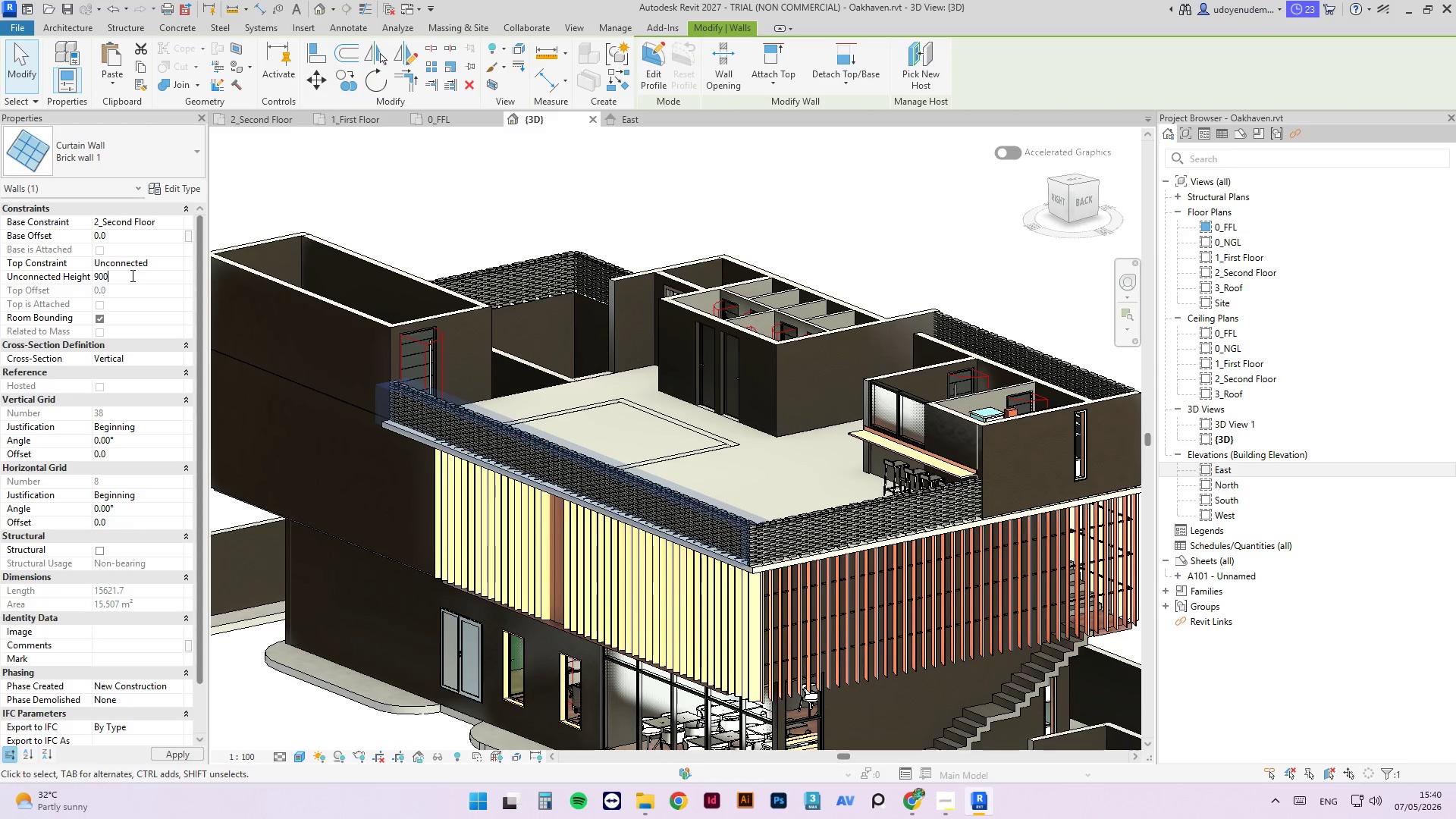 
key(NumpadEnter)
 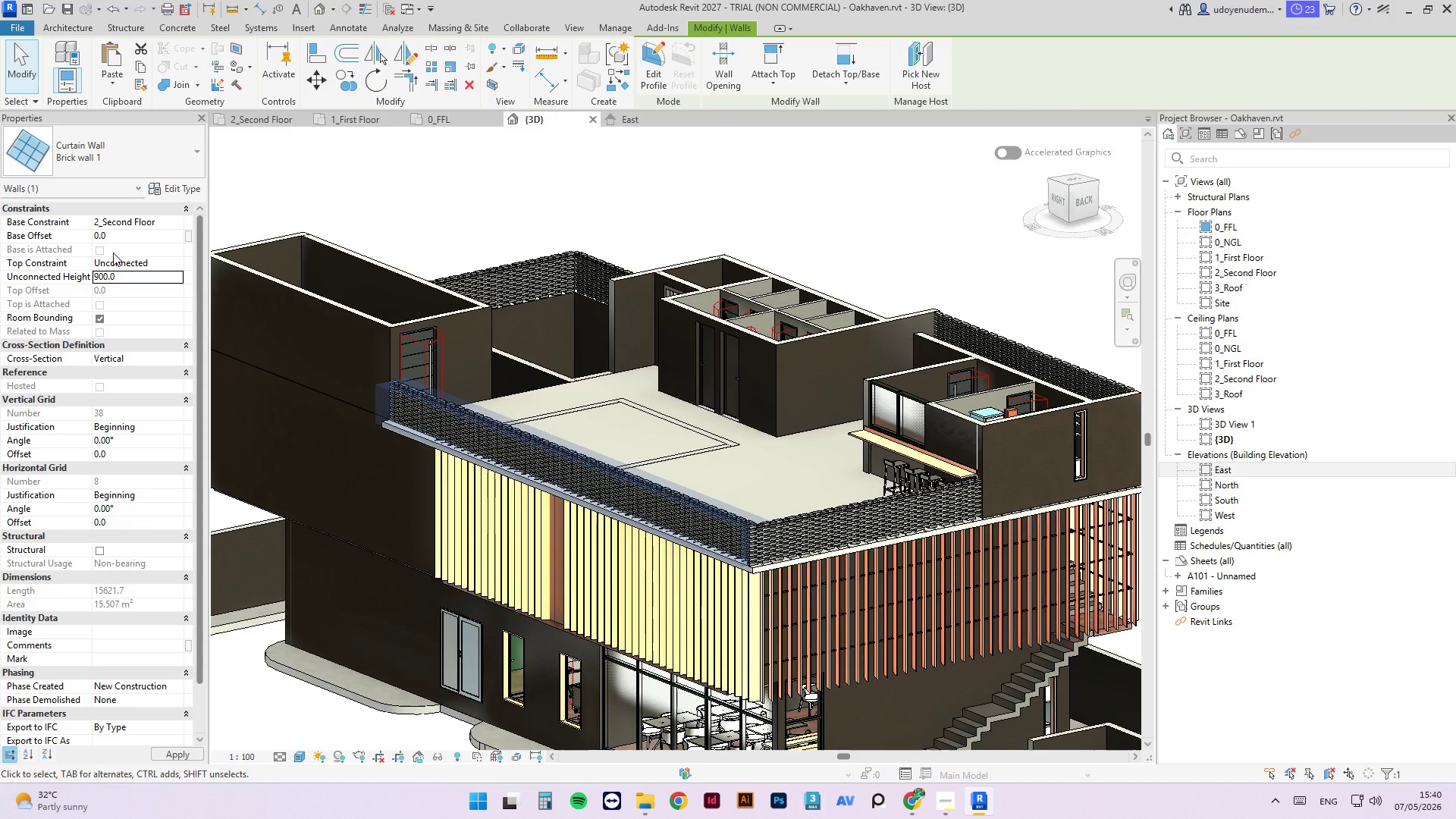 
wait(7.05)
 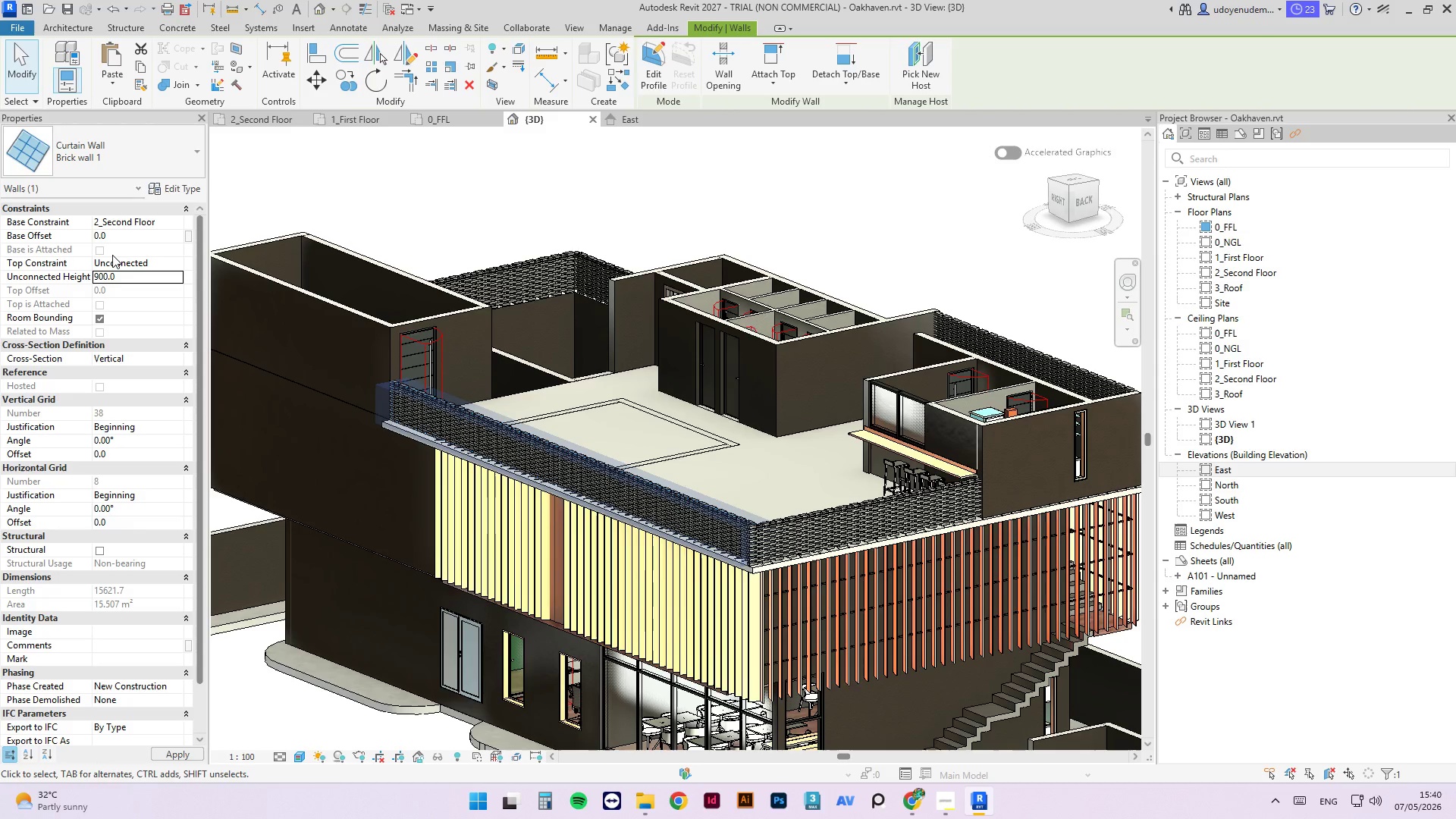 
left_click([488, 224])
 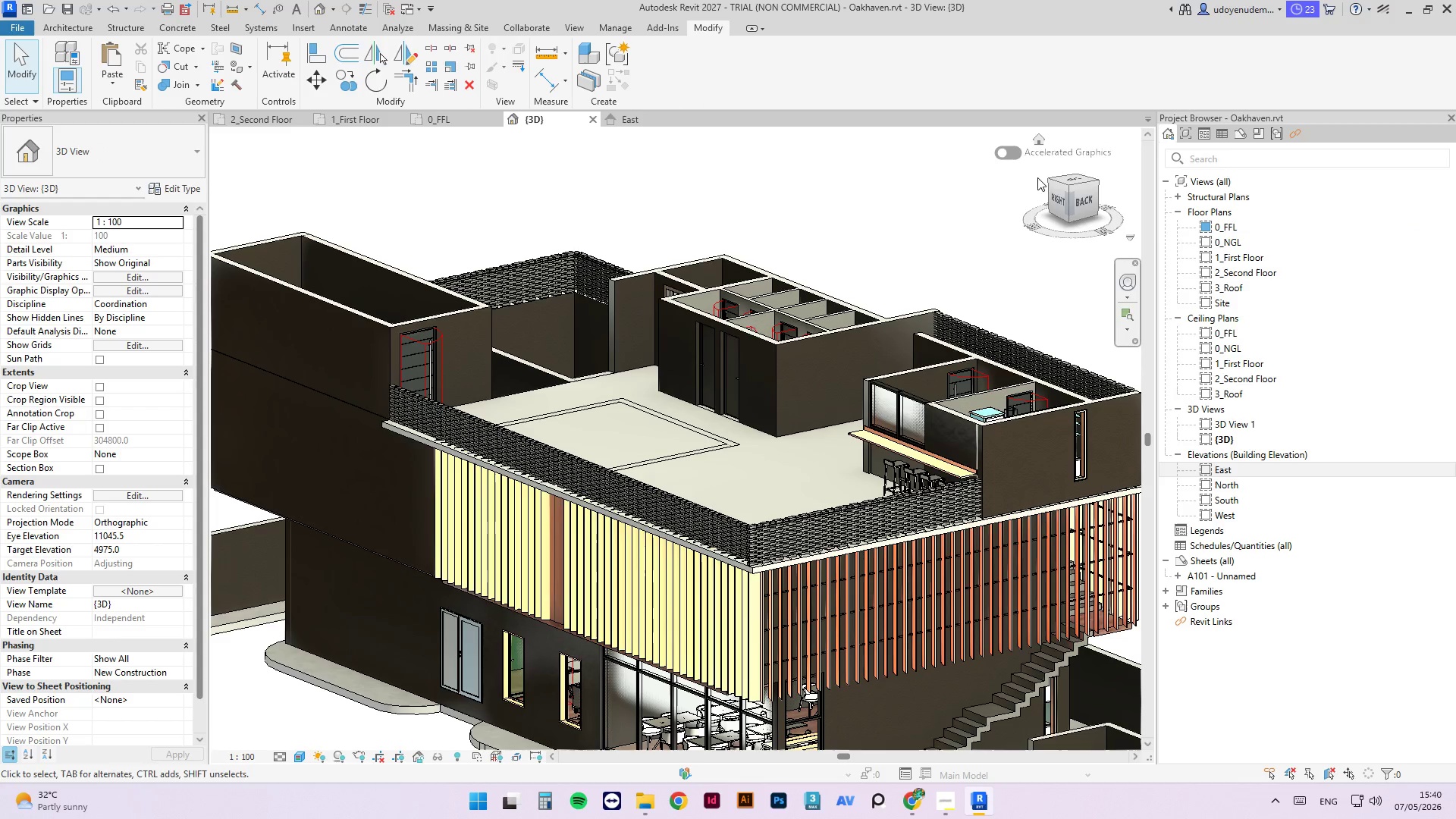 
left_click_drag(start_coordinate=[1046, 182], to_coordinate=[1018, 280])
 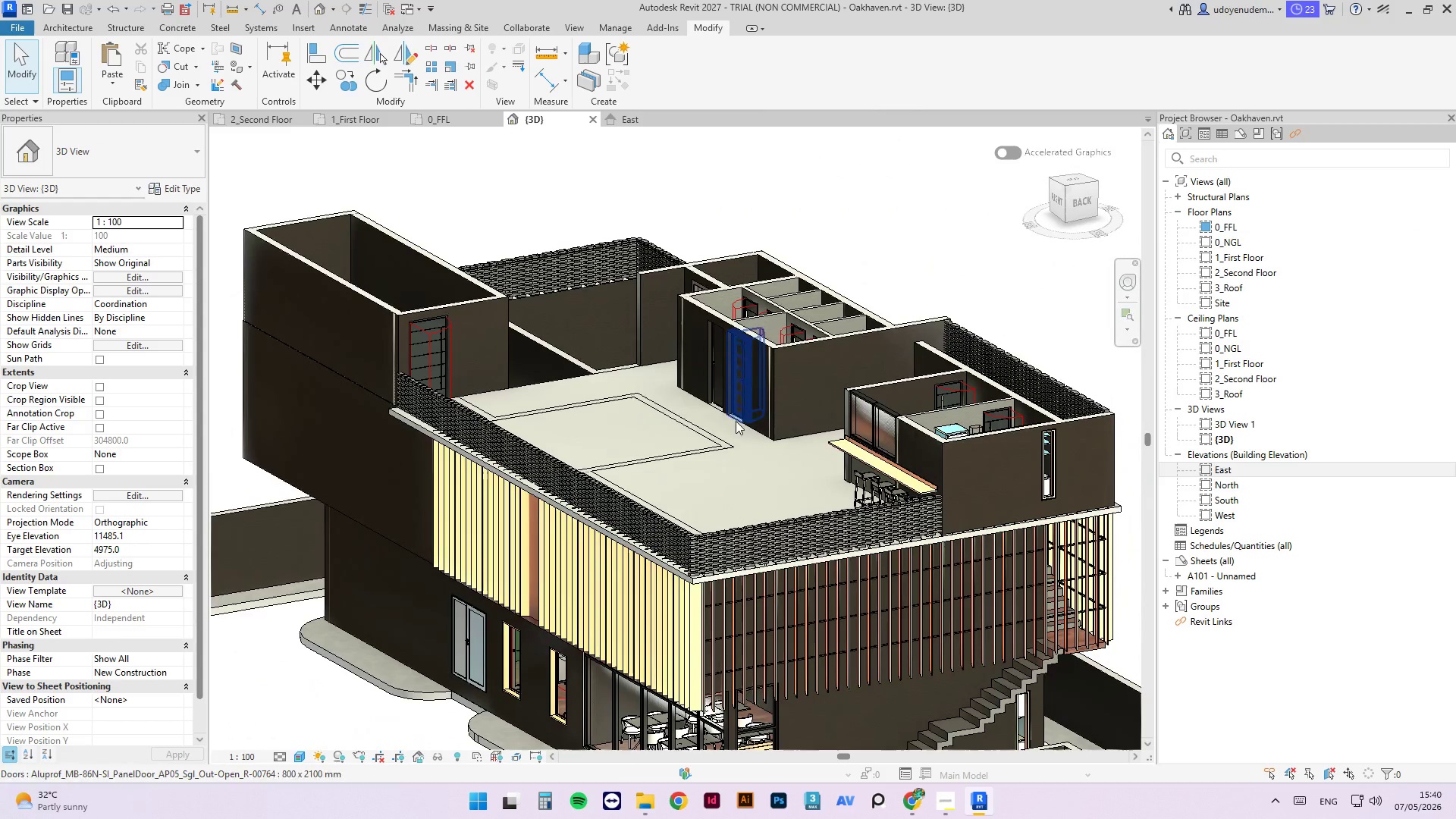 
scroll: coordinate [676, 580], scroll_direction: up, amount: 8.0
 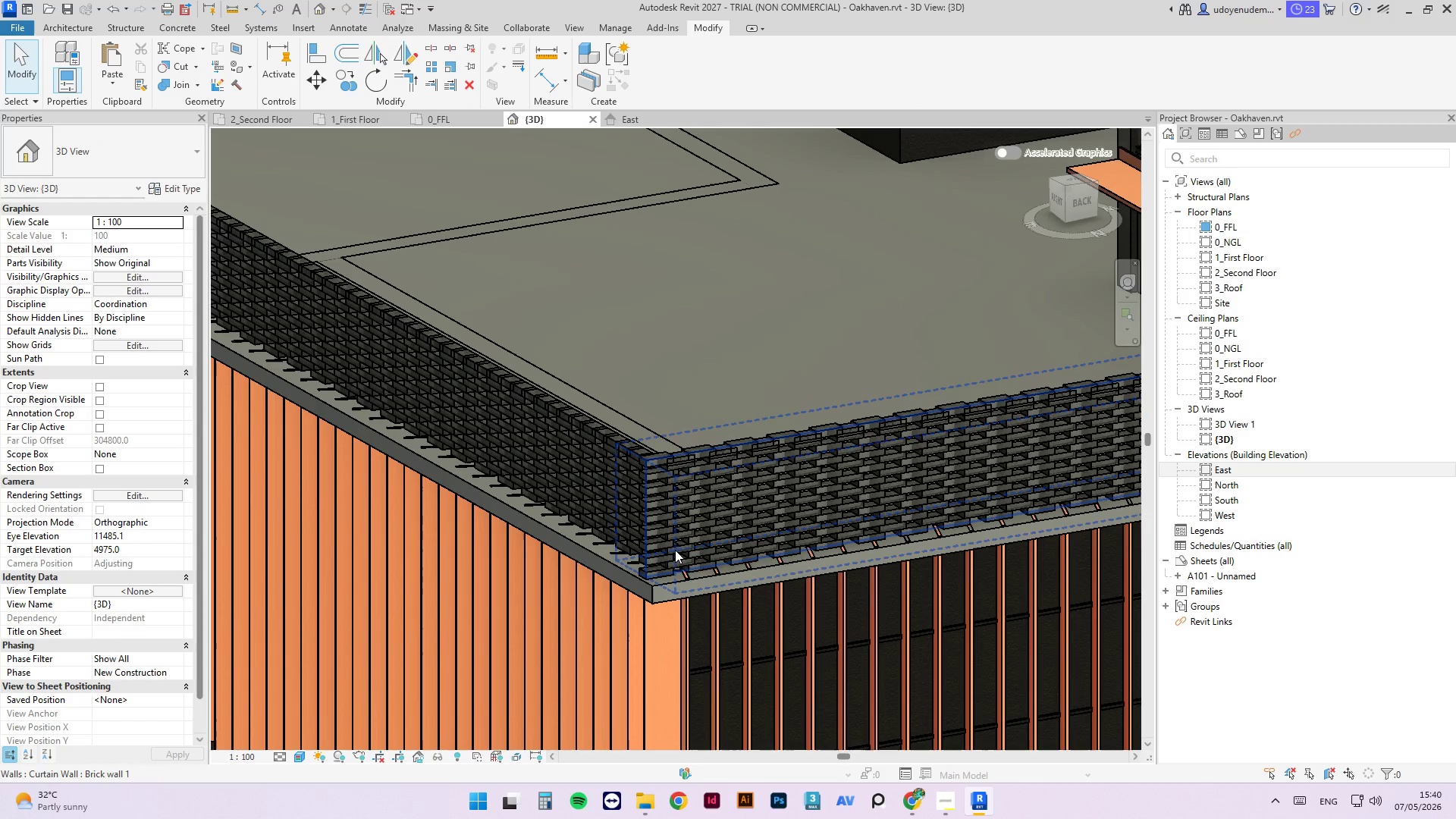 
type(TR)
 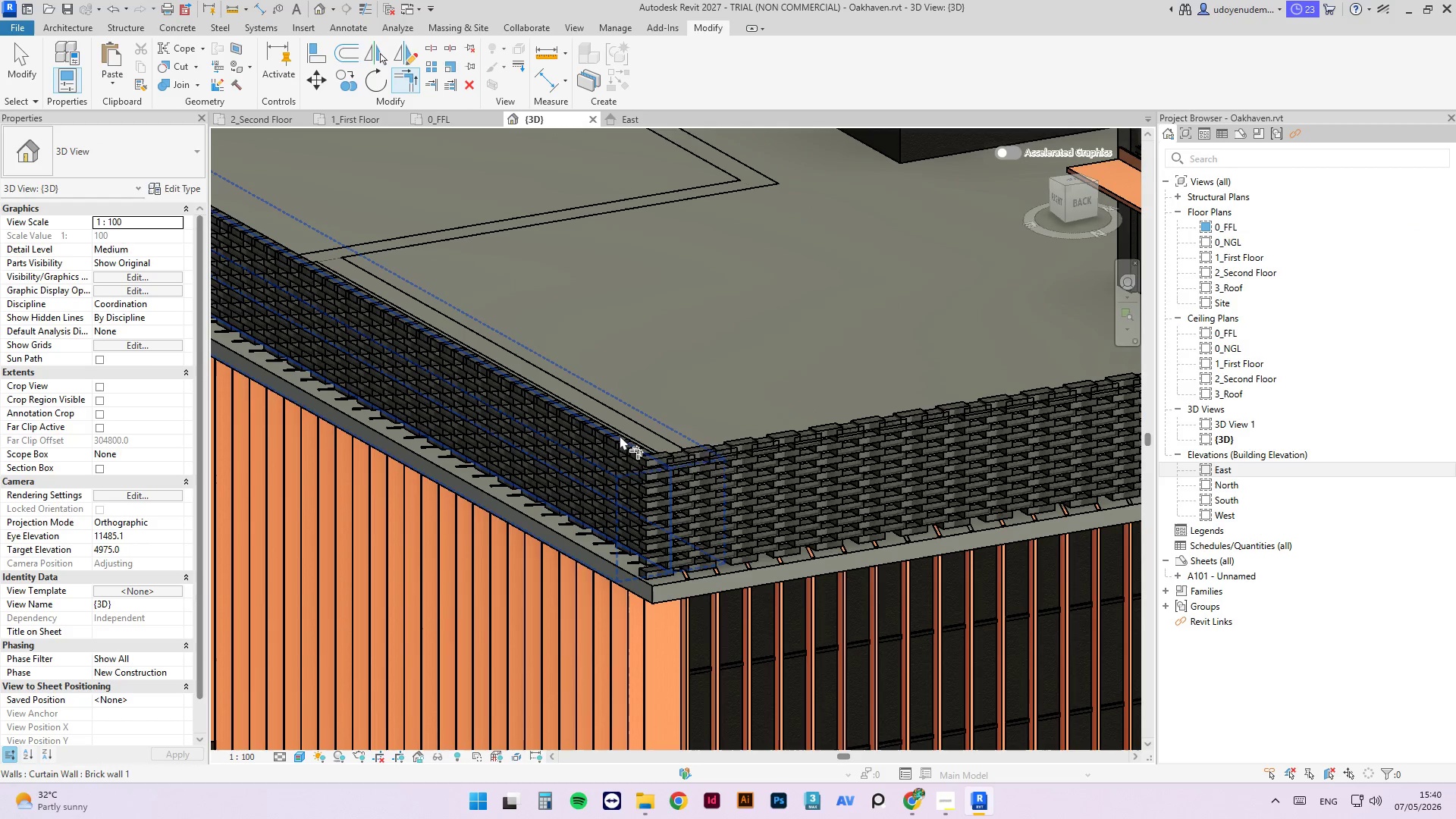 
left_click([618, 434])
 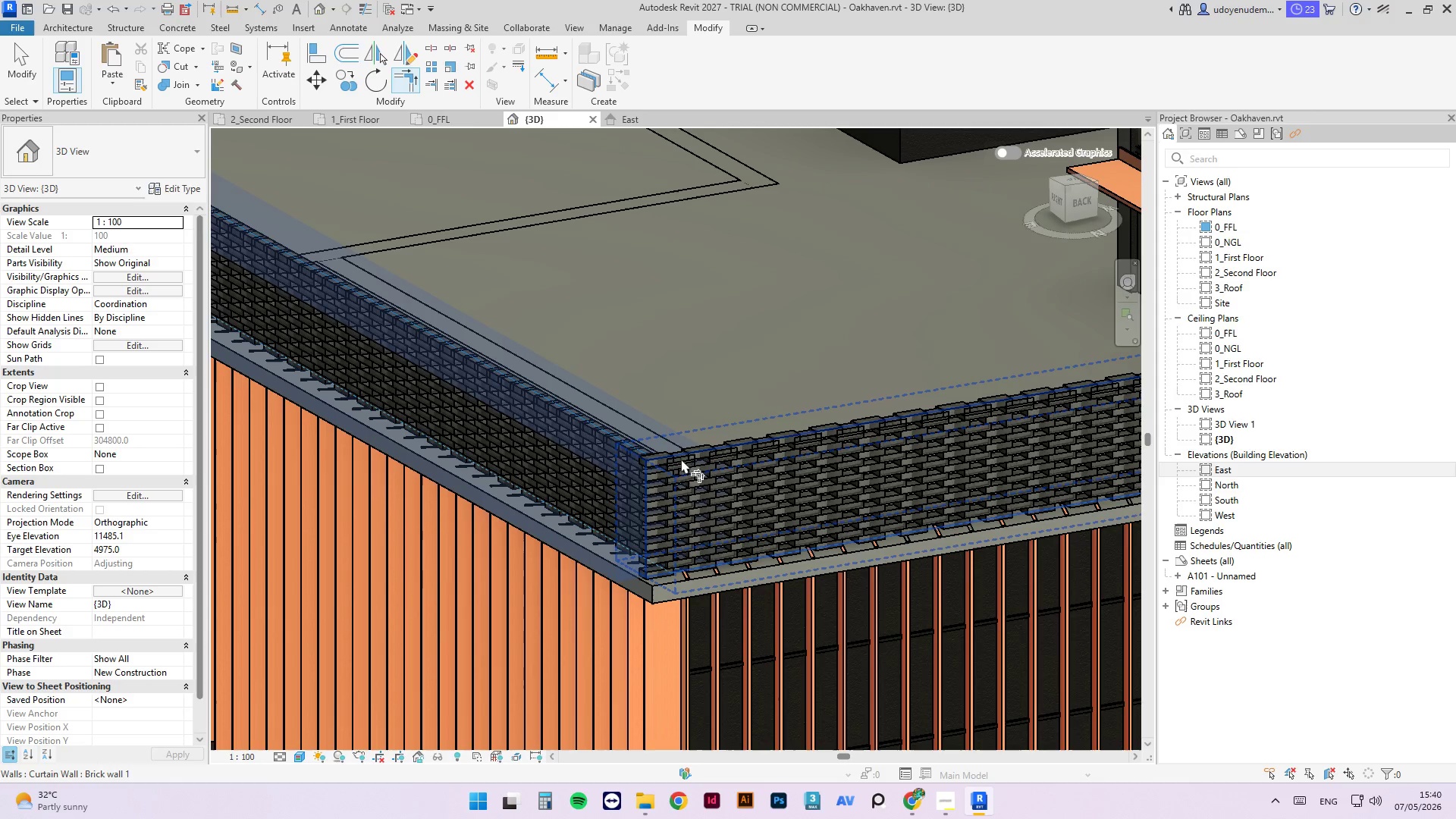 
left_click([681, 459])
 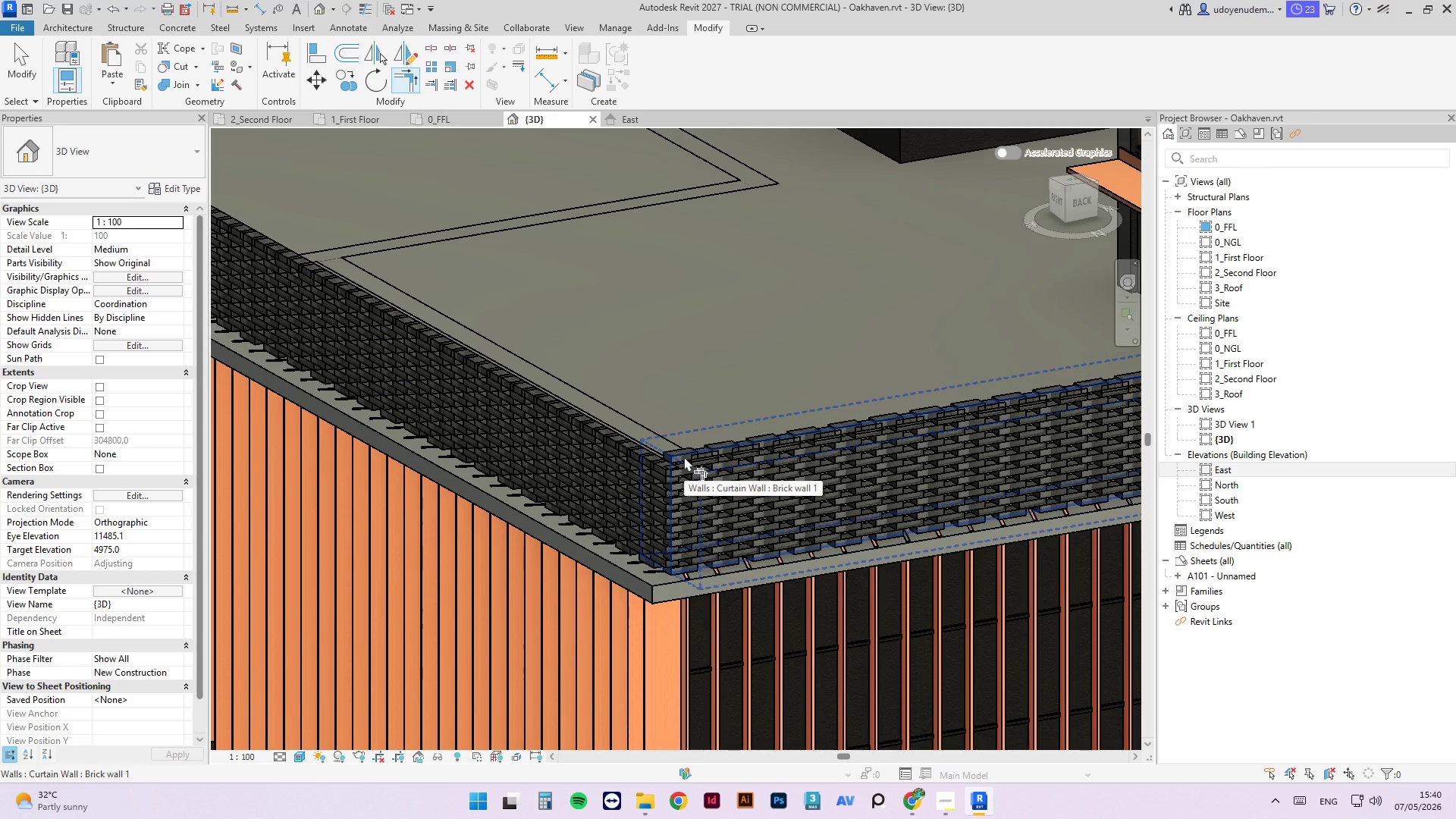 
key(Escape)
key(Escape)
key(Escape)
type(MD)
 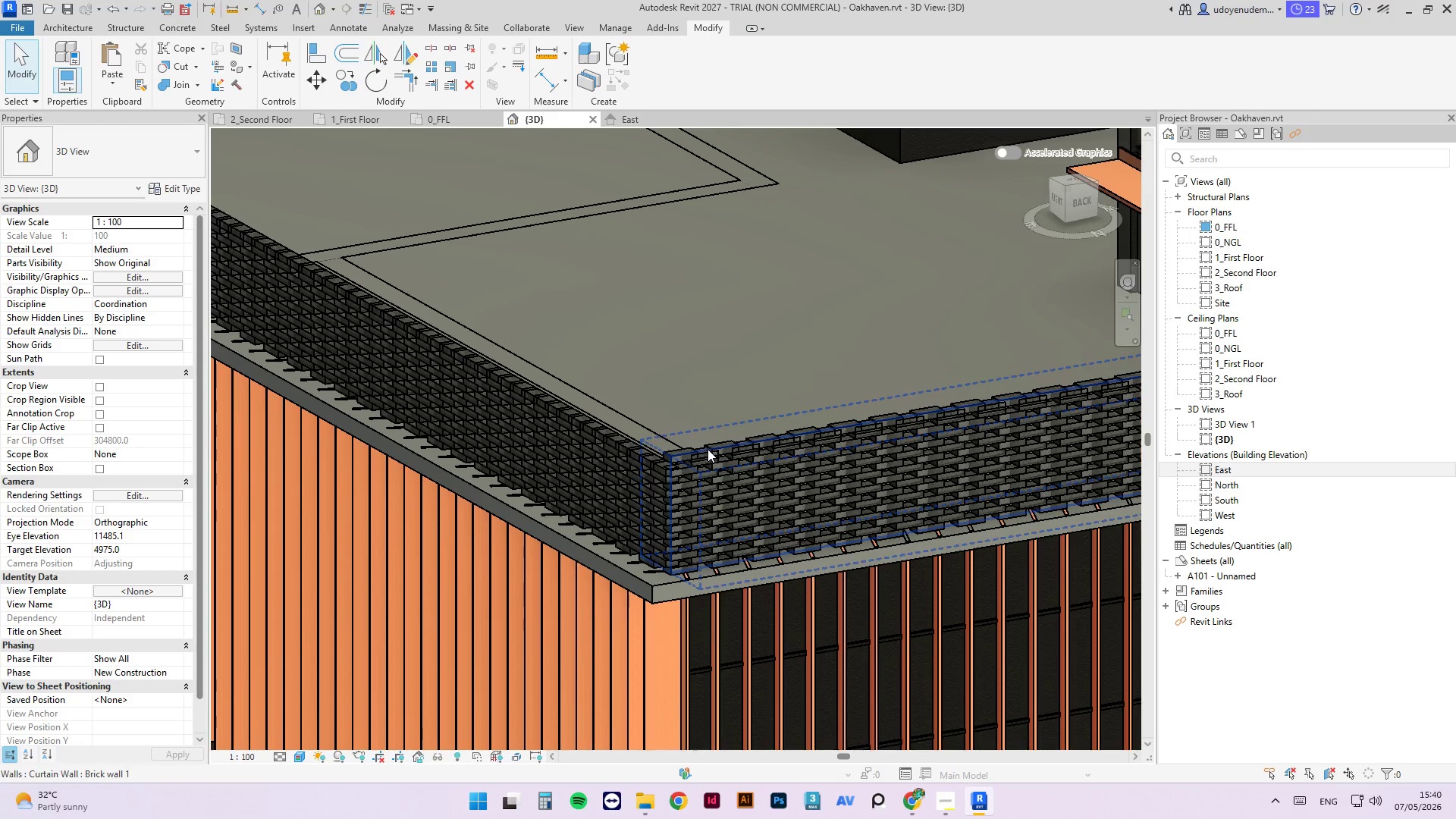 
left_click([709, 447])
 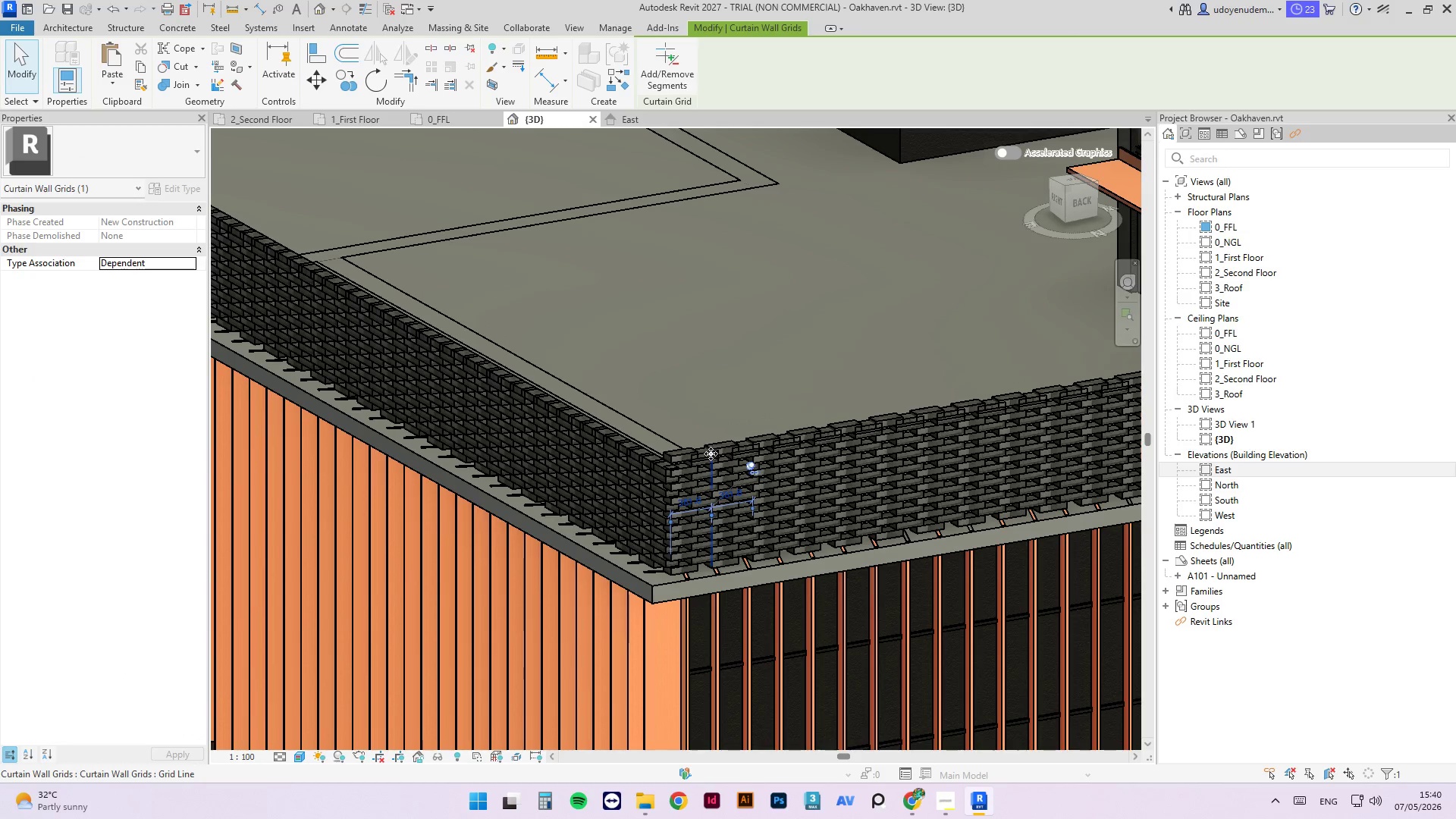 
key(Escape)
 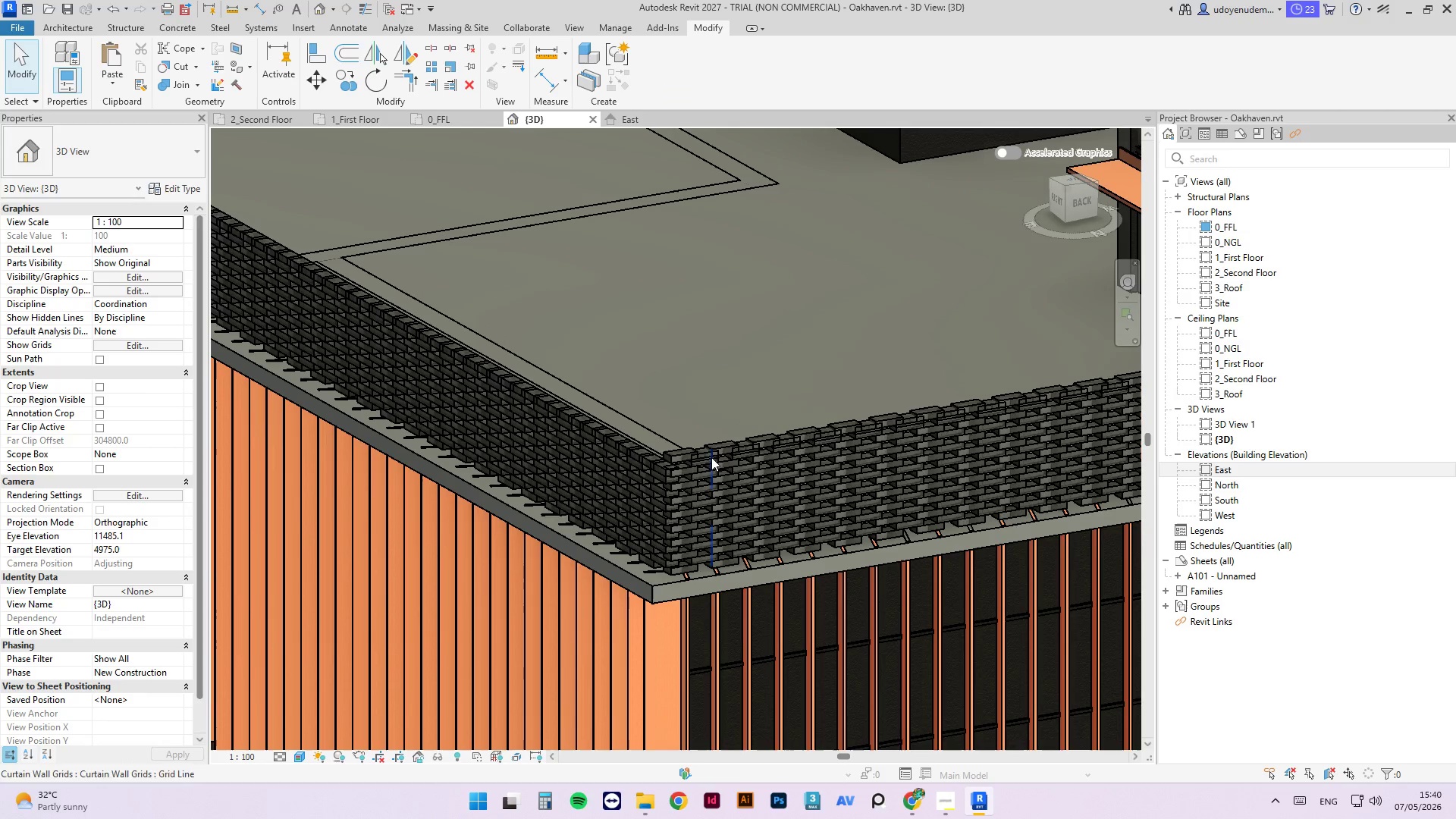 
key(Escape)
 